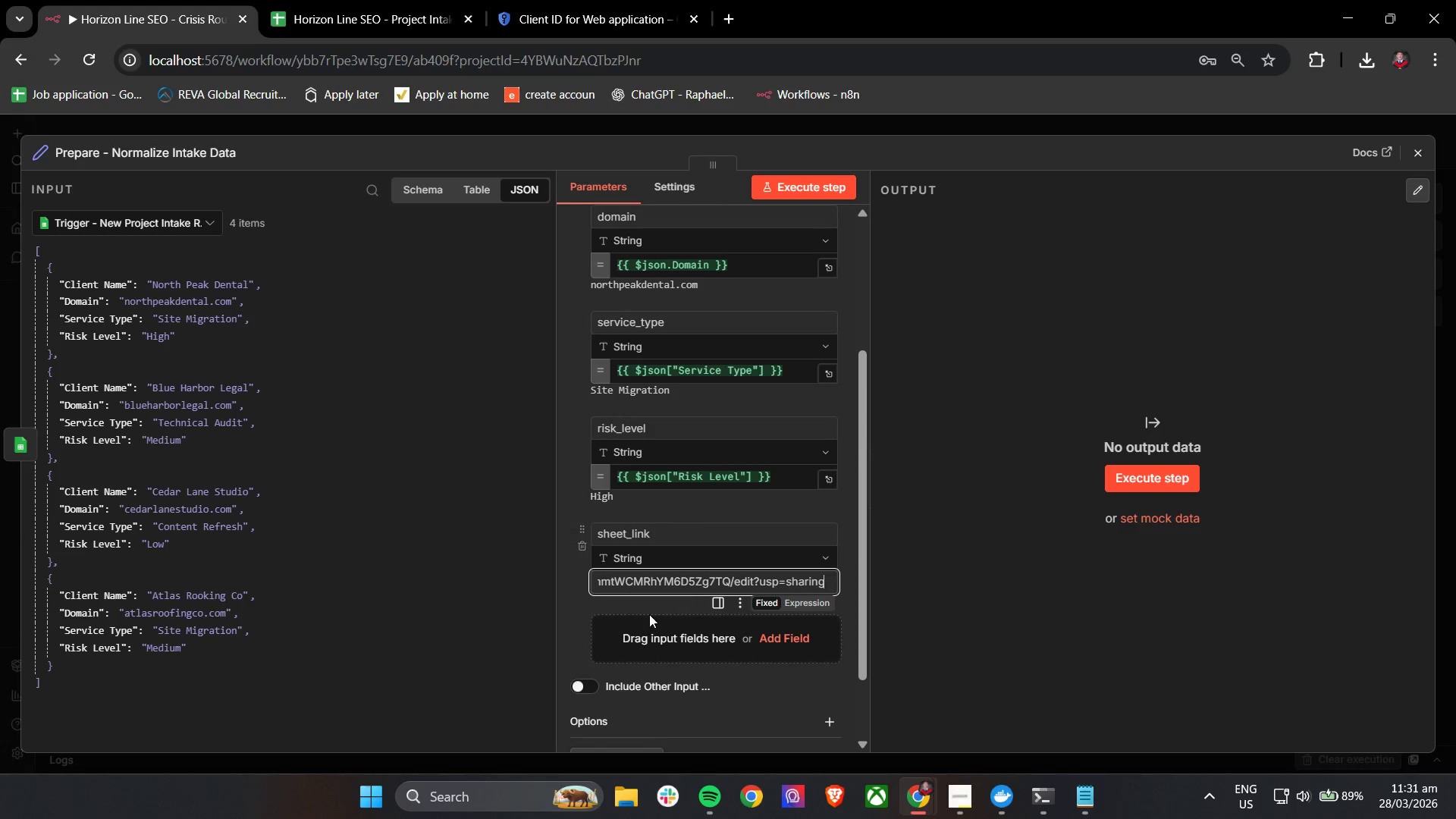 
key(Control+V)
 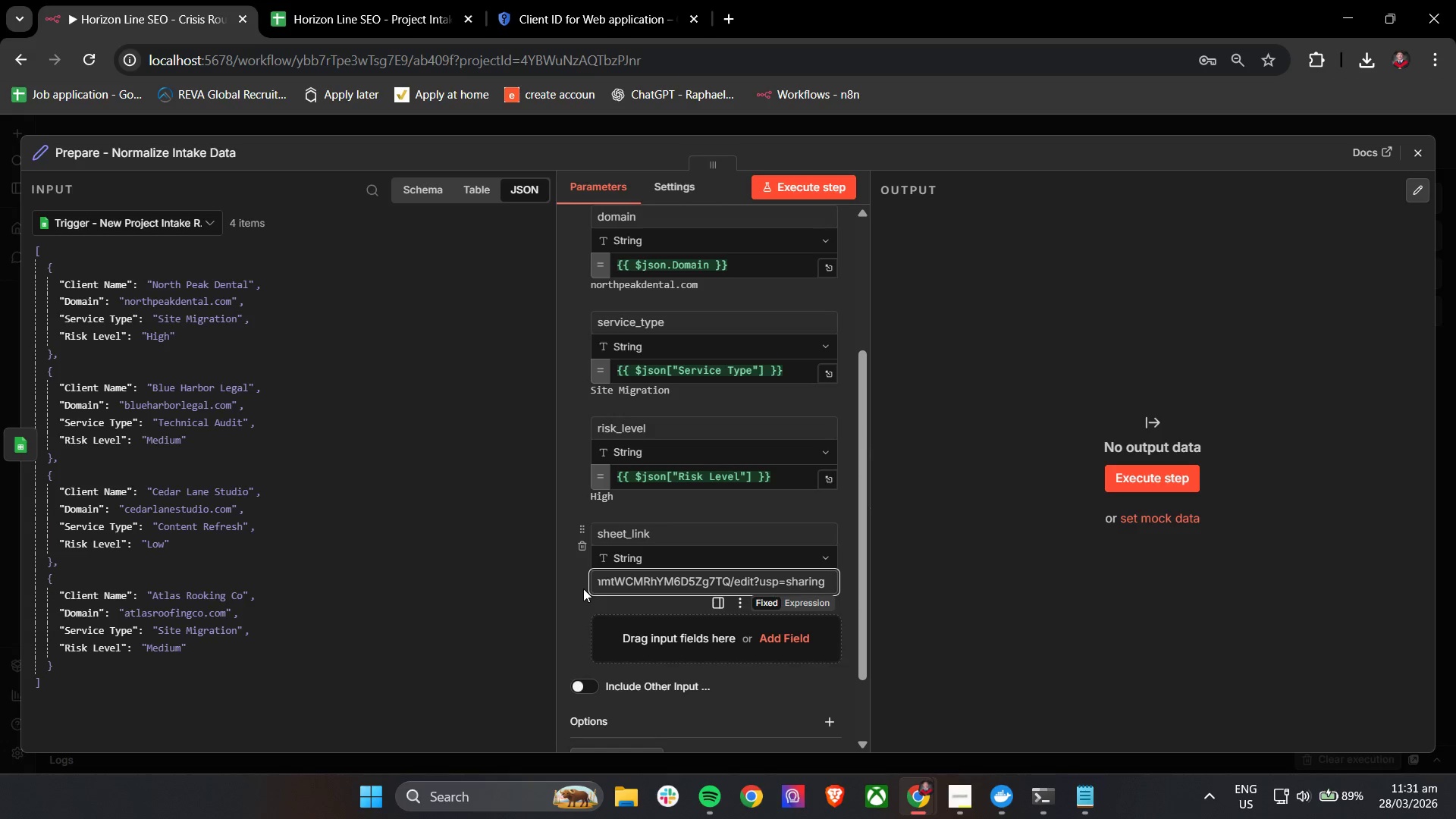 
left_click([574, 578])
 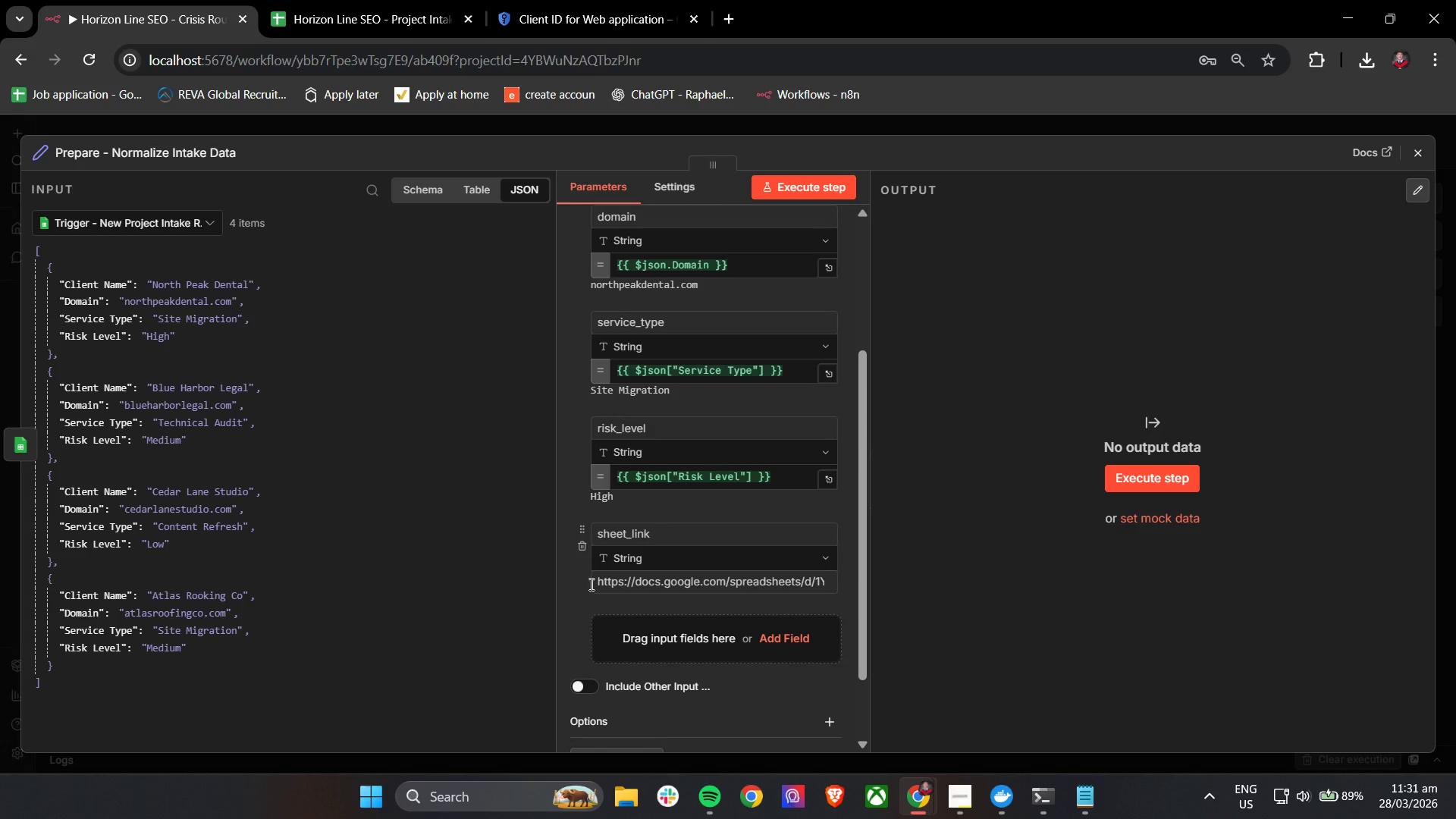 
scroll: coordinate [605, 603], scroll_direction: up, amount: 2.0
 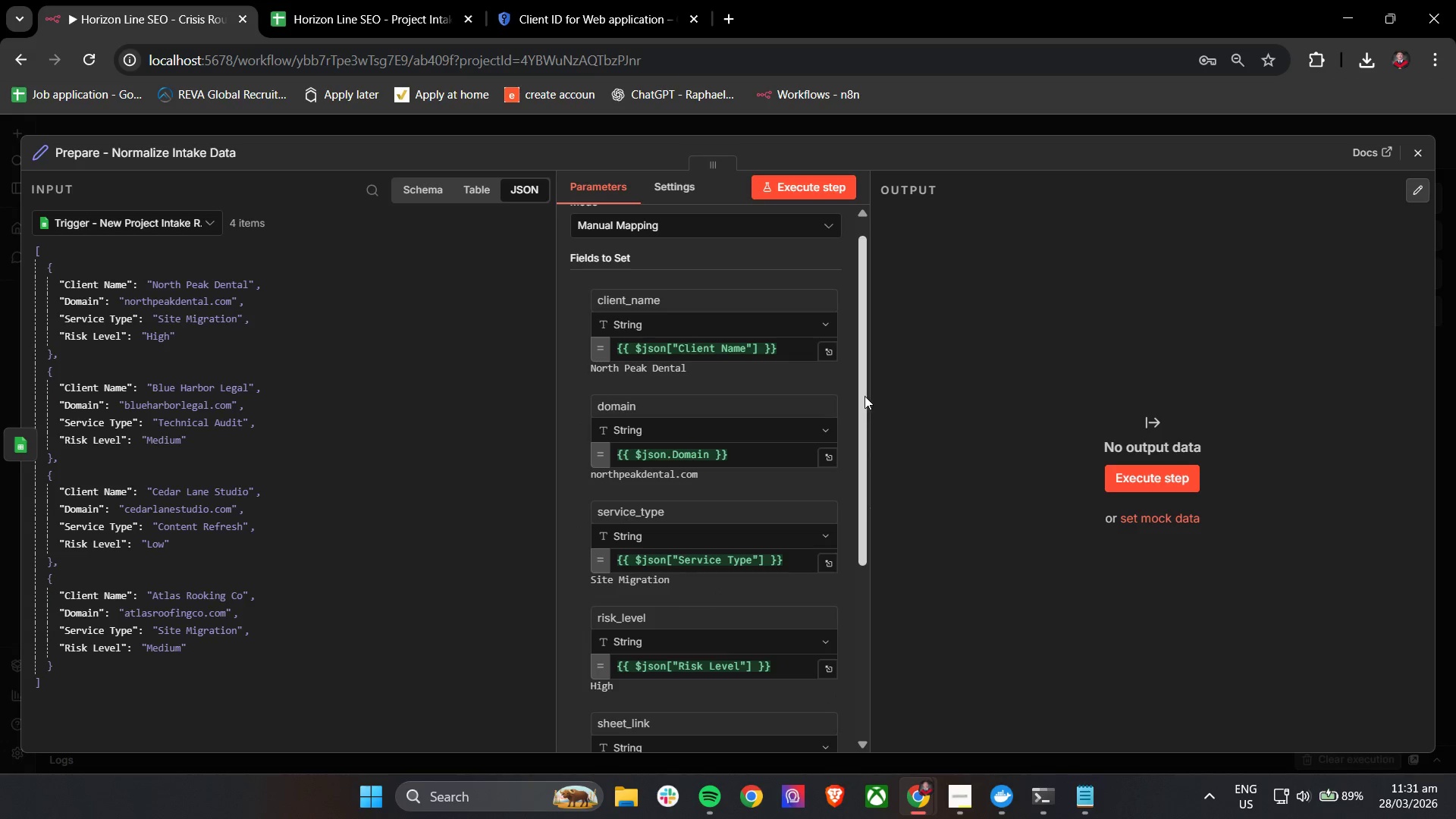 
left_click_drag(start_coordinate=[864, 391], to_coordinate=[864, 360])
 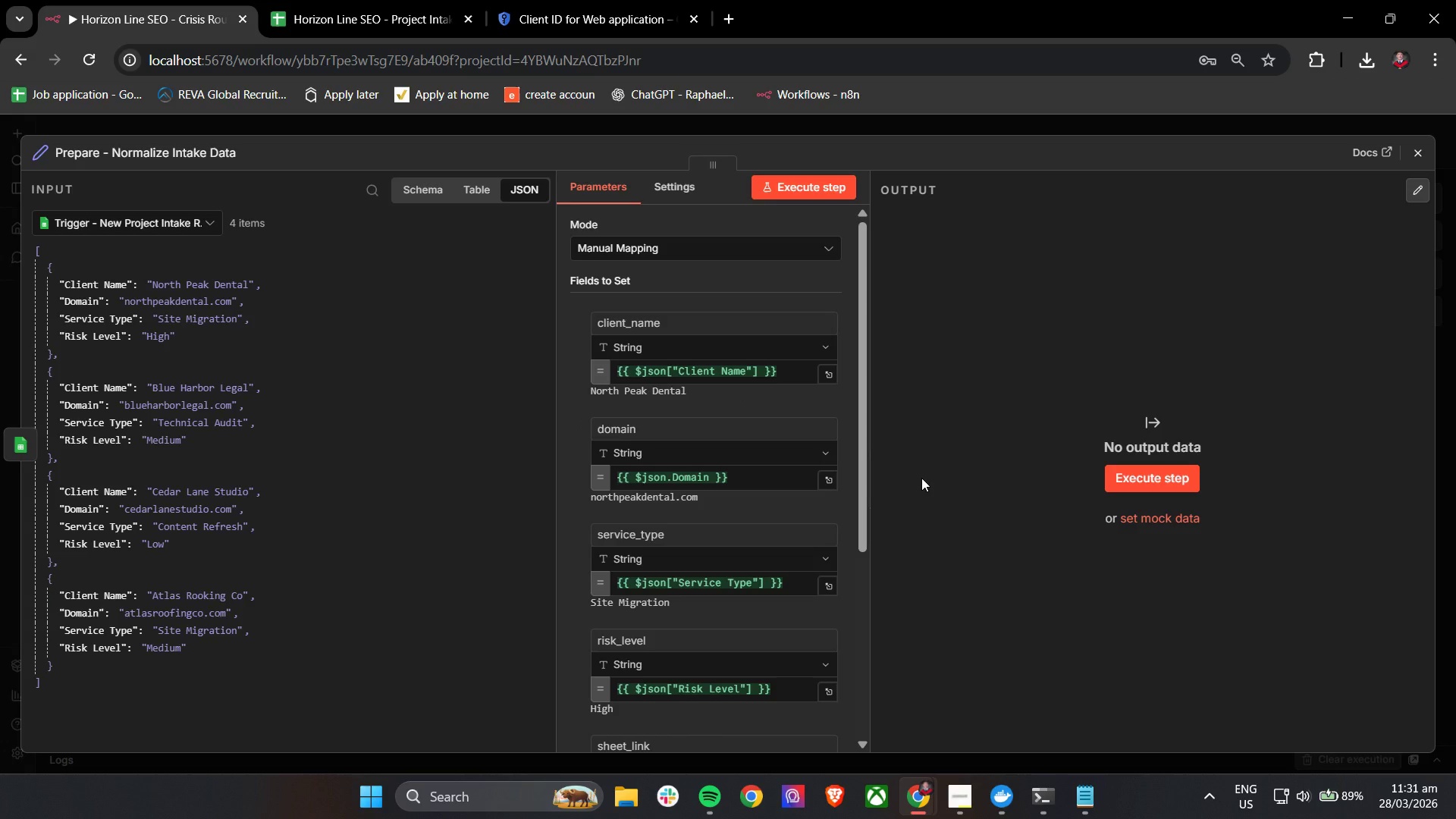 
wait(12.16)
 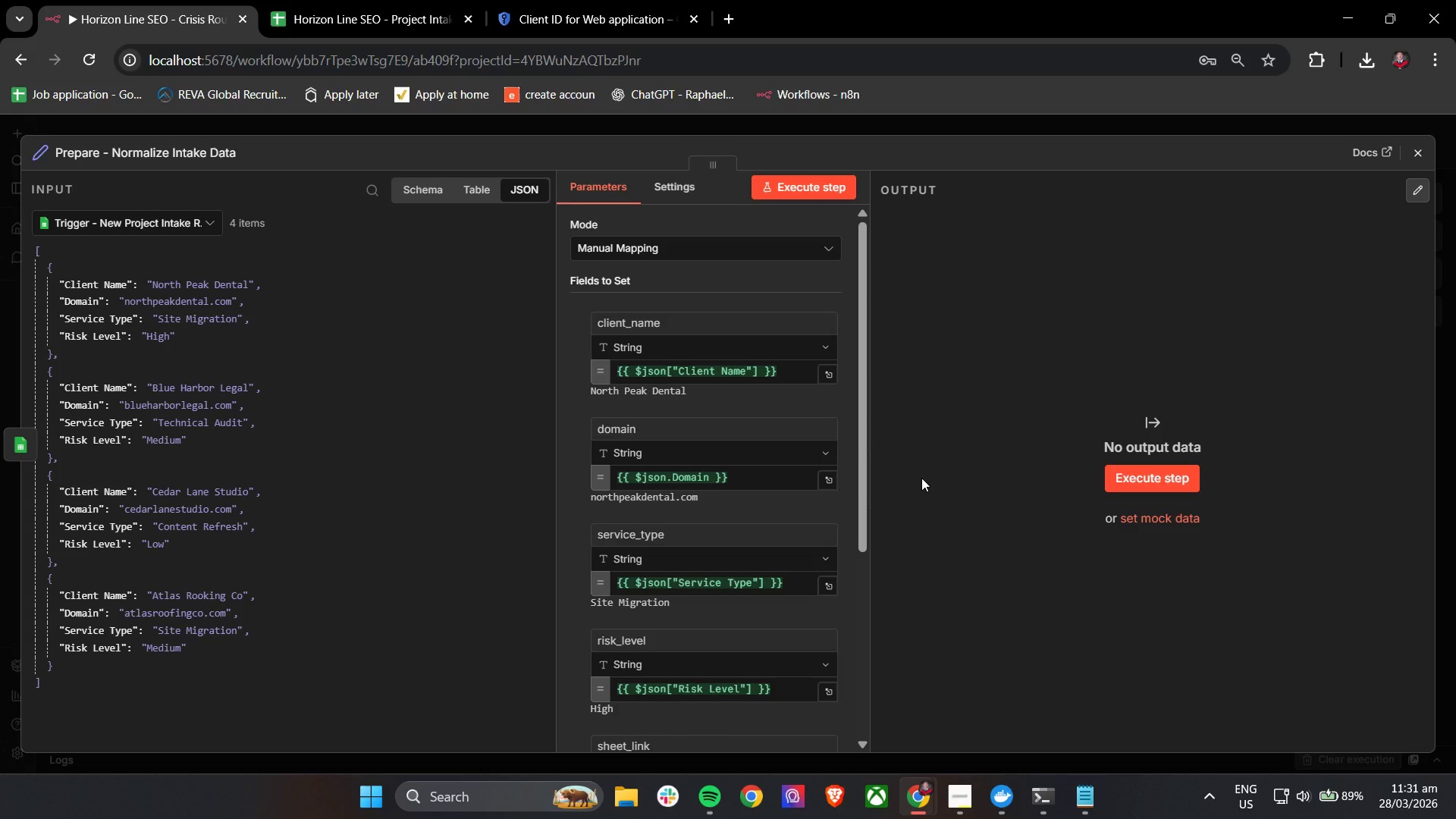 
scroll: coordinate [726, 496], scroll_direction: down, amount: 3.0
 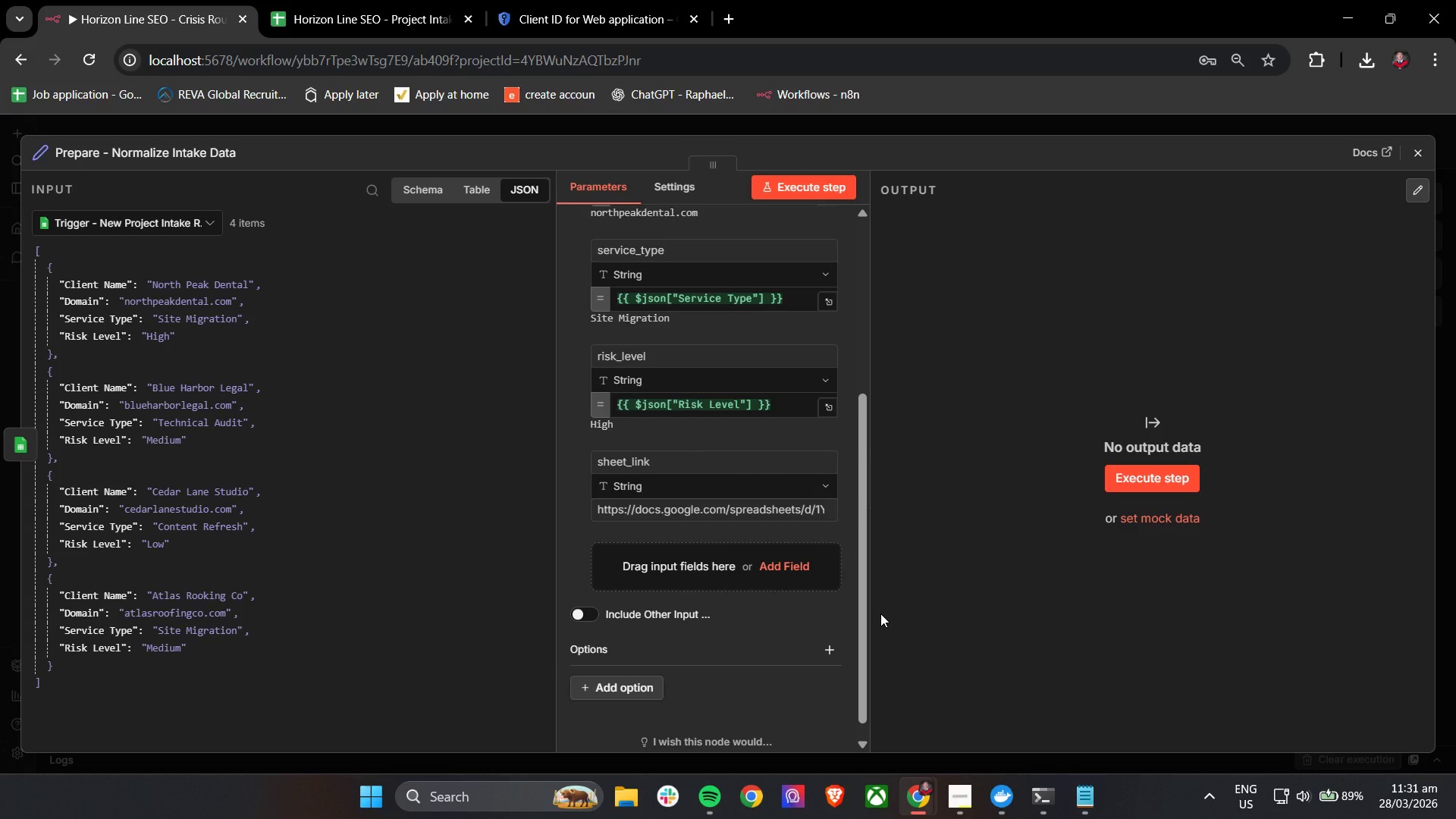 
wait(12.02)
 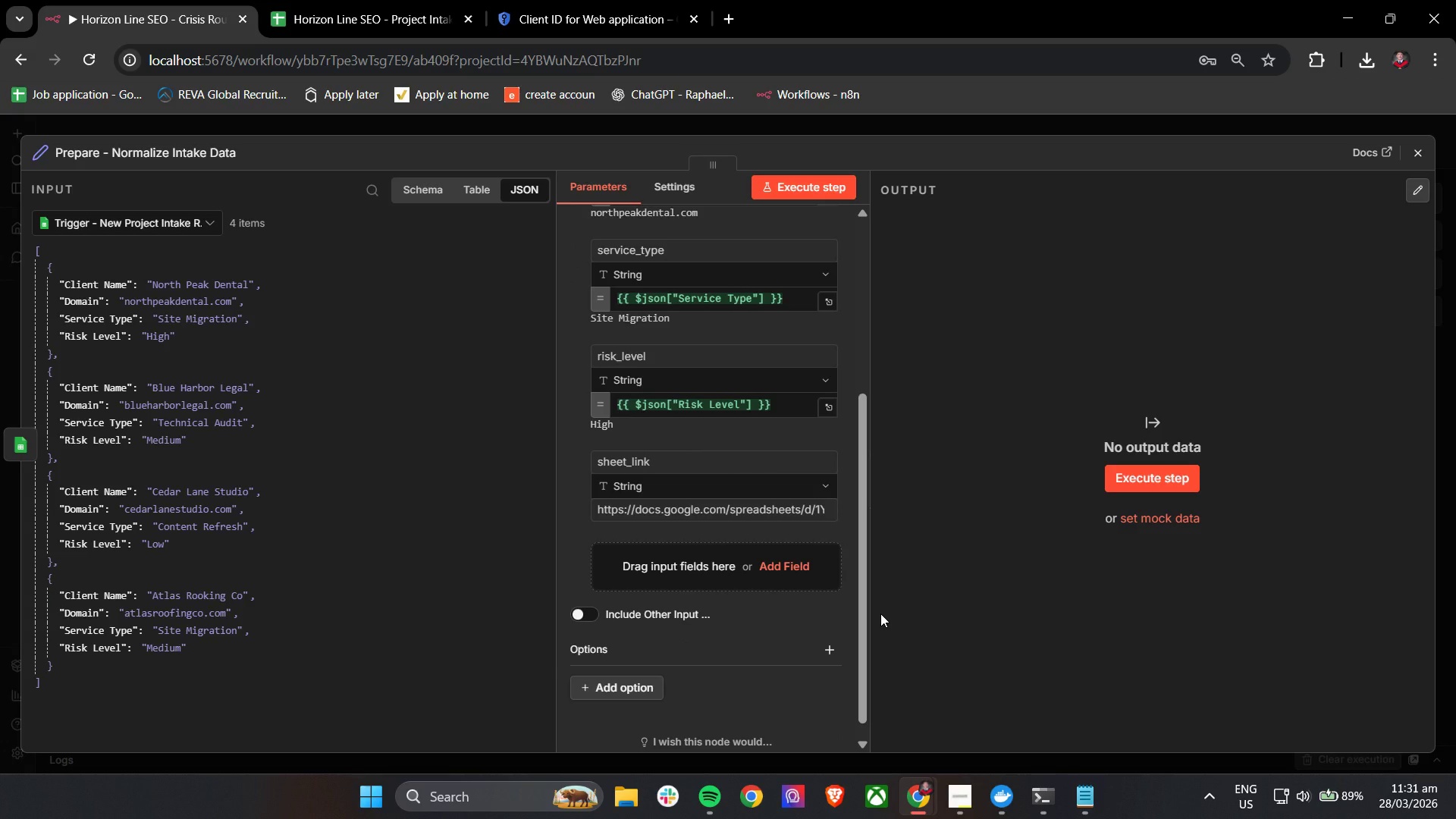 
mouse_move([766, 427])
 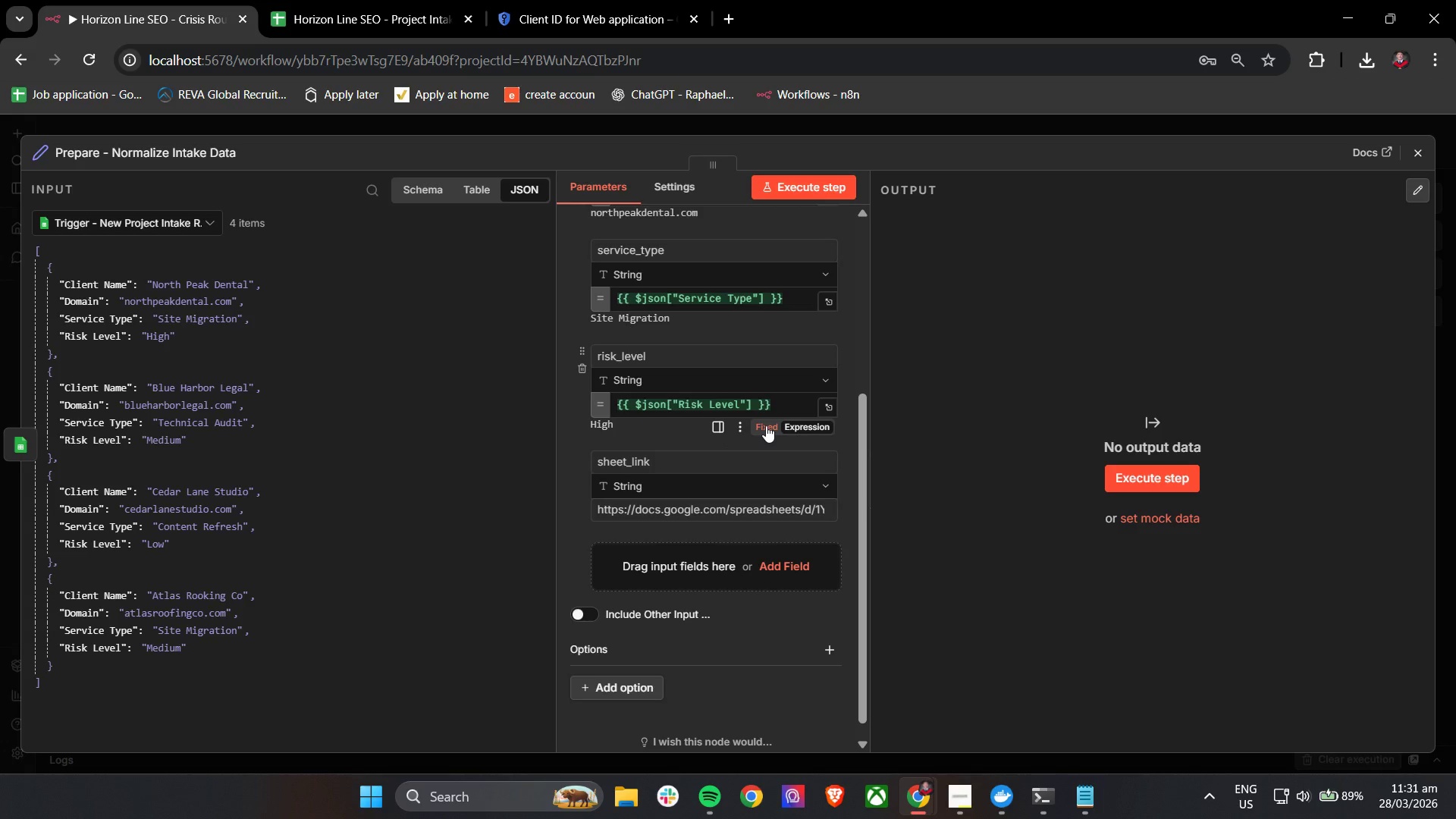 
scroll: coordinate [660, 469], scroll_direction: up, amount: 2.0
 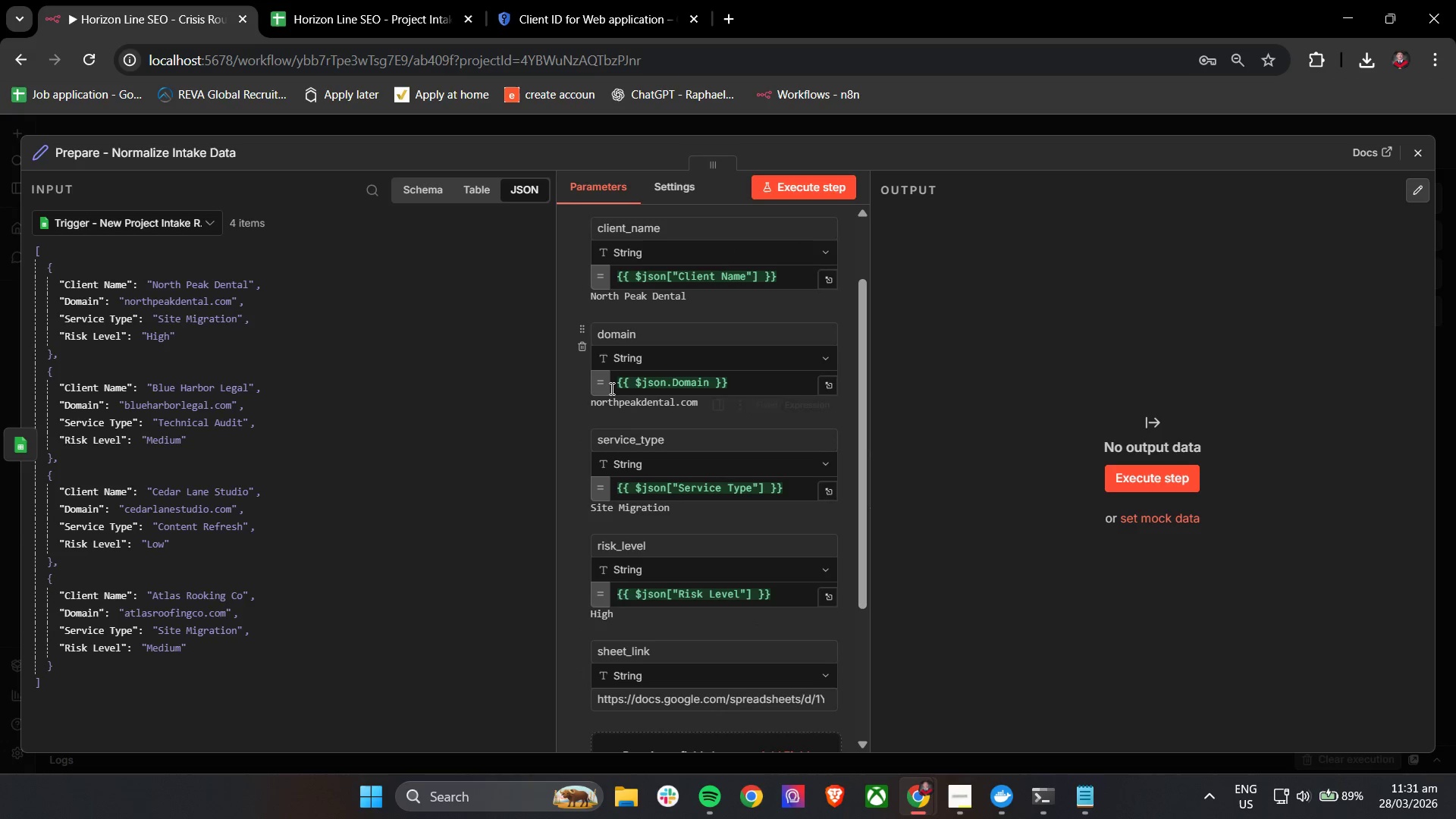 
left_click_drag(start_coordinate=[745, 384], to_coordinate=[608, 385])
 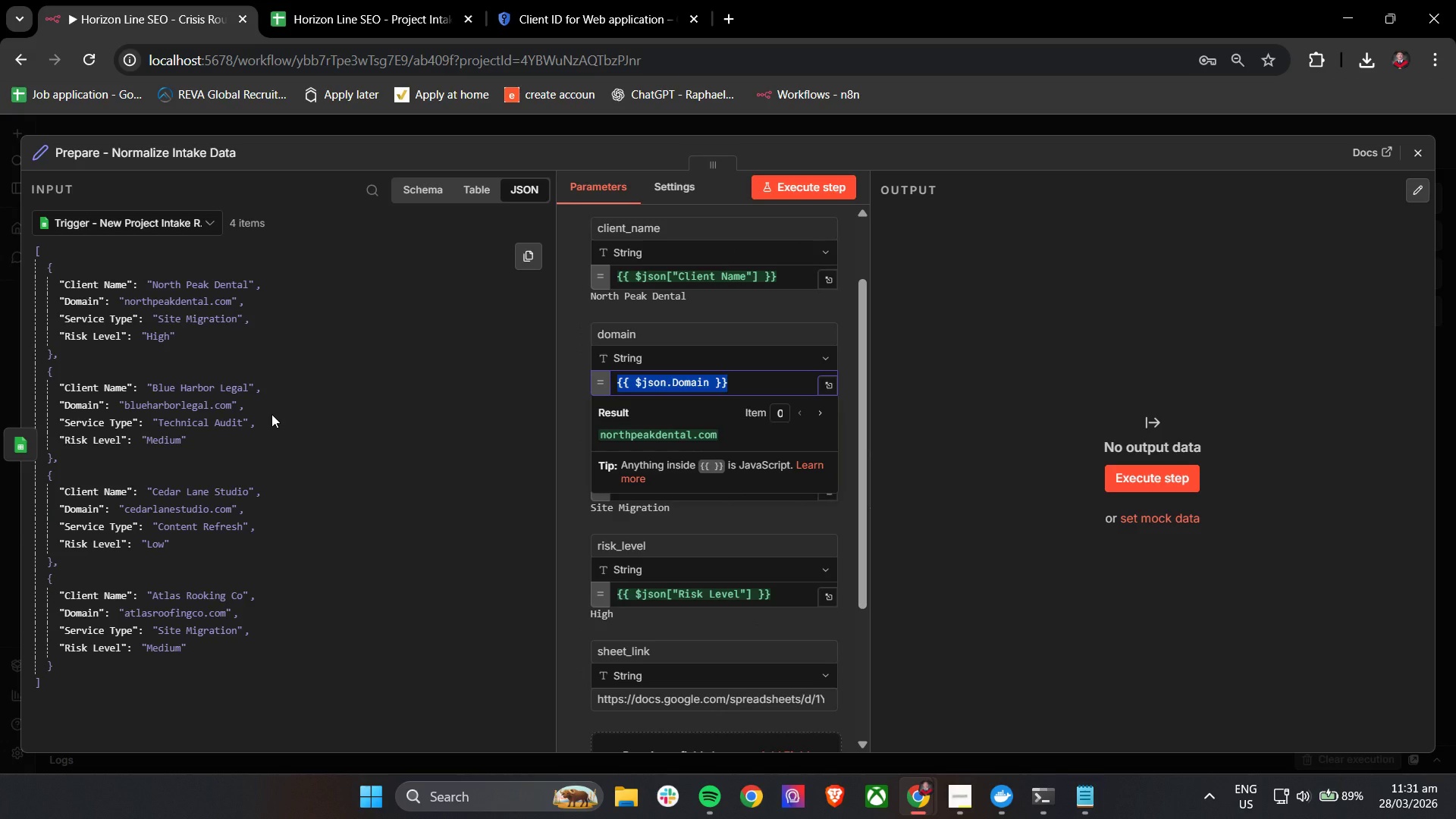 
key(Backspace)
 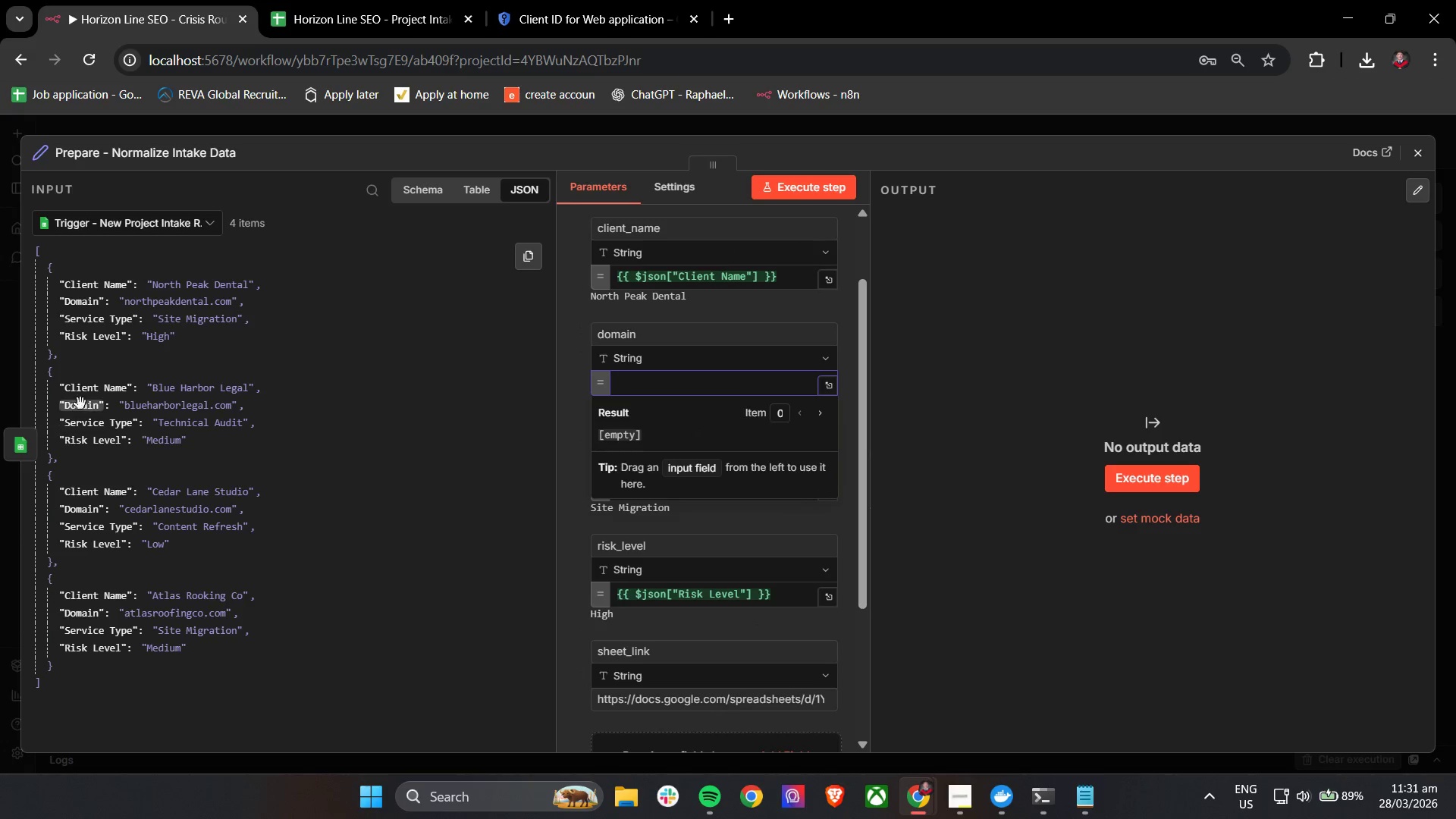 
left_click_drag(start_coordinate=[80, 404], to_coordinate=[649, 394])
 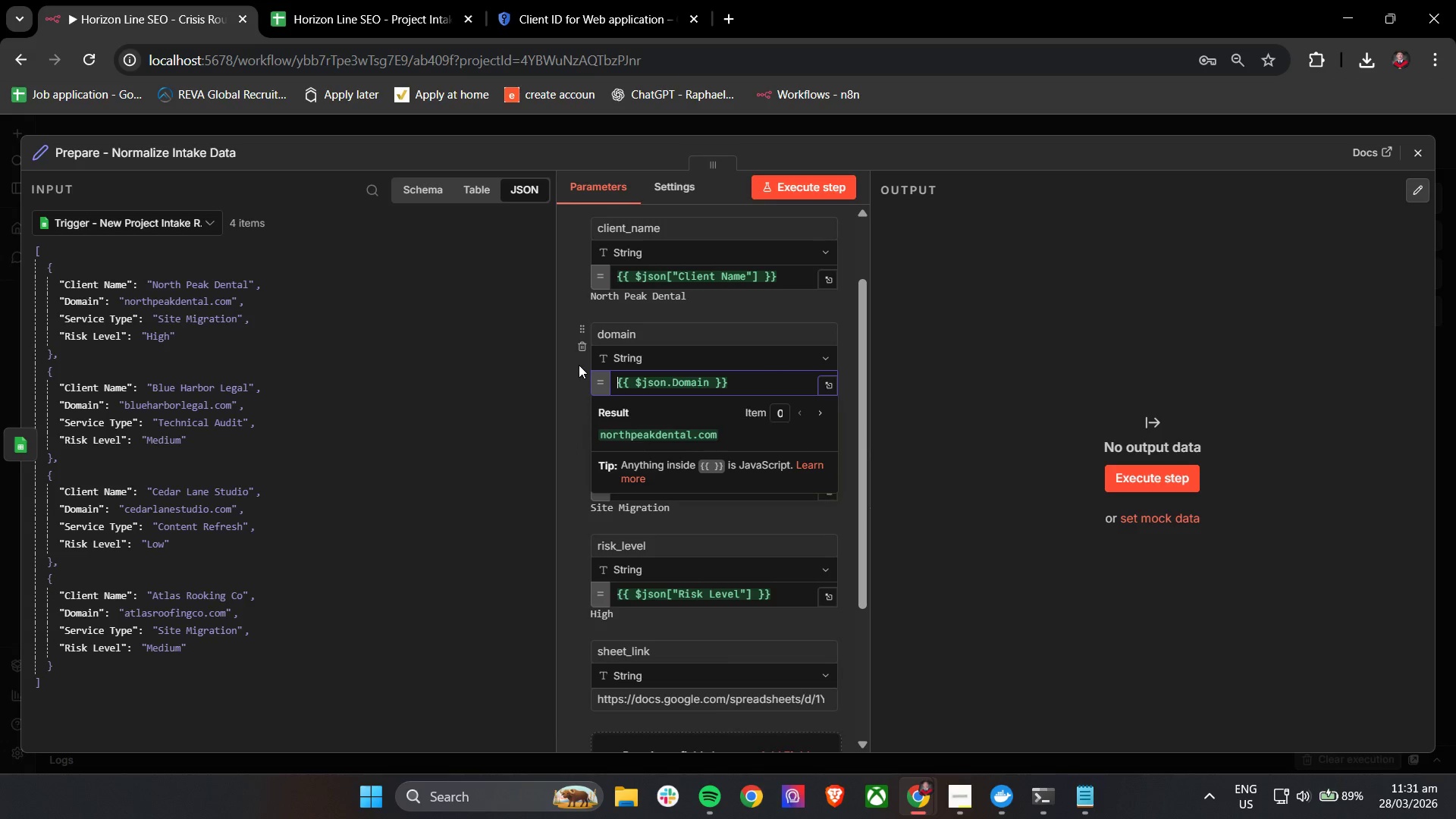 
left_click_drag(start_coordinate=[751, 382], to_coordinate=[614, 383])
 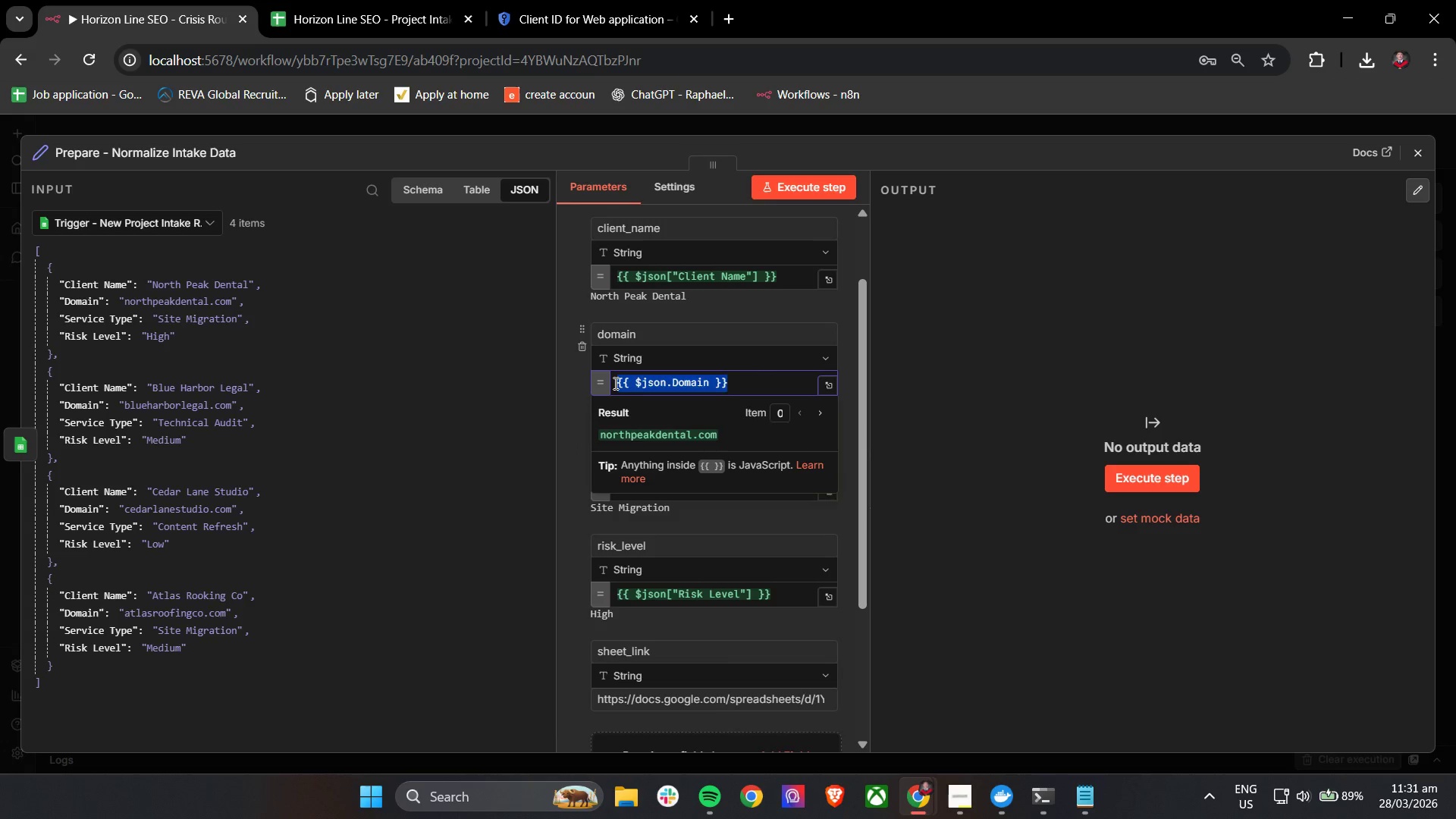 
key(Backspace)
 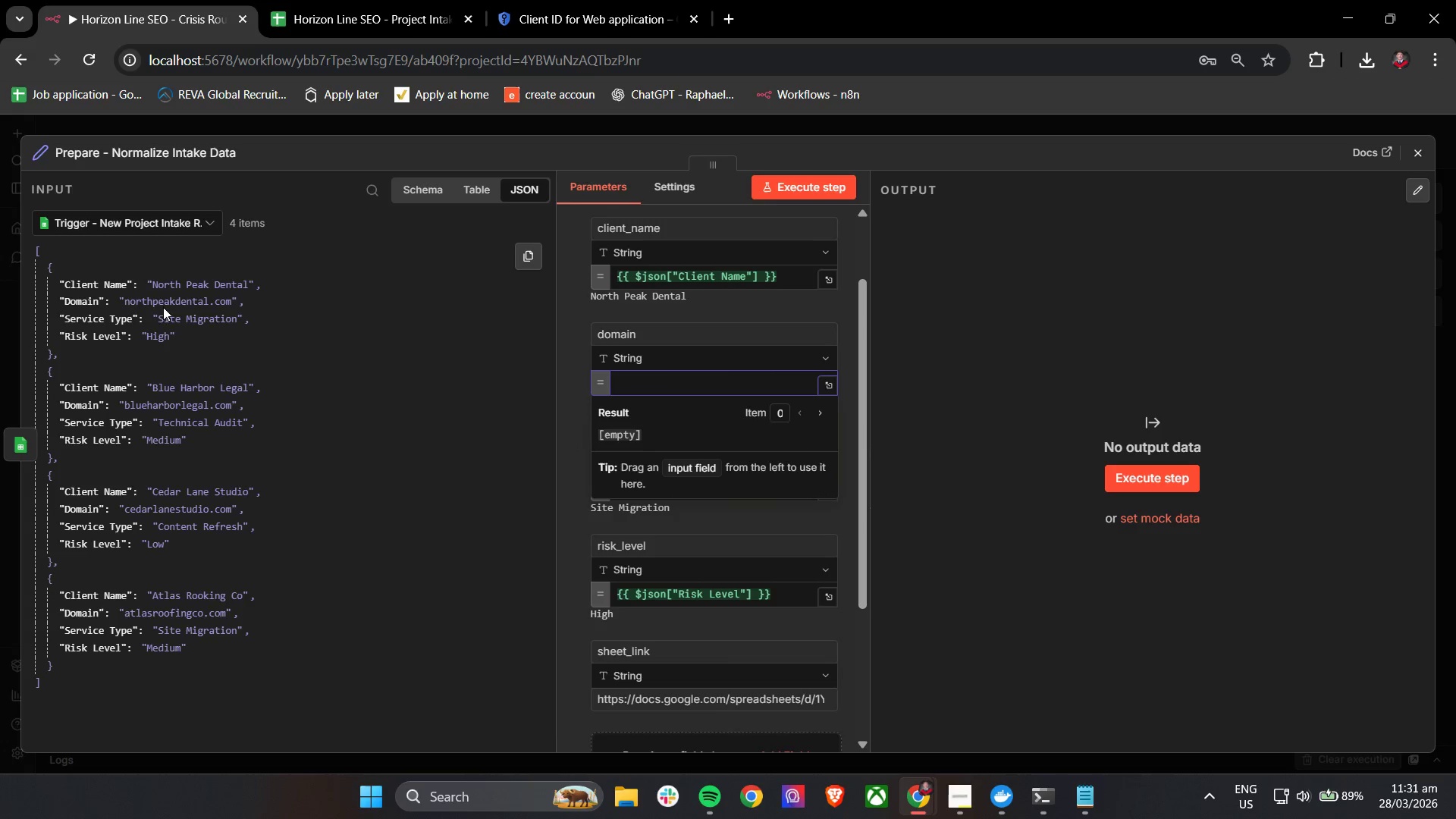 
left_click_drag(start_coordinate=[163, 301], to_coordinate=[717, 392])
 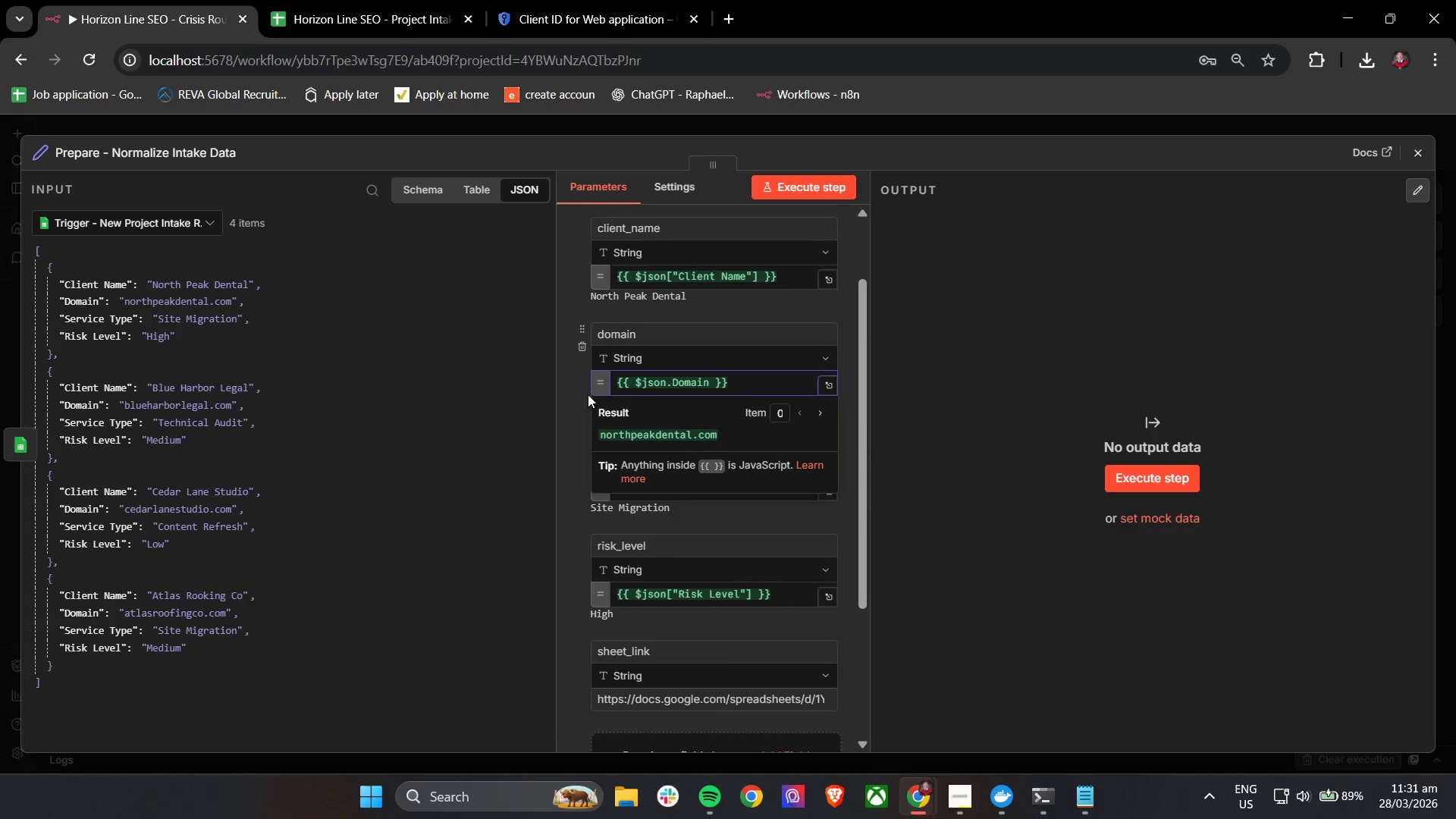 
left_click([576, 382])
 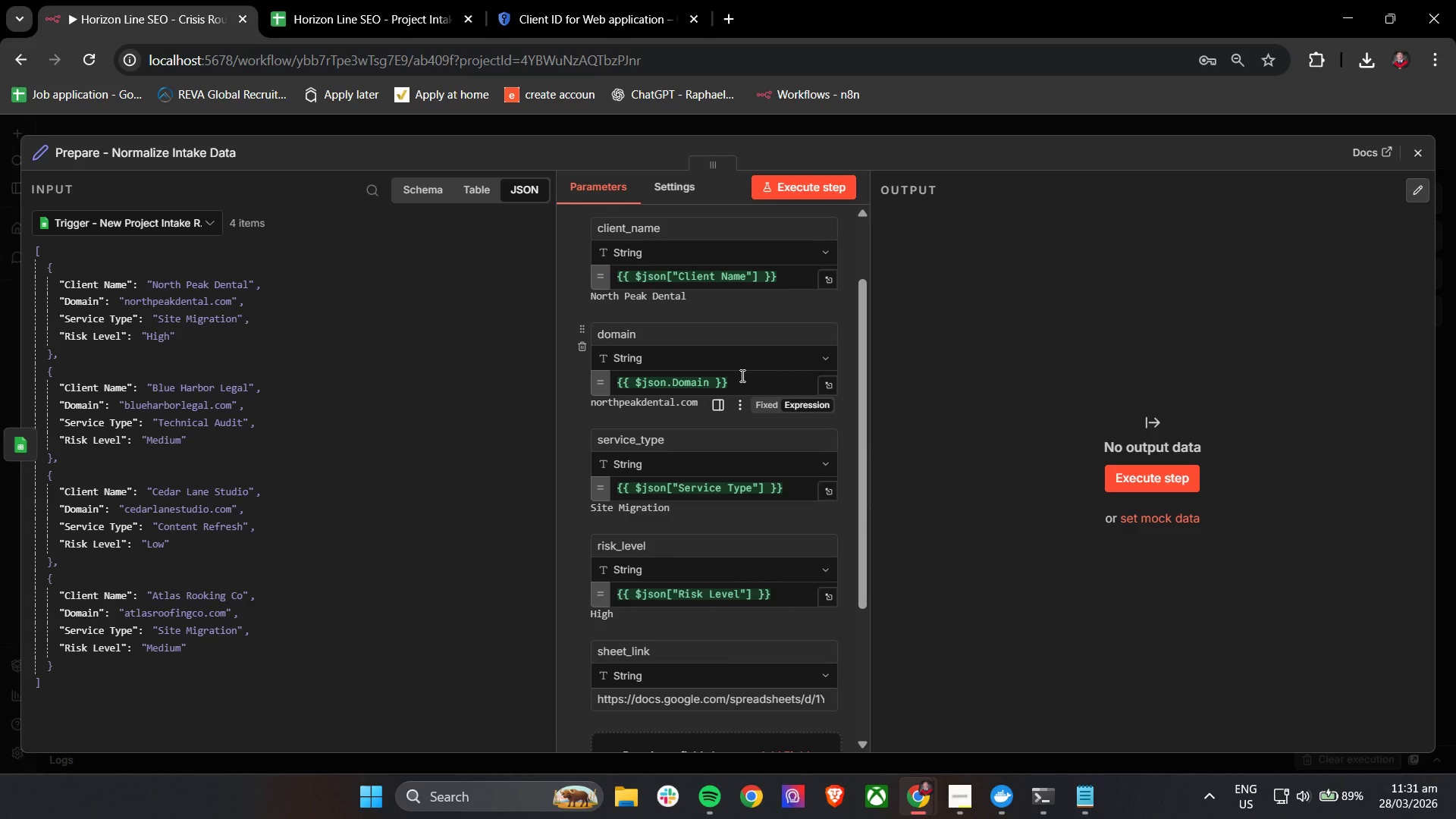 
left_click_drag(start_coordinate=[741, 375], to_coordinate=[572, 376])
 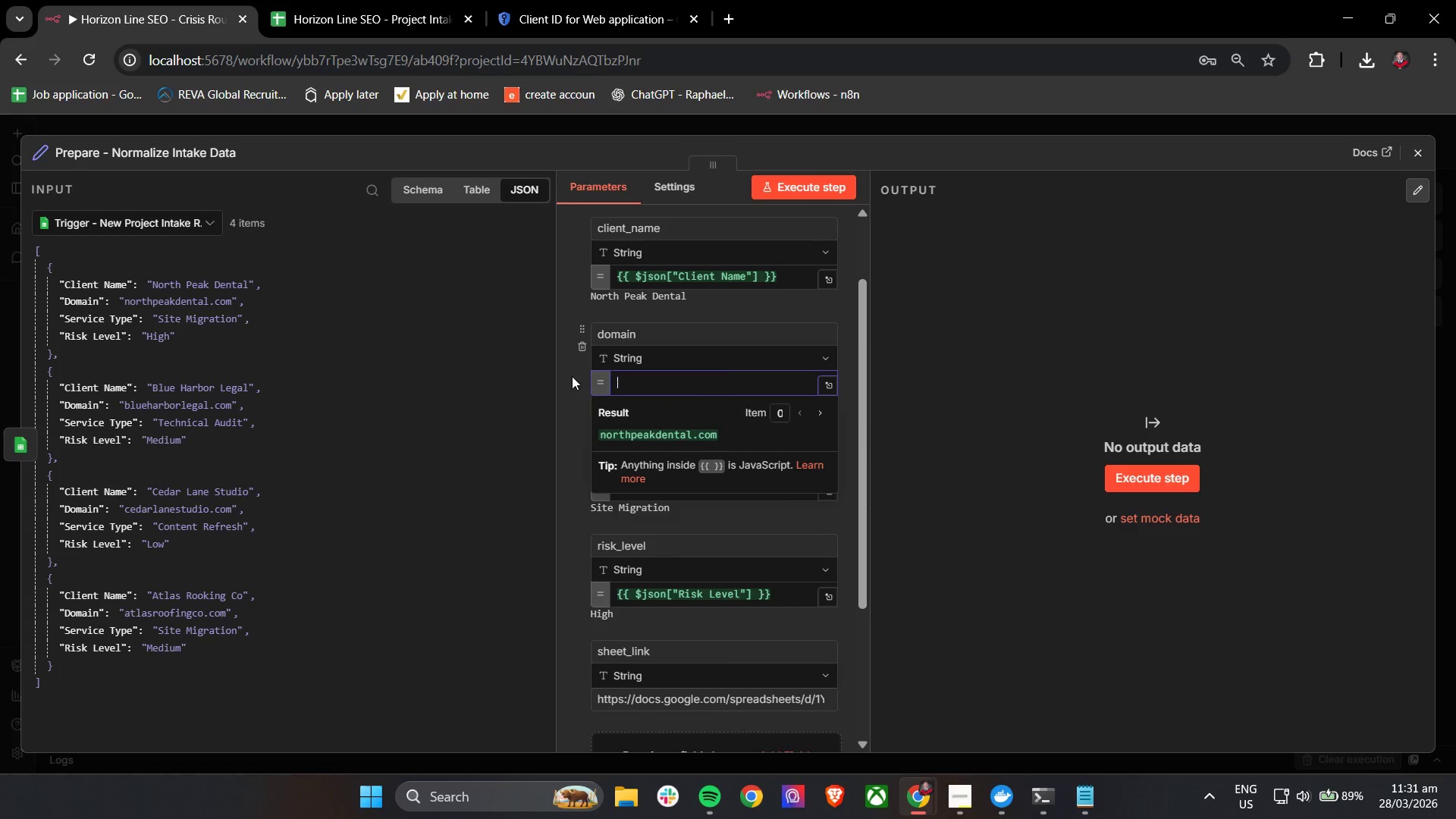 
key(Backspace)
 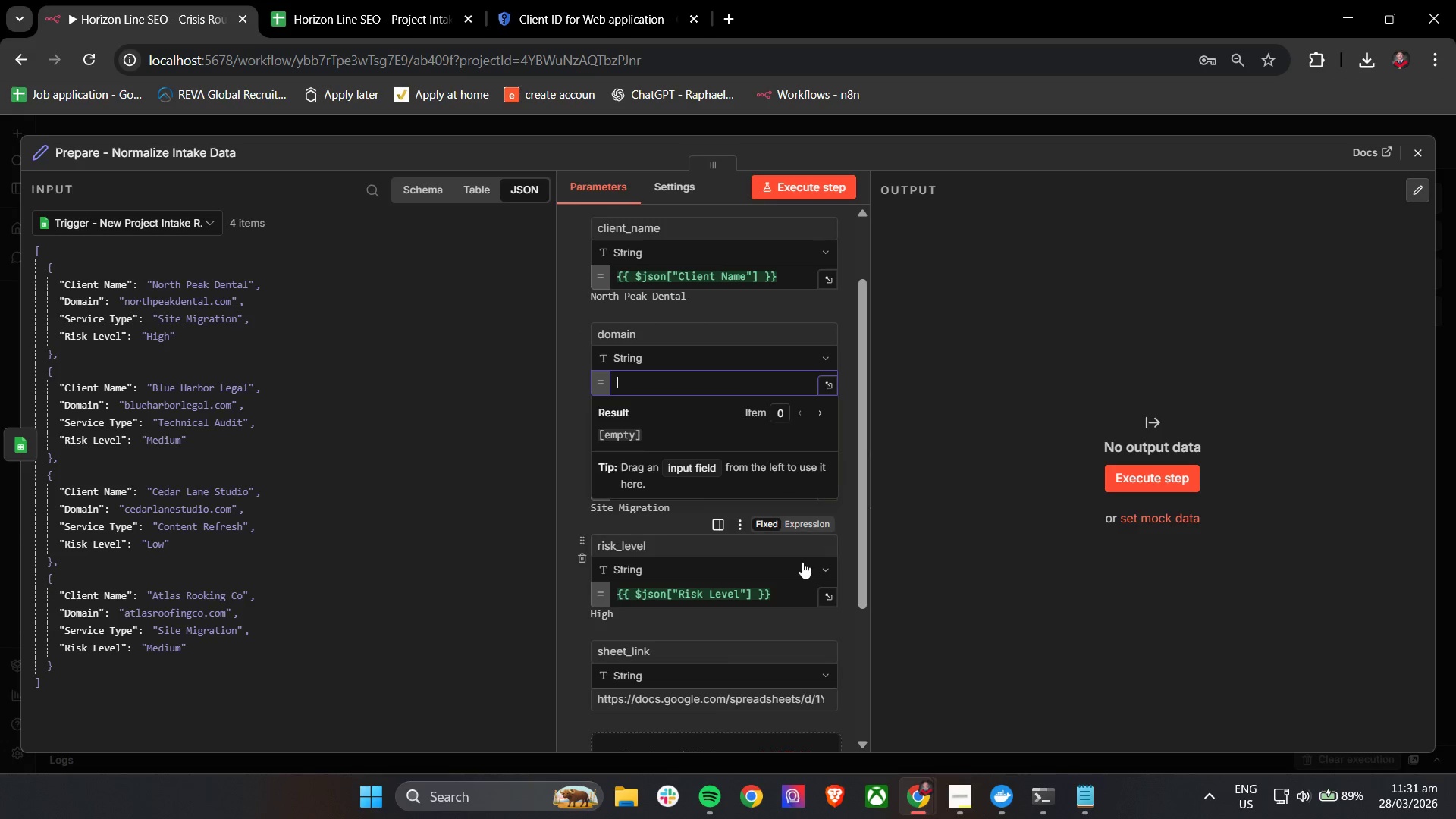 
key(Shift+BracketLeft)
 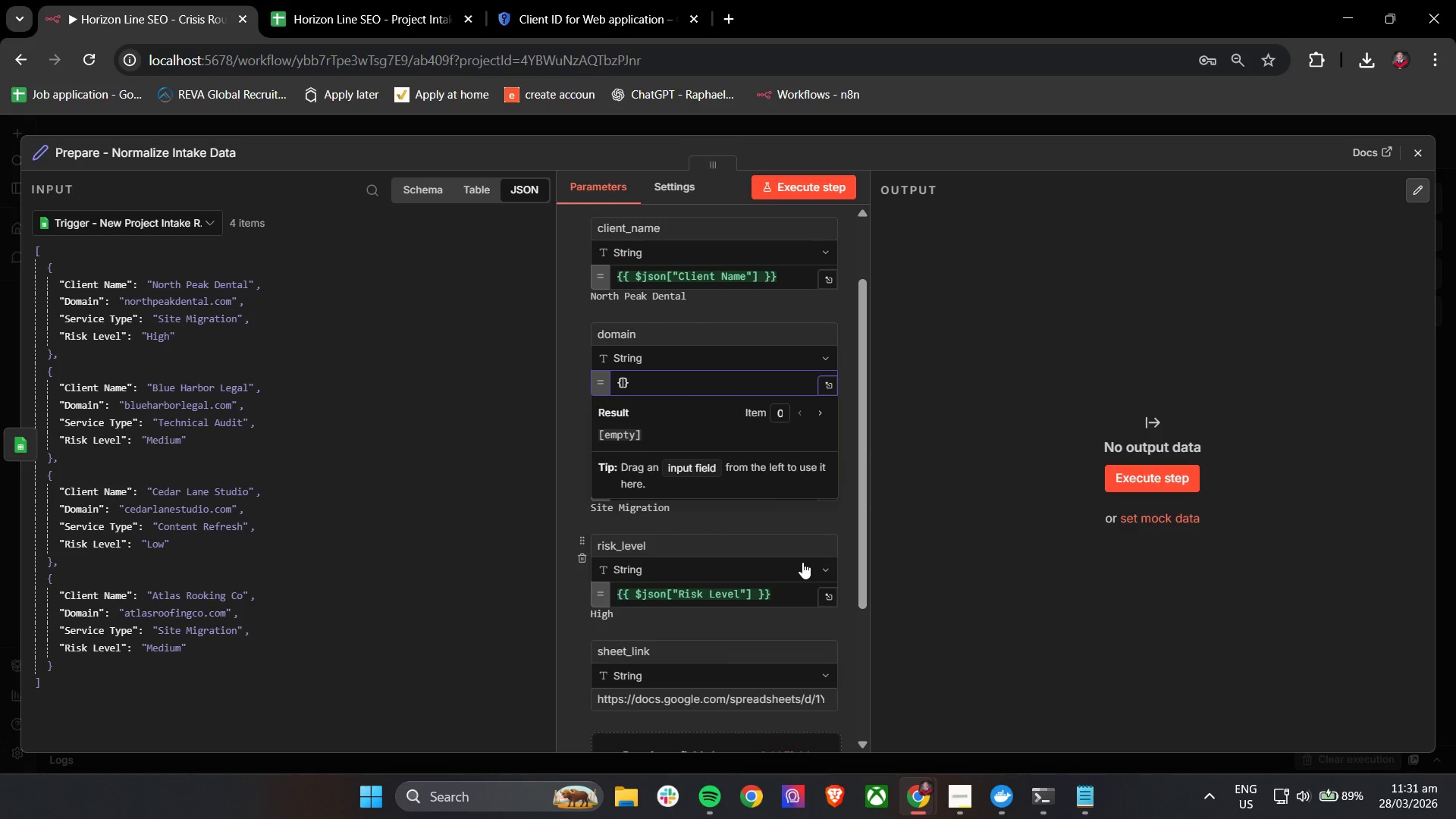 
key(Shift+BracketLeft)
 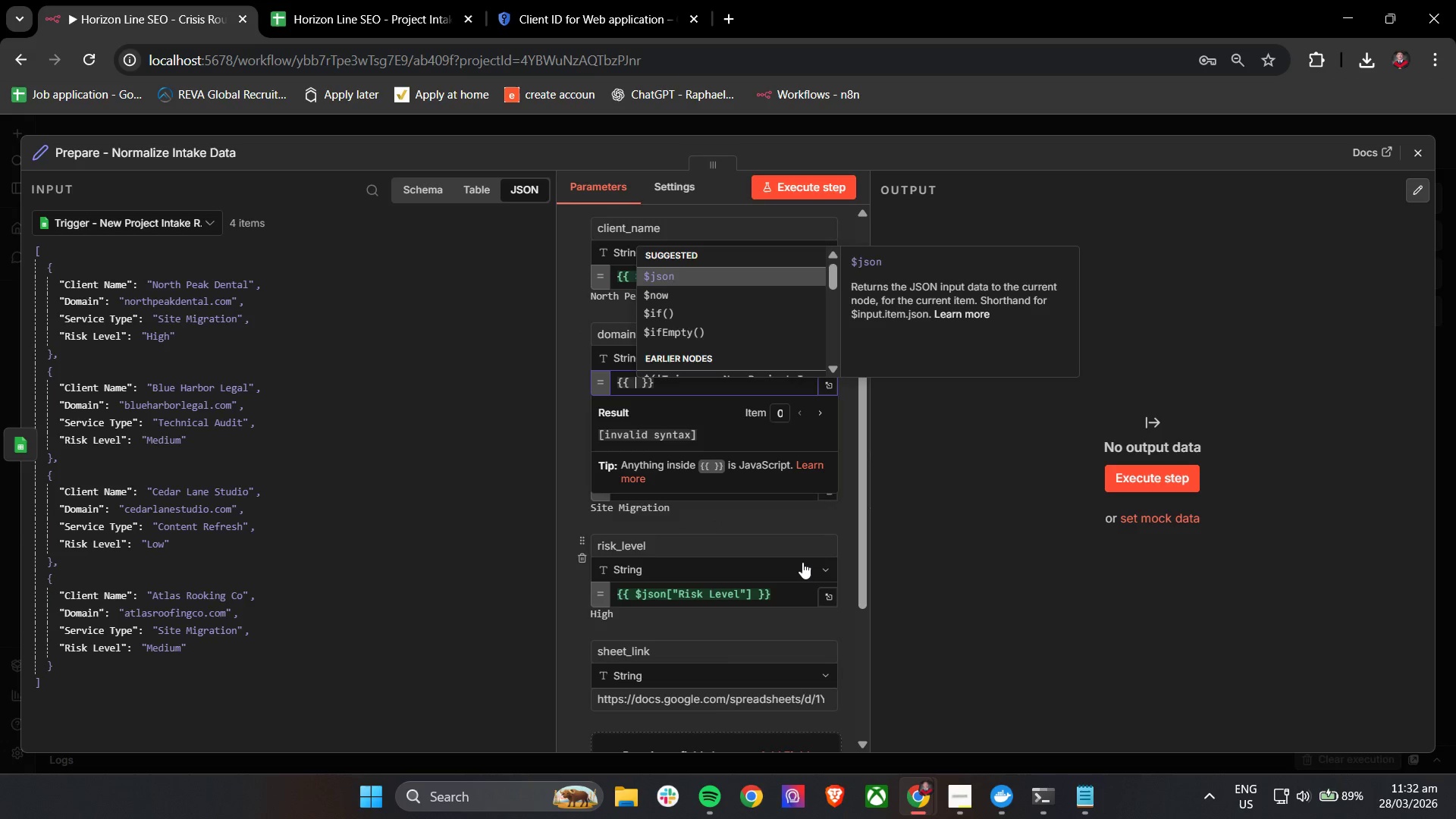 
type($json{)
key(Backspace)
type([)
 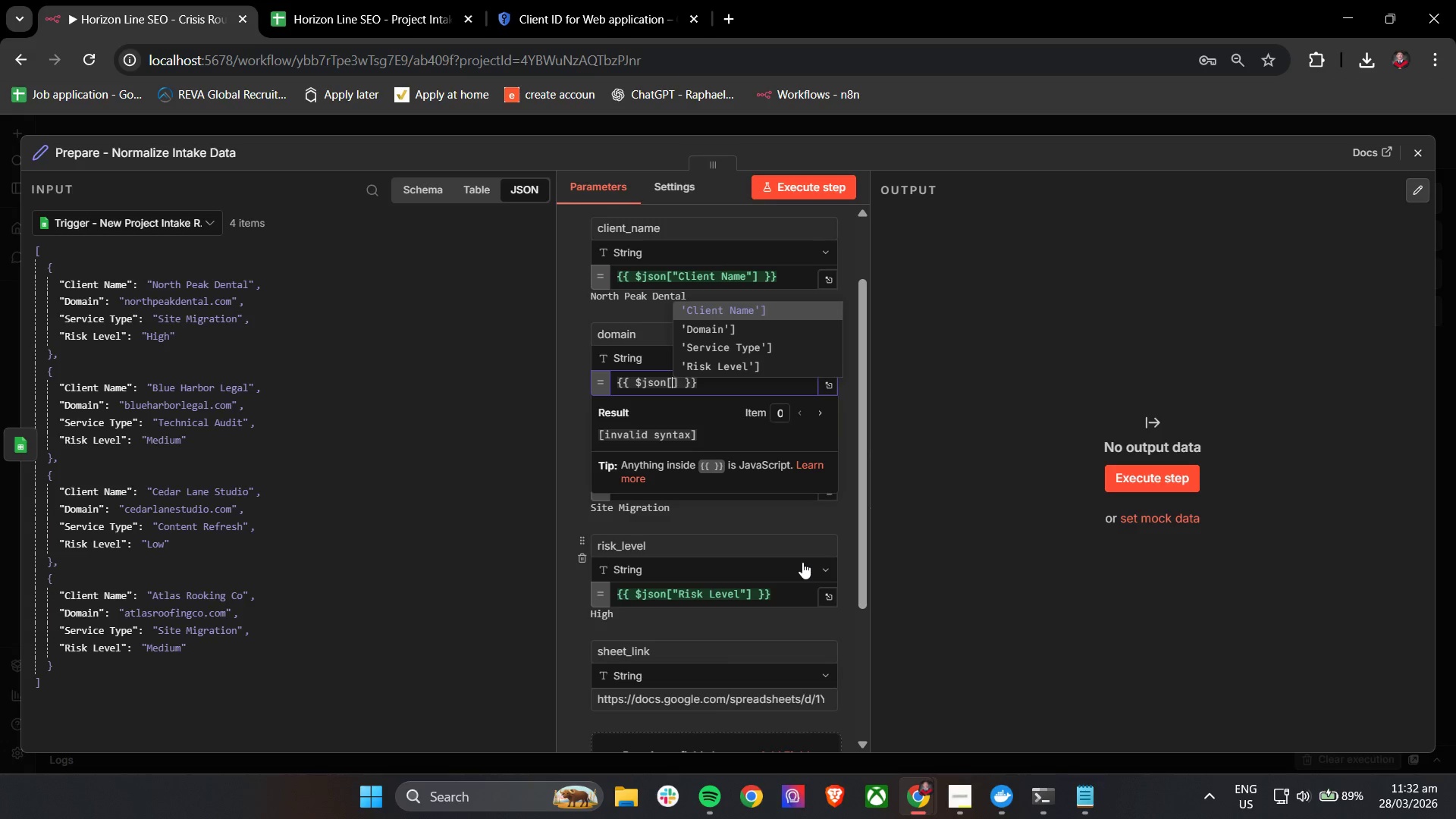 
type("d)
key(Backspace)
type(Domain)
 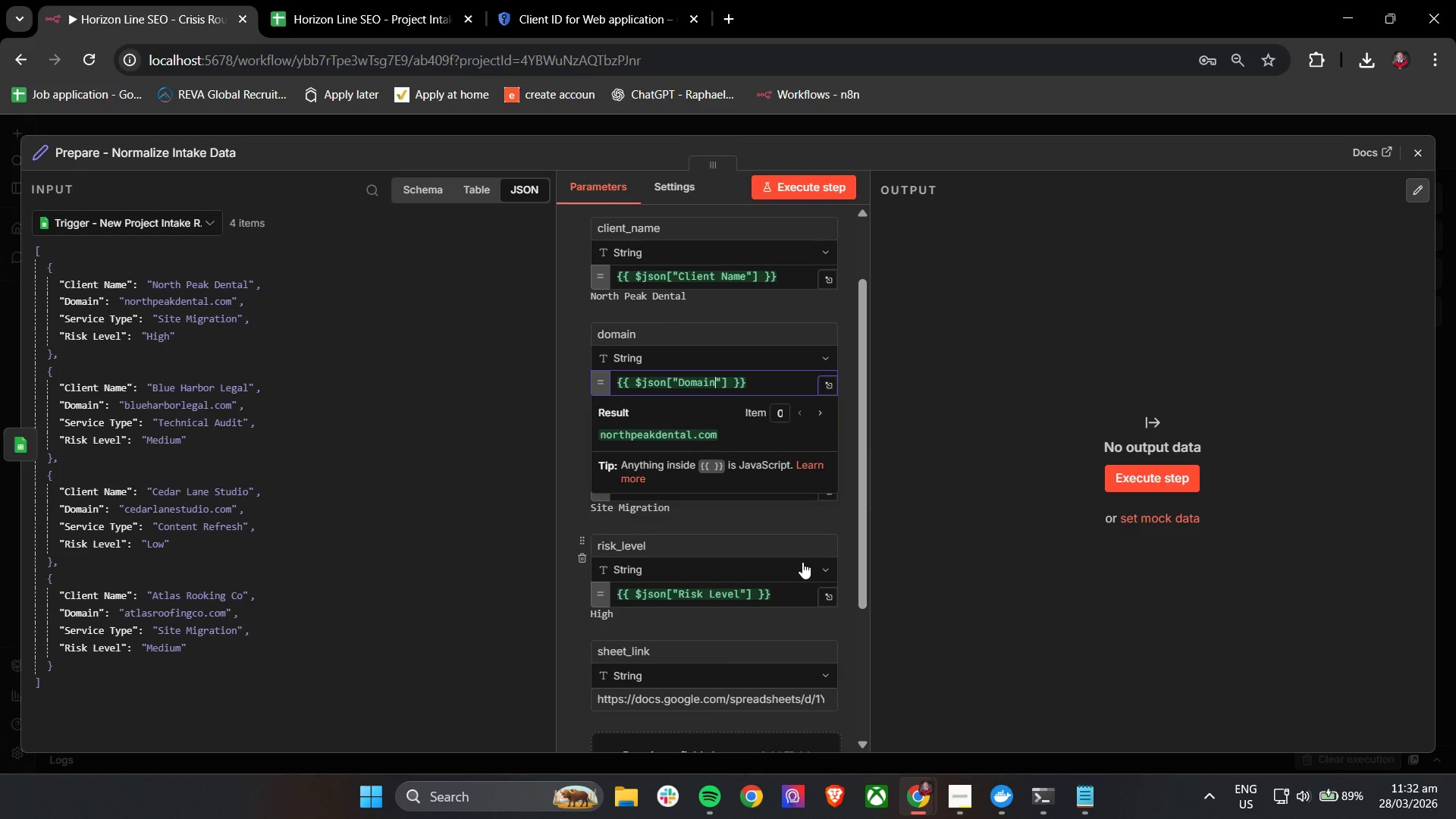 
left_click([755, 380])
 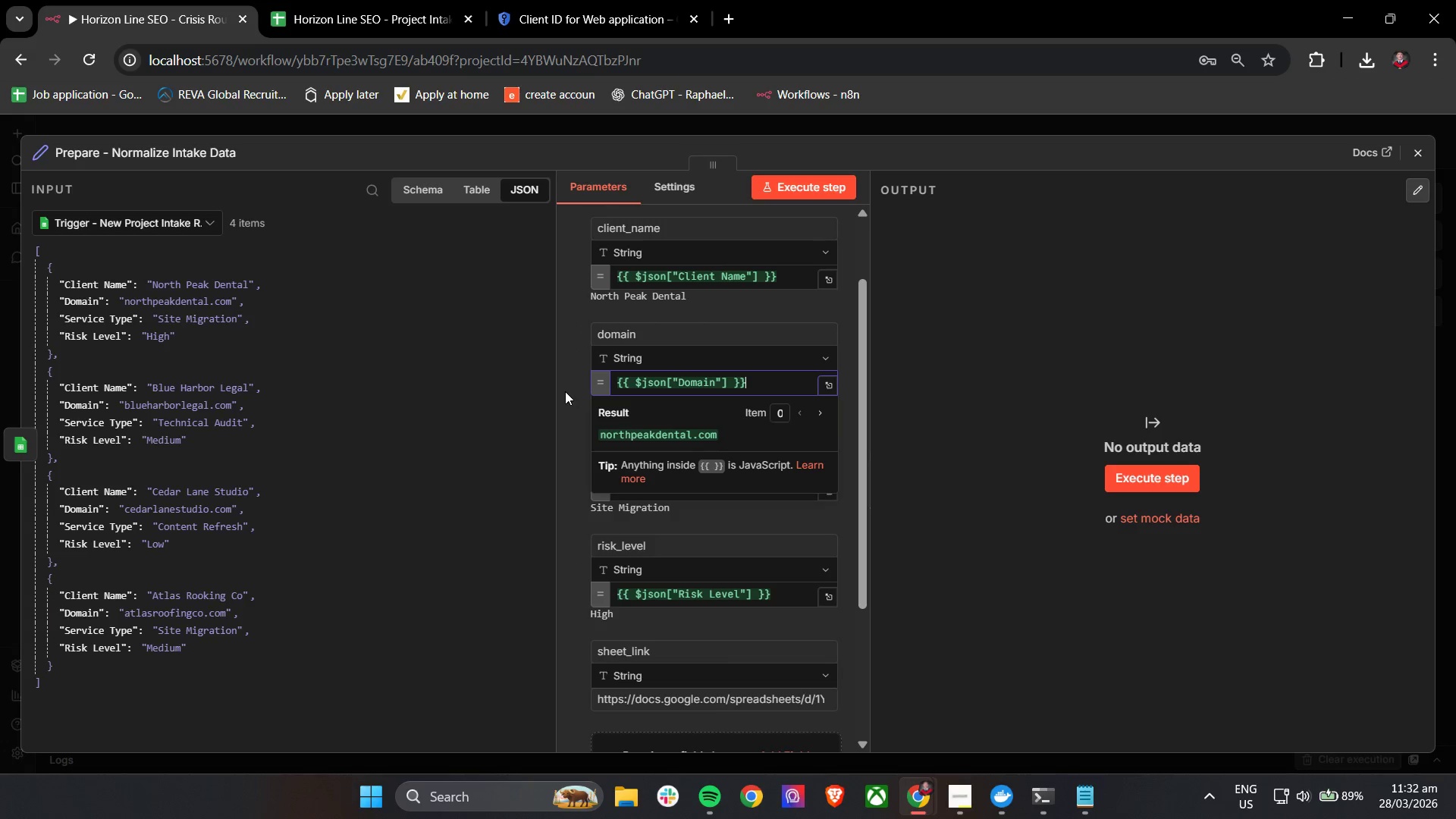 
left_click([566, 391])
 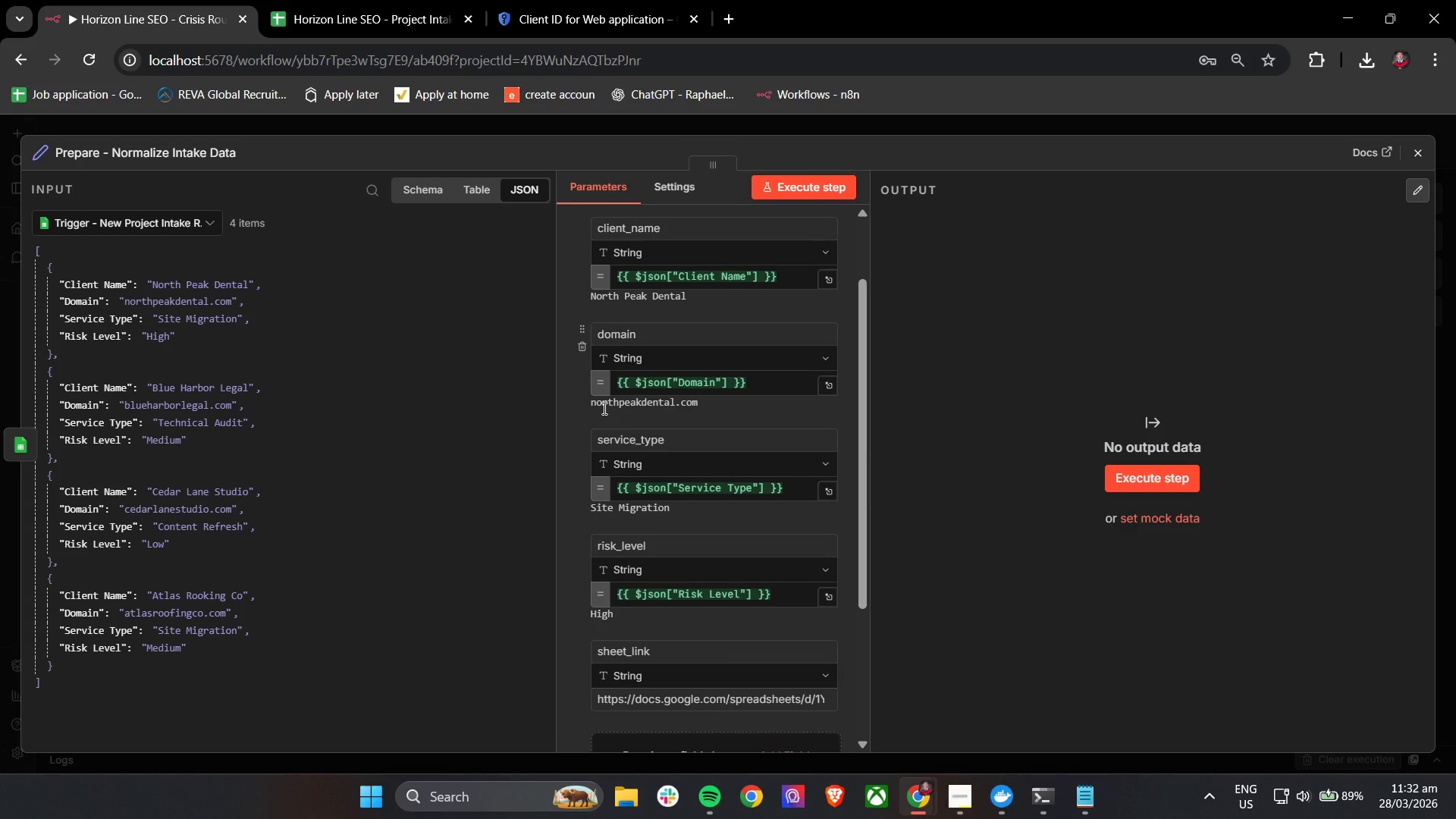 
wait(20.86)
 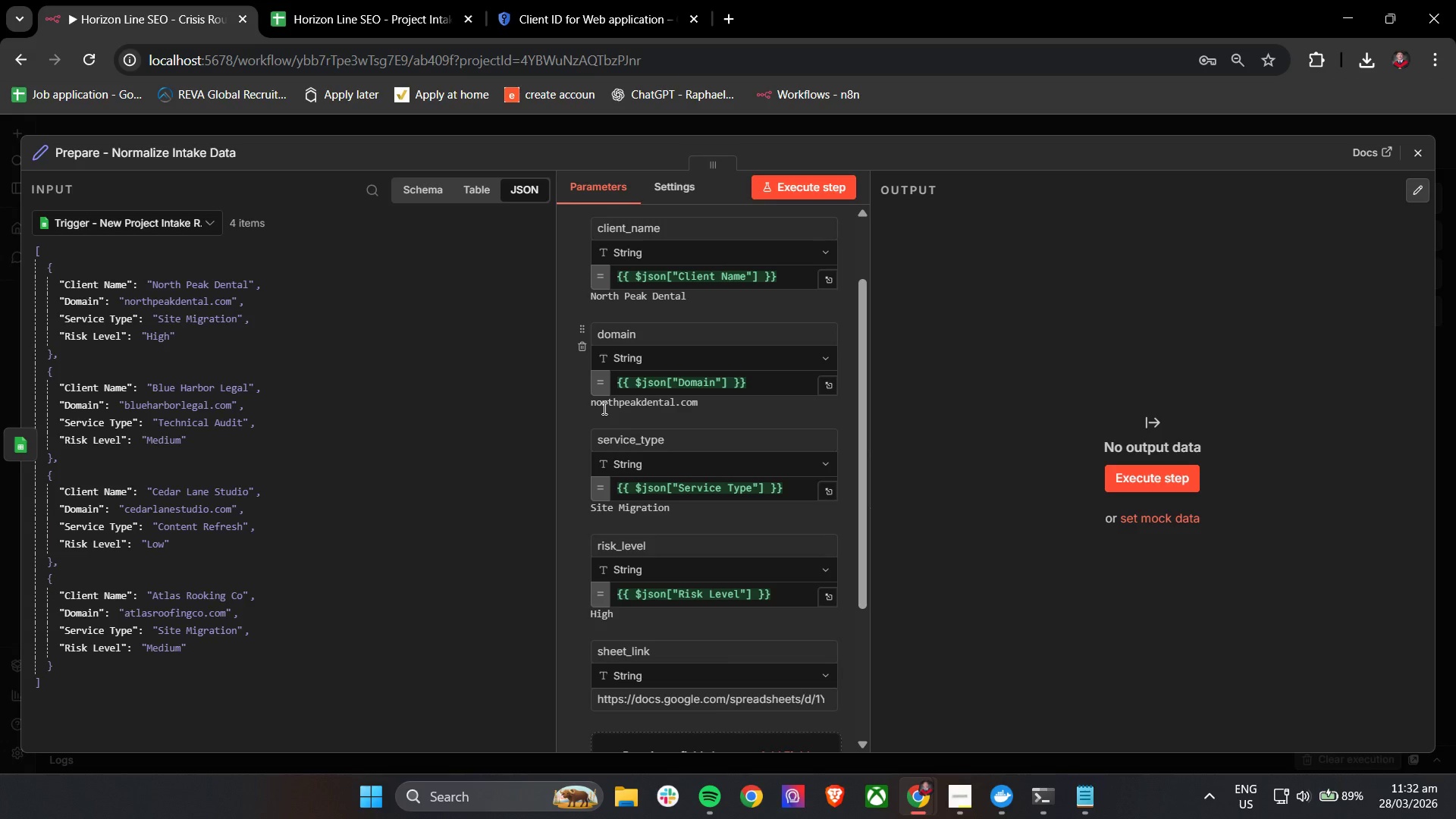 
scroll: coordinate [1219, 516], scroll_direction: down, amount: 6.0
 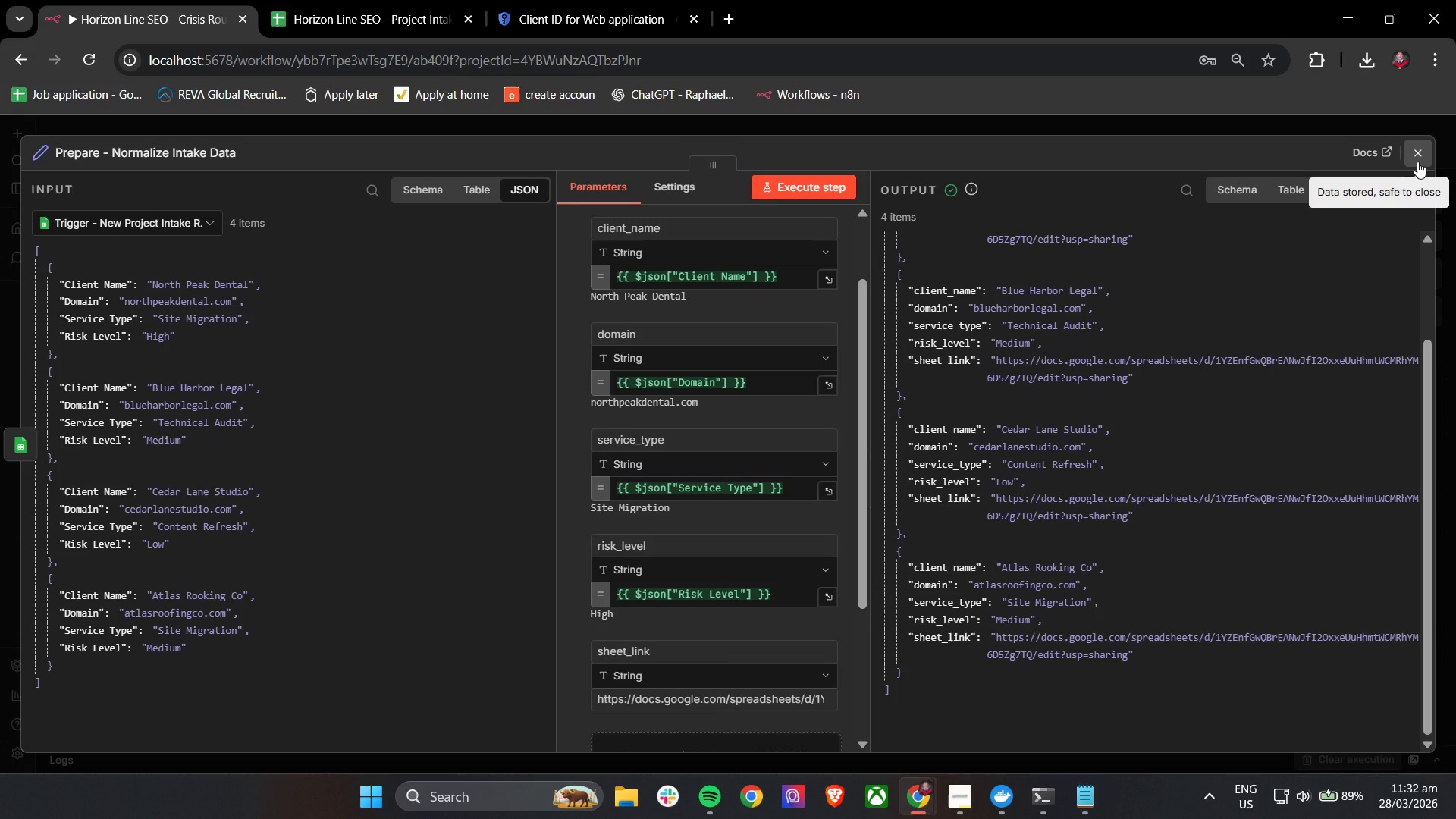 
wait(13.5)
 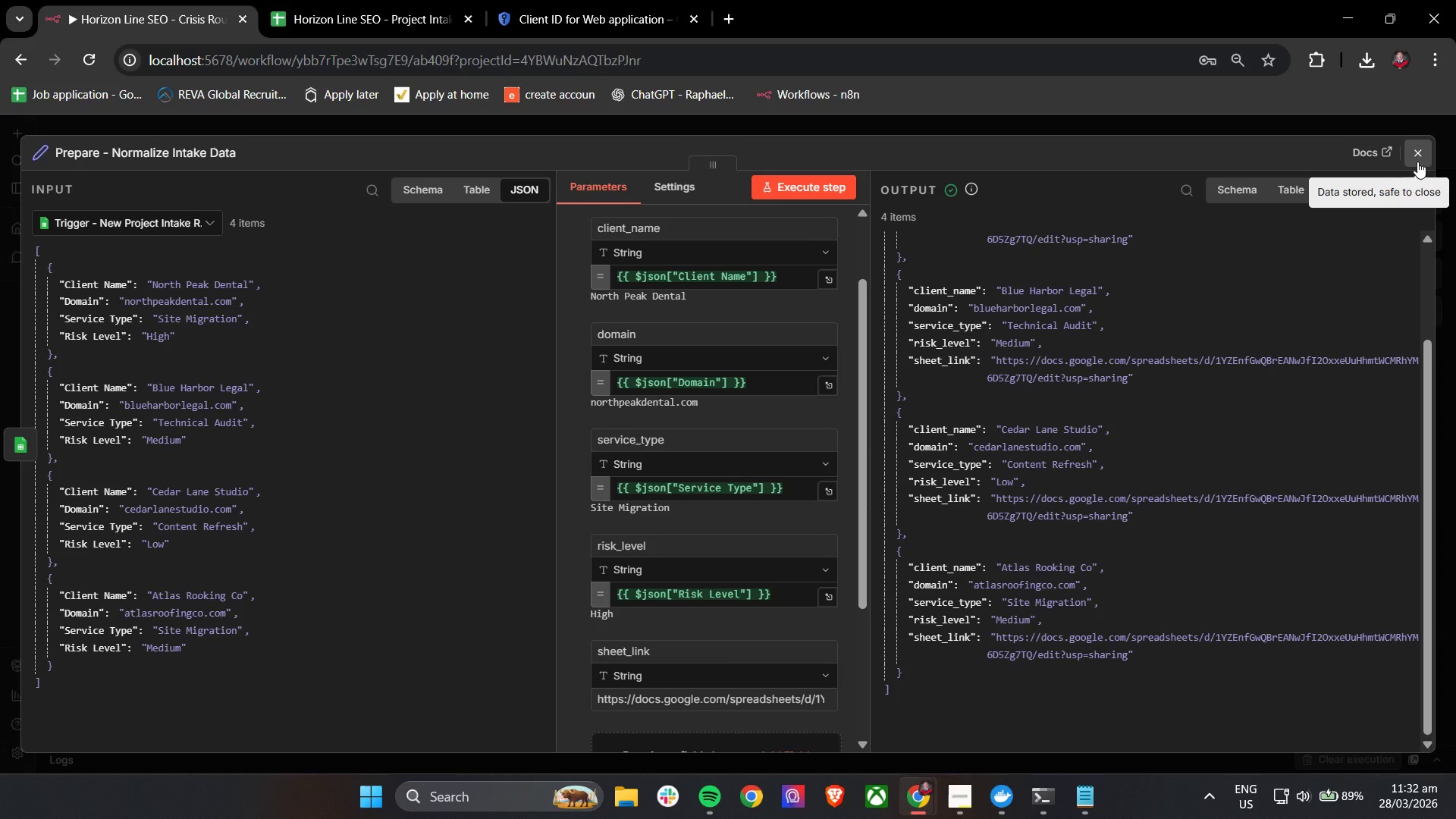 
left_click([1417, 162])
 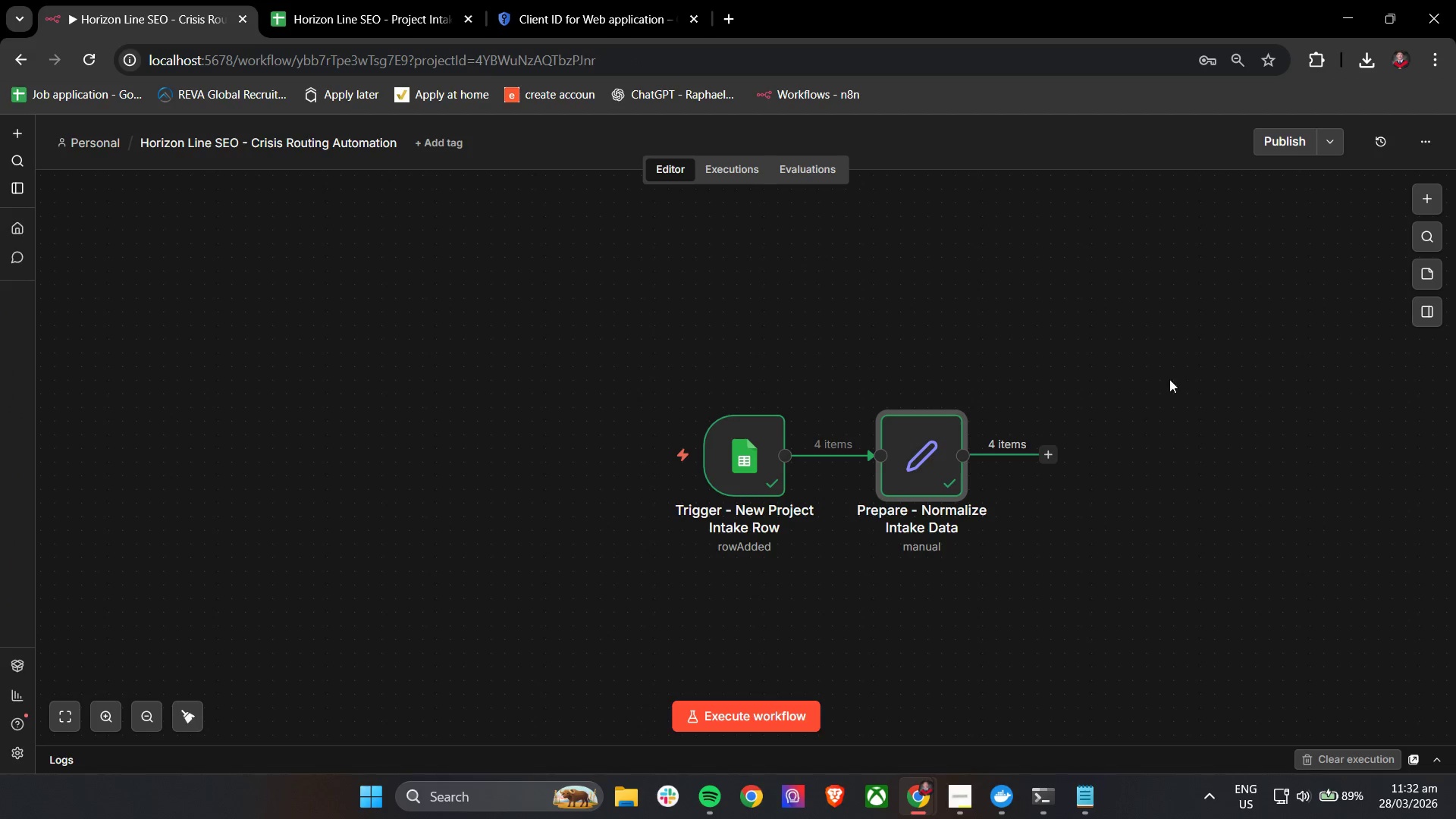 
hold_key(key=ControlLeft, duration=1.53)
left_click_drag(start_coordinate=[1234, 450], to_coordinate=[907, 458])
 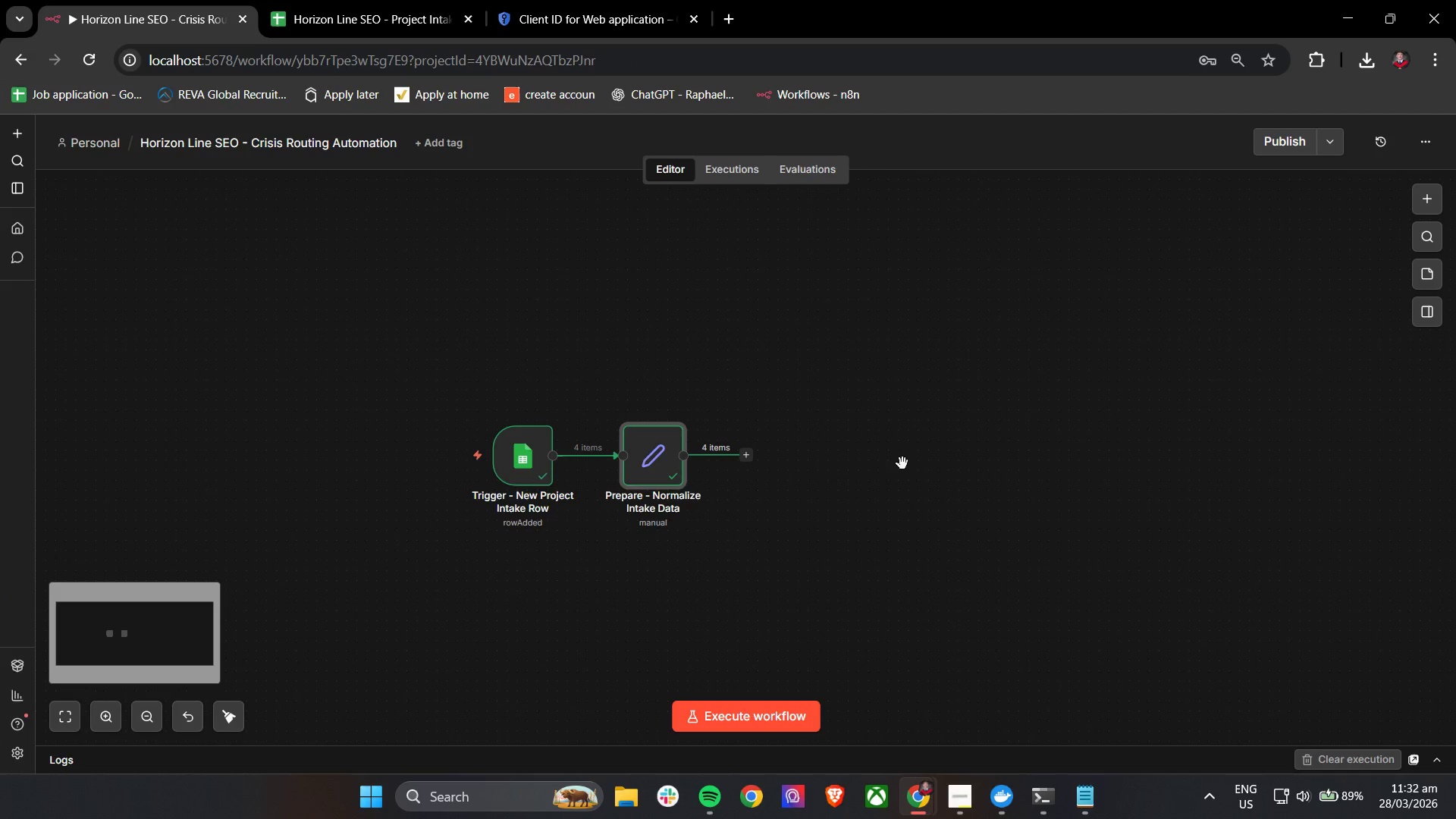 
scroll: coordinate [1142, 424], scroll_direction: down, amount: 2.0
 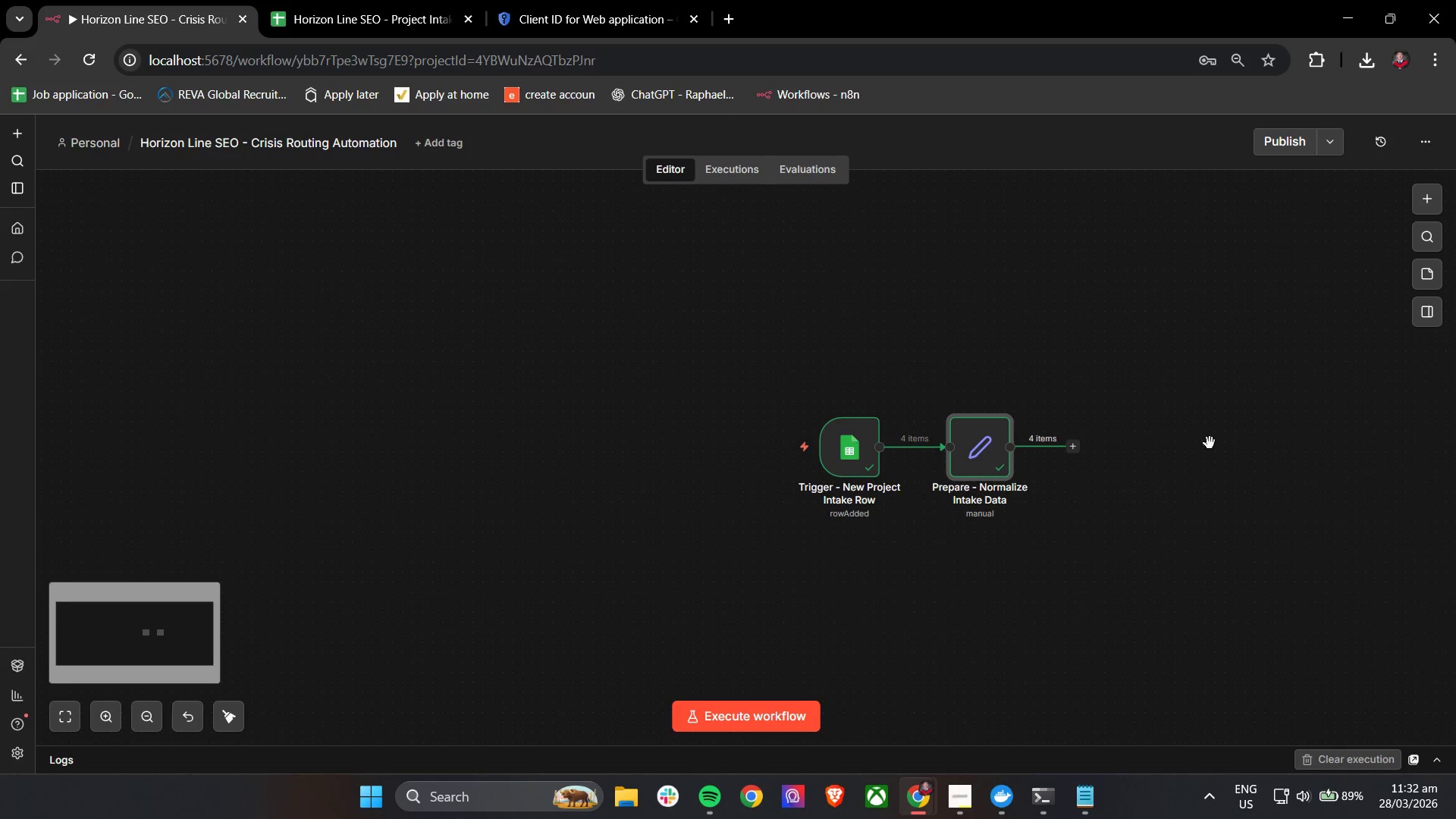 
scroll: coordinate [779, 503], scroll_direction: up, amount: 3.0
 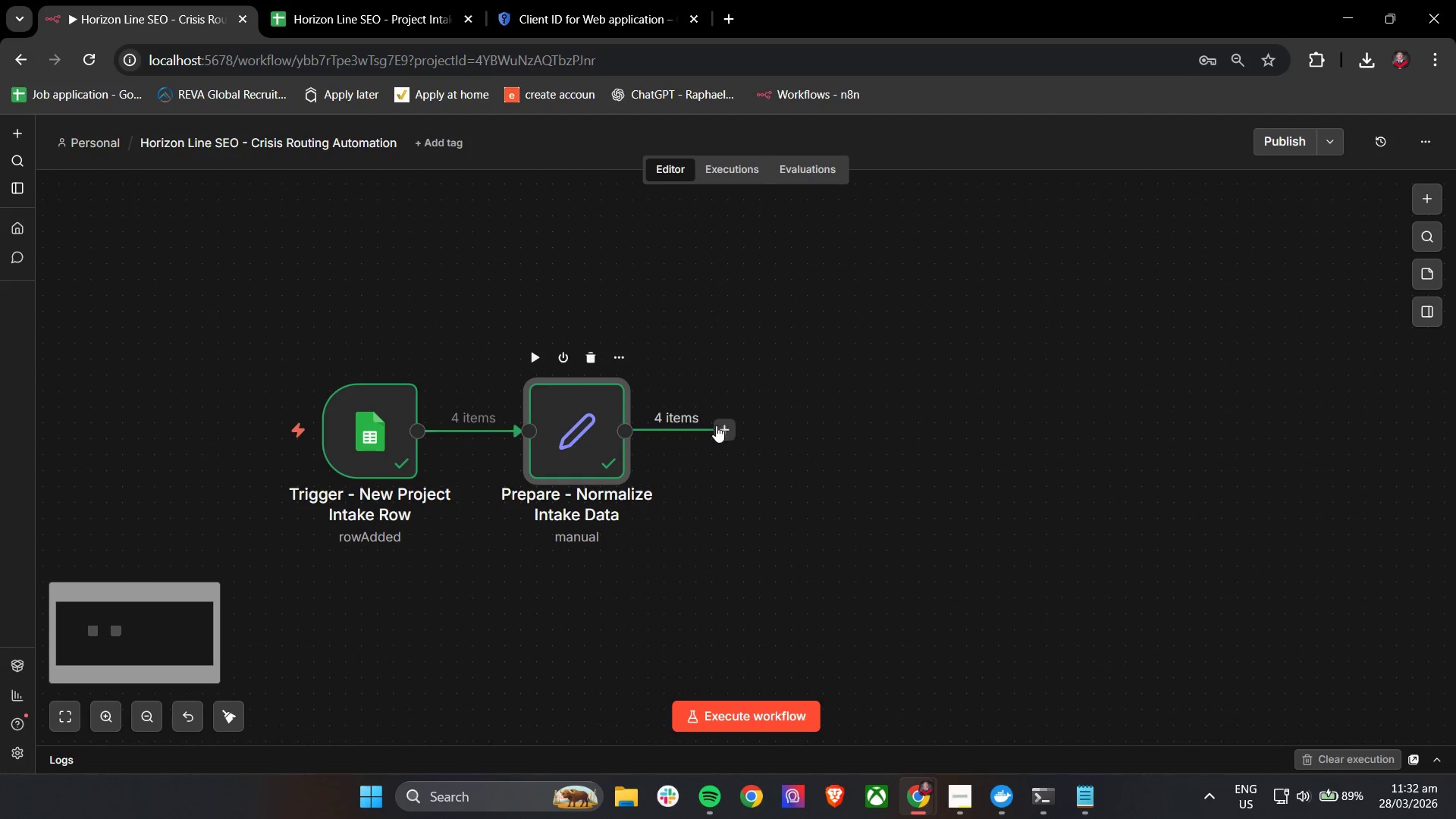 
left_click([723, 429])
 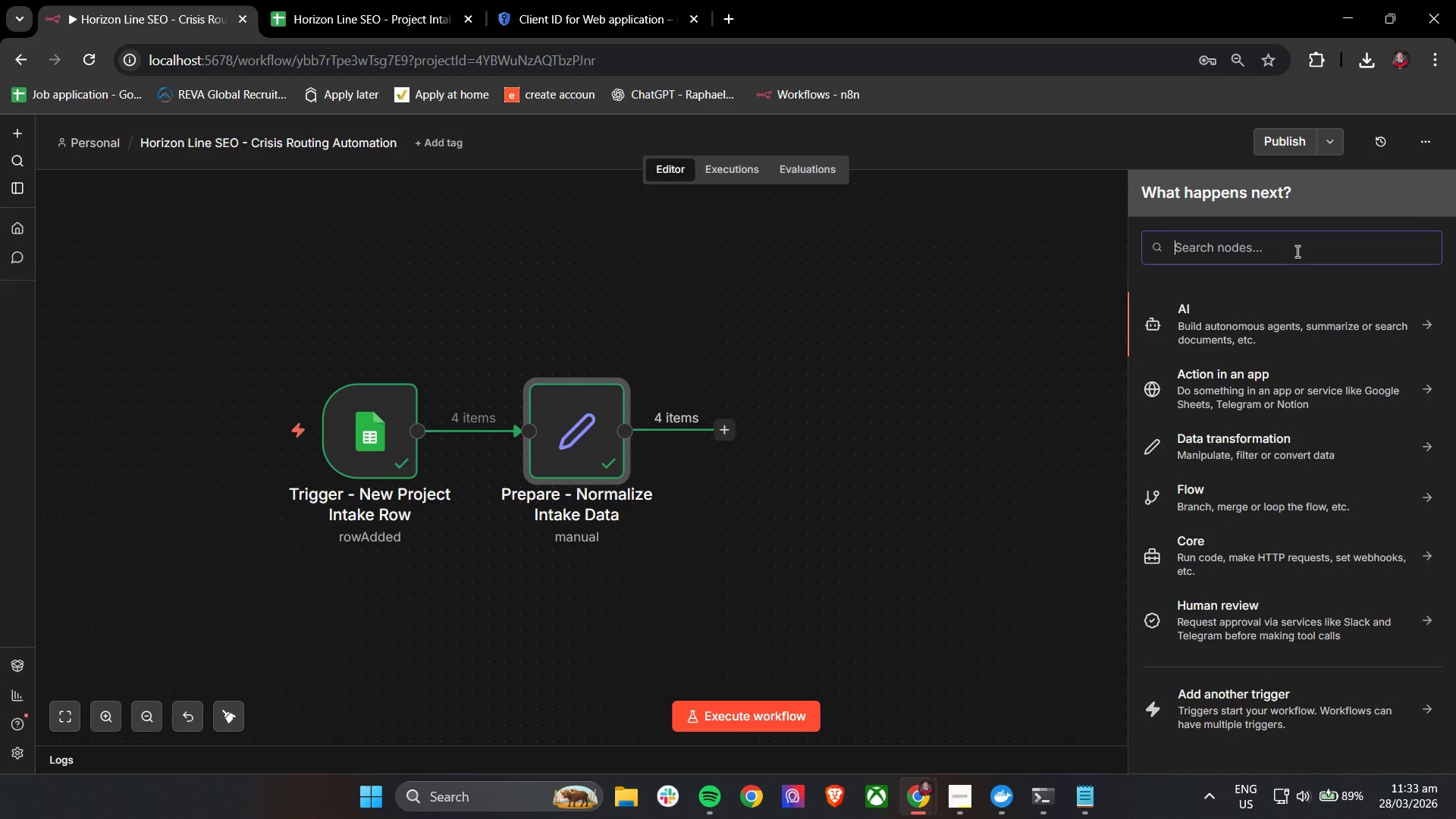 
type(if)
 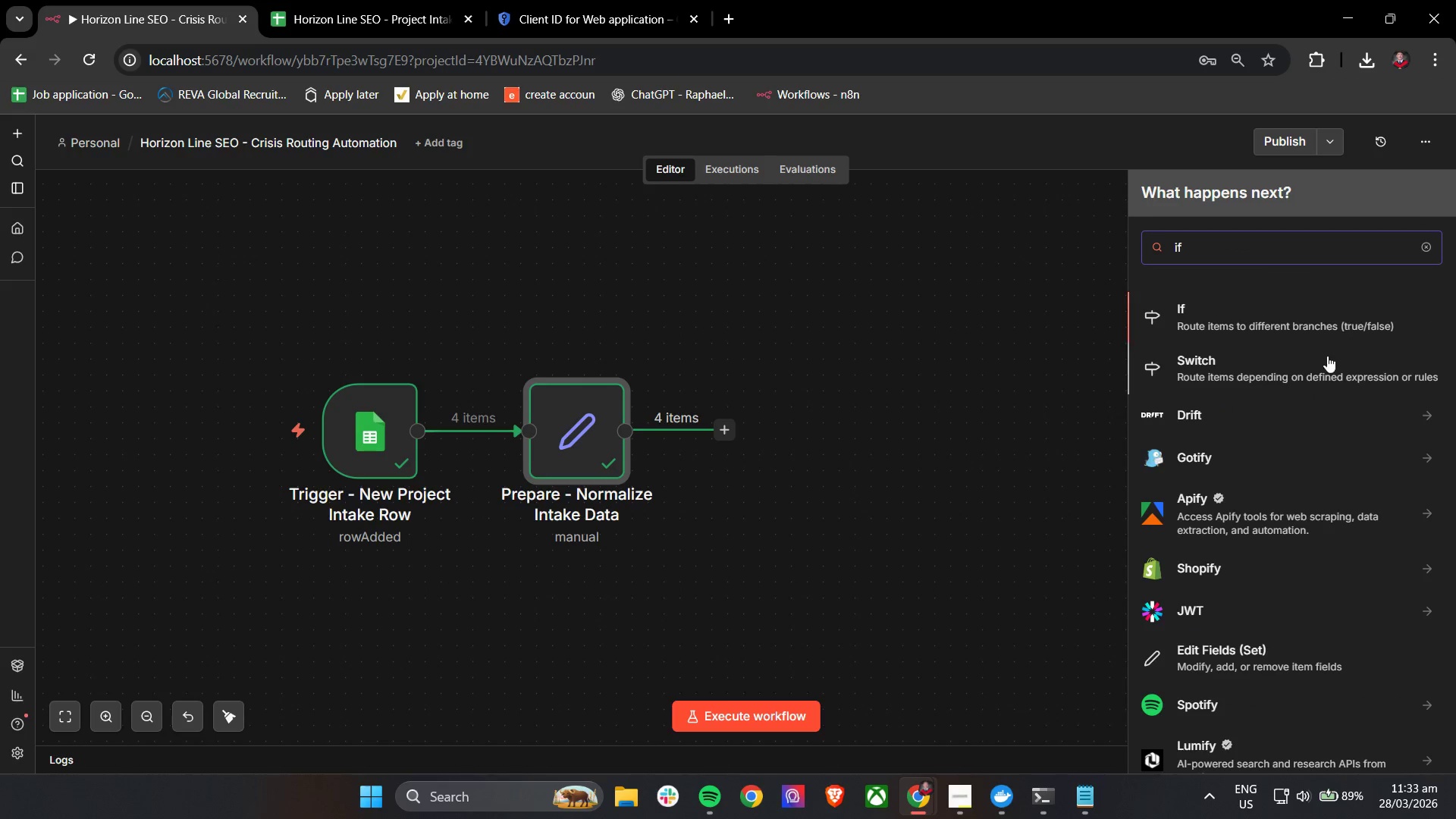 
left_click([1326, 331])
 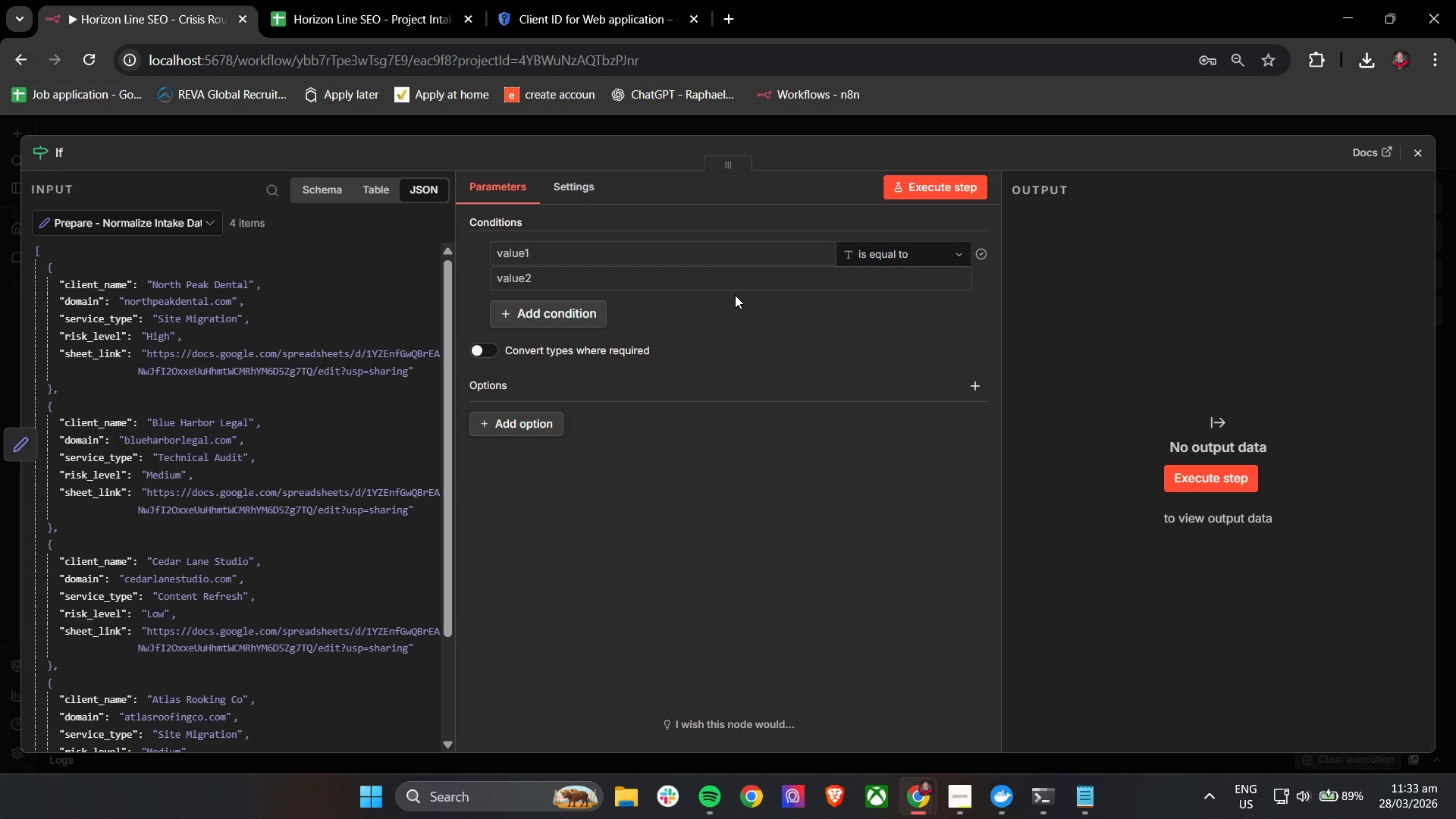 
left_click([770, 329])
 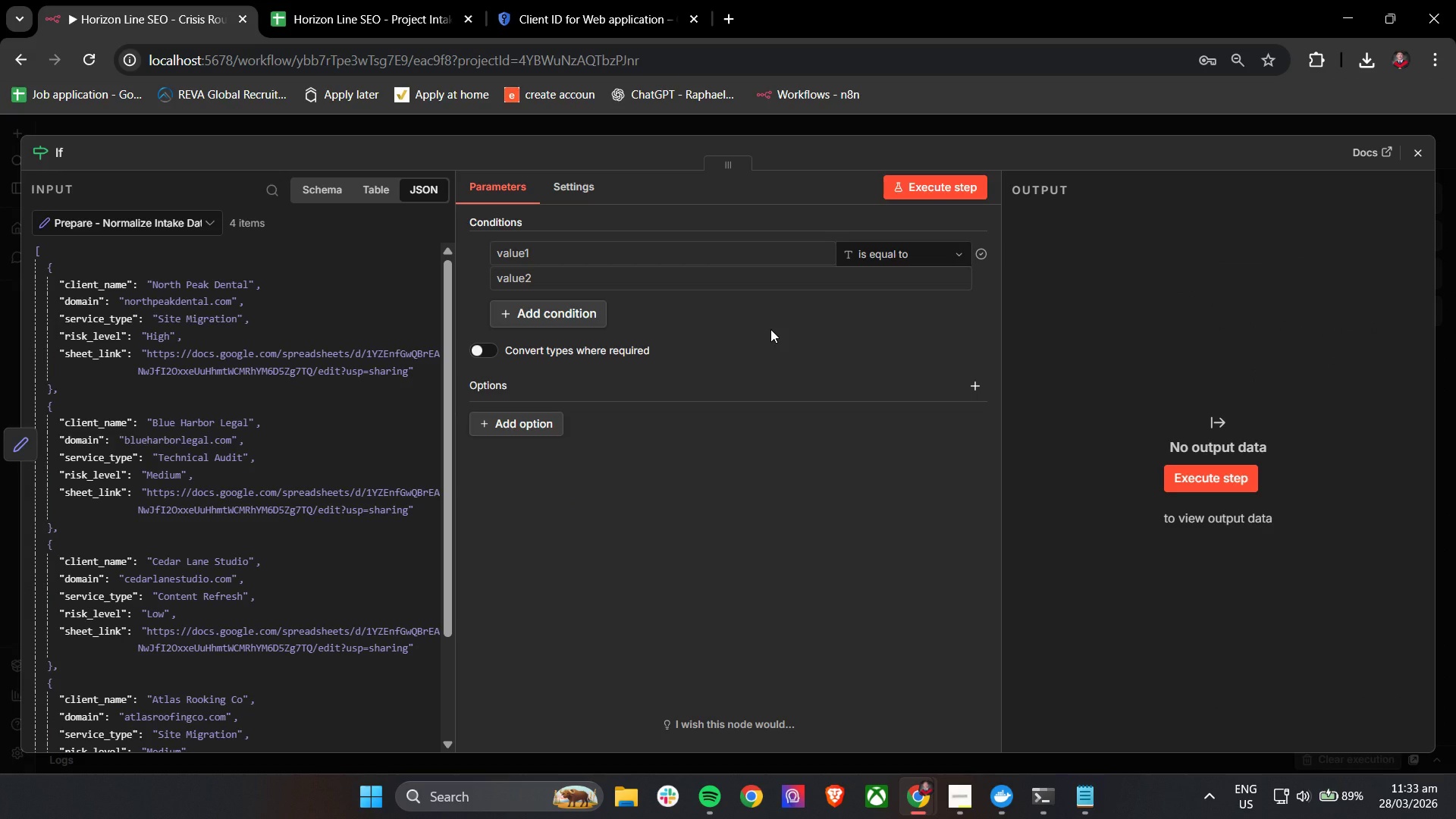 
wait(8.2)
 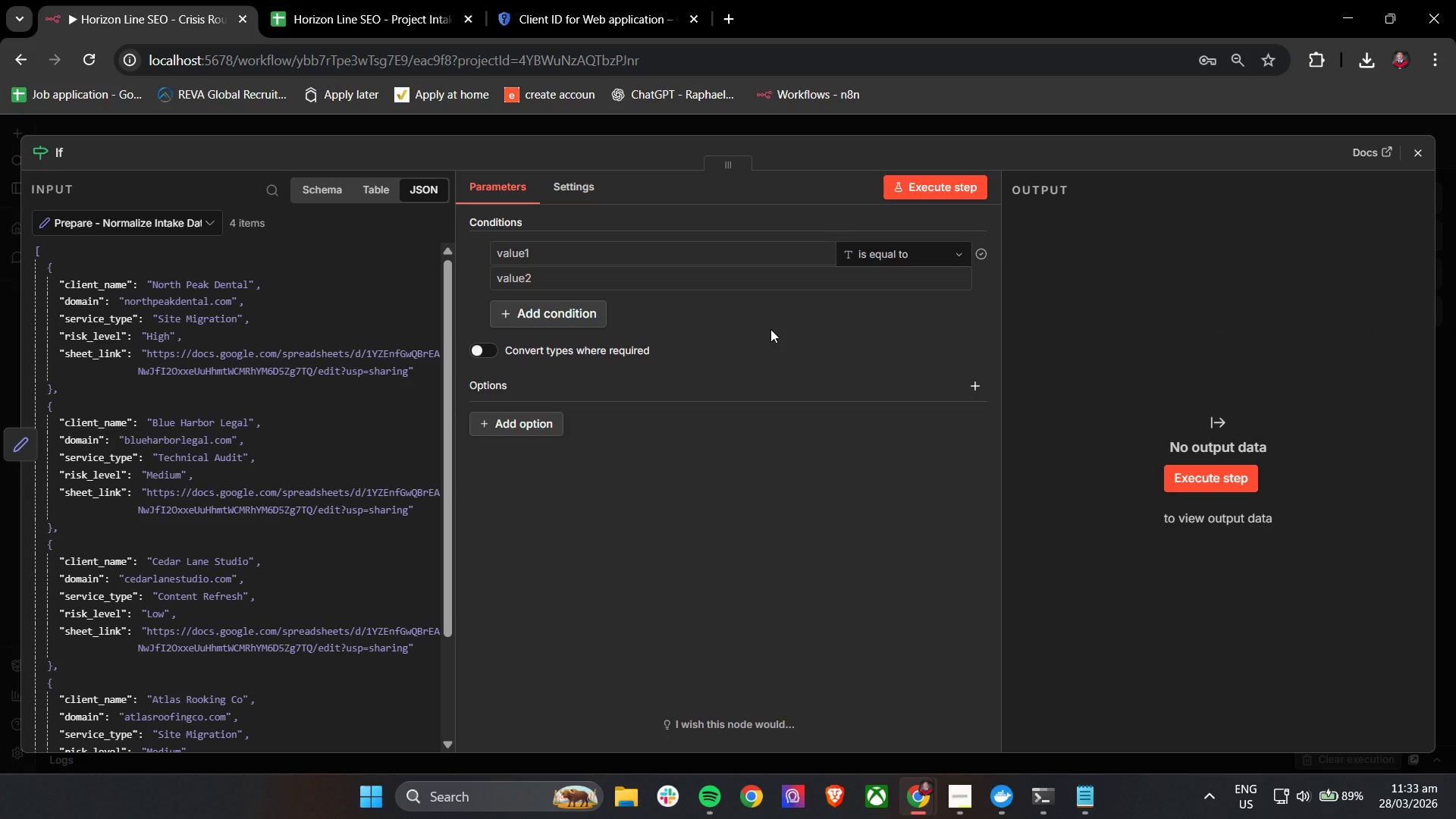 
left_click([58, 151])
 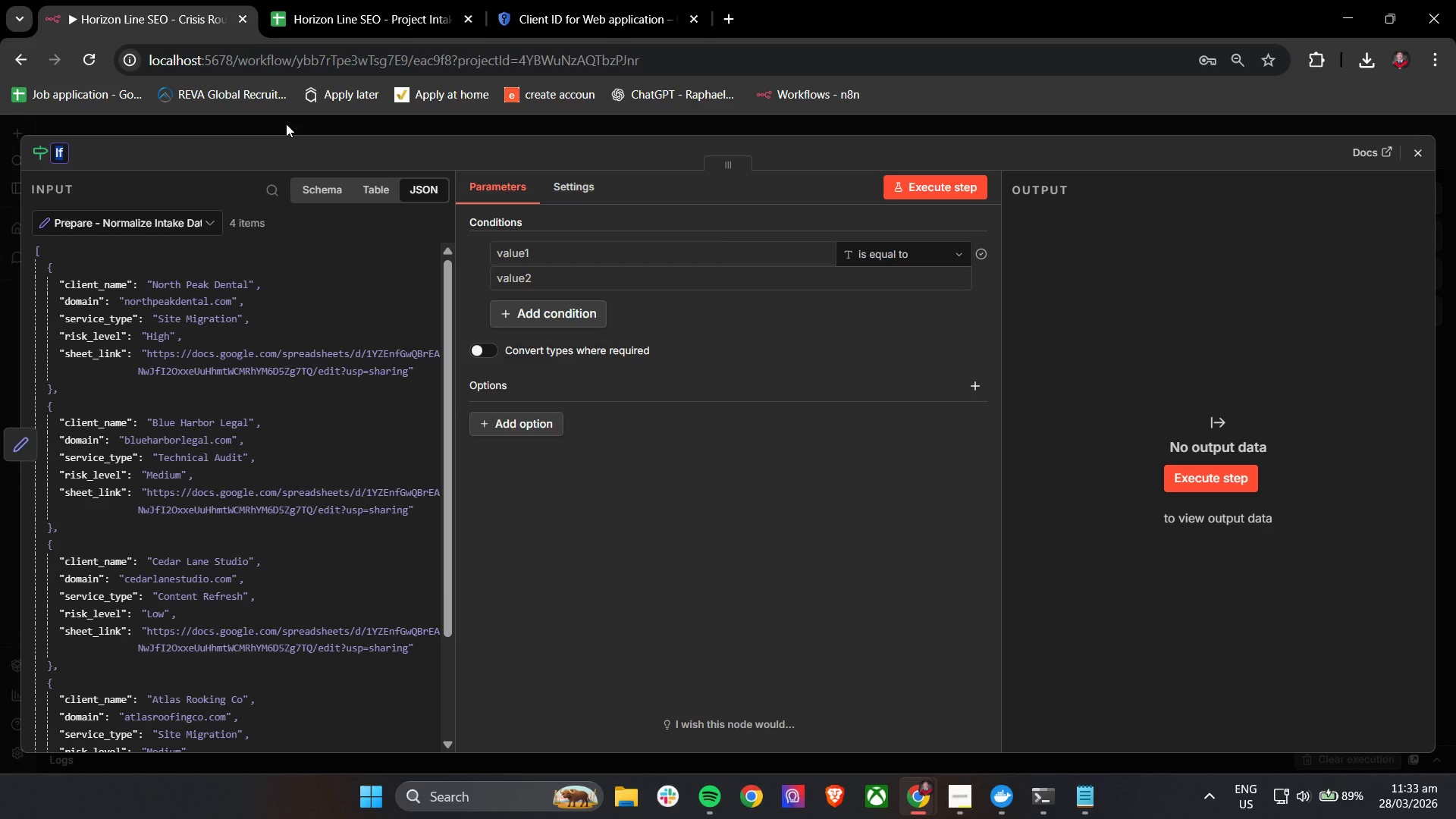 
type(Route - High Risk Site Migration?)
 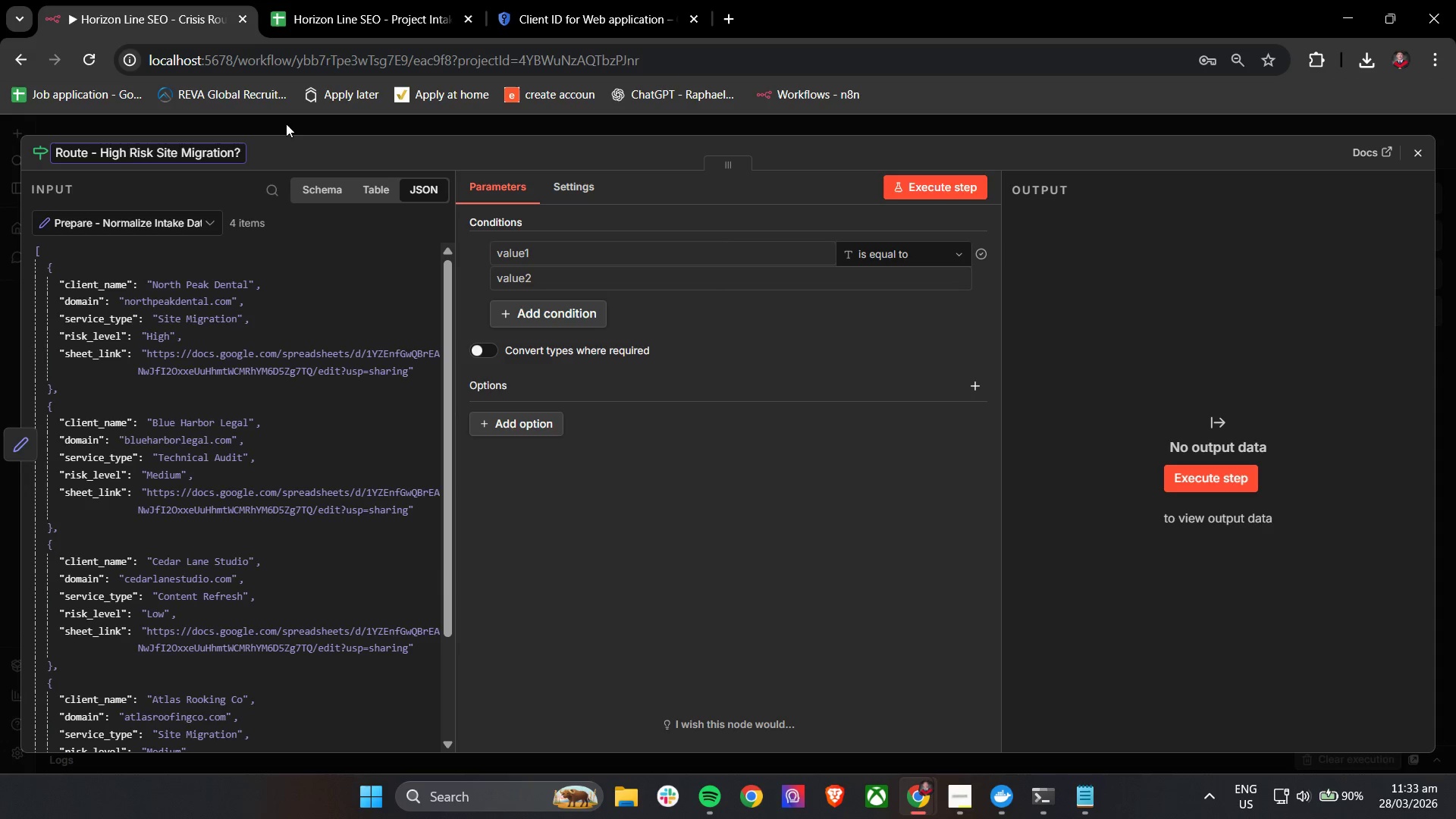 
left_click([560, 249])
 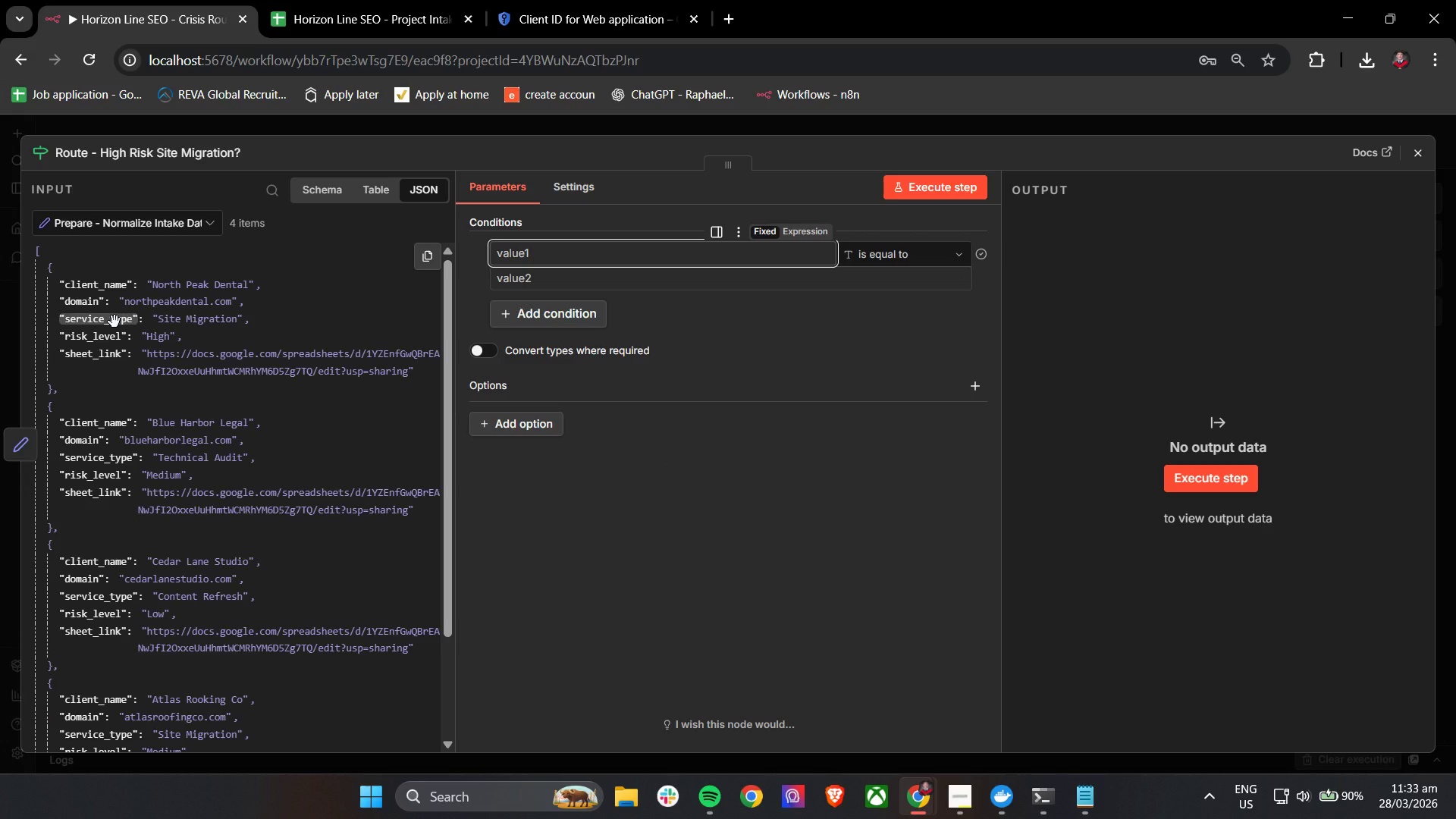 
left_click_drag(start_coordinate=[115, 322], to_coordinate=[532, 262])
 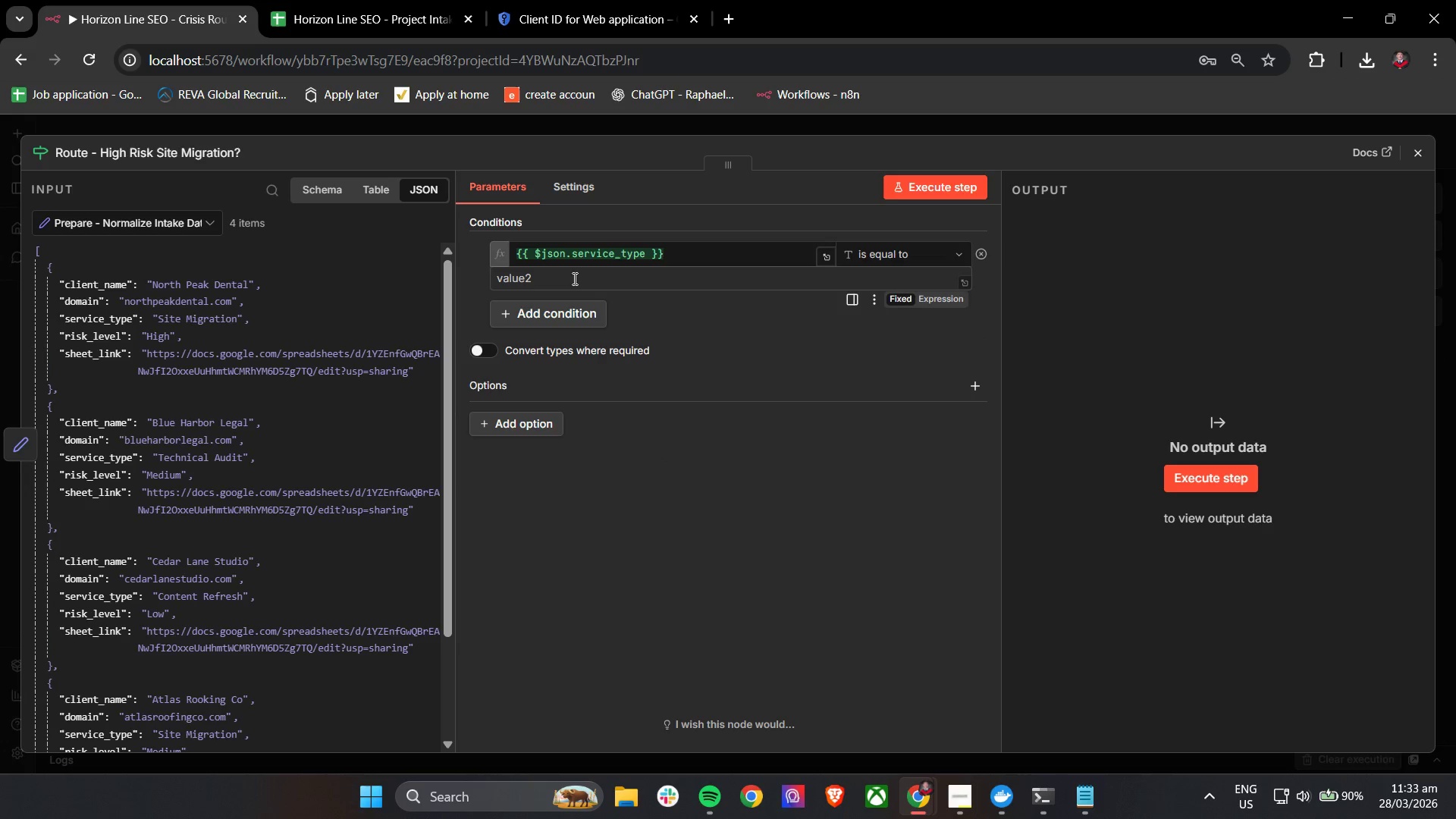 
left_click([573, 279])
 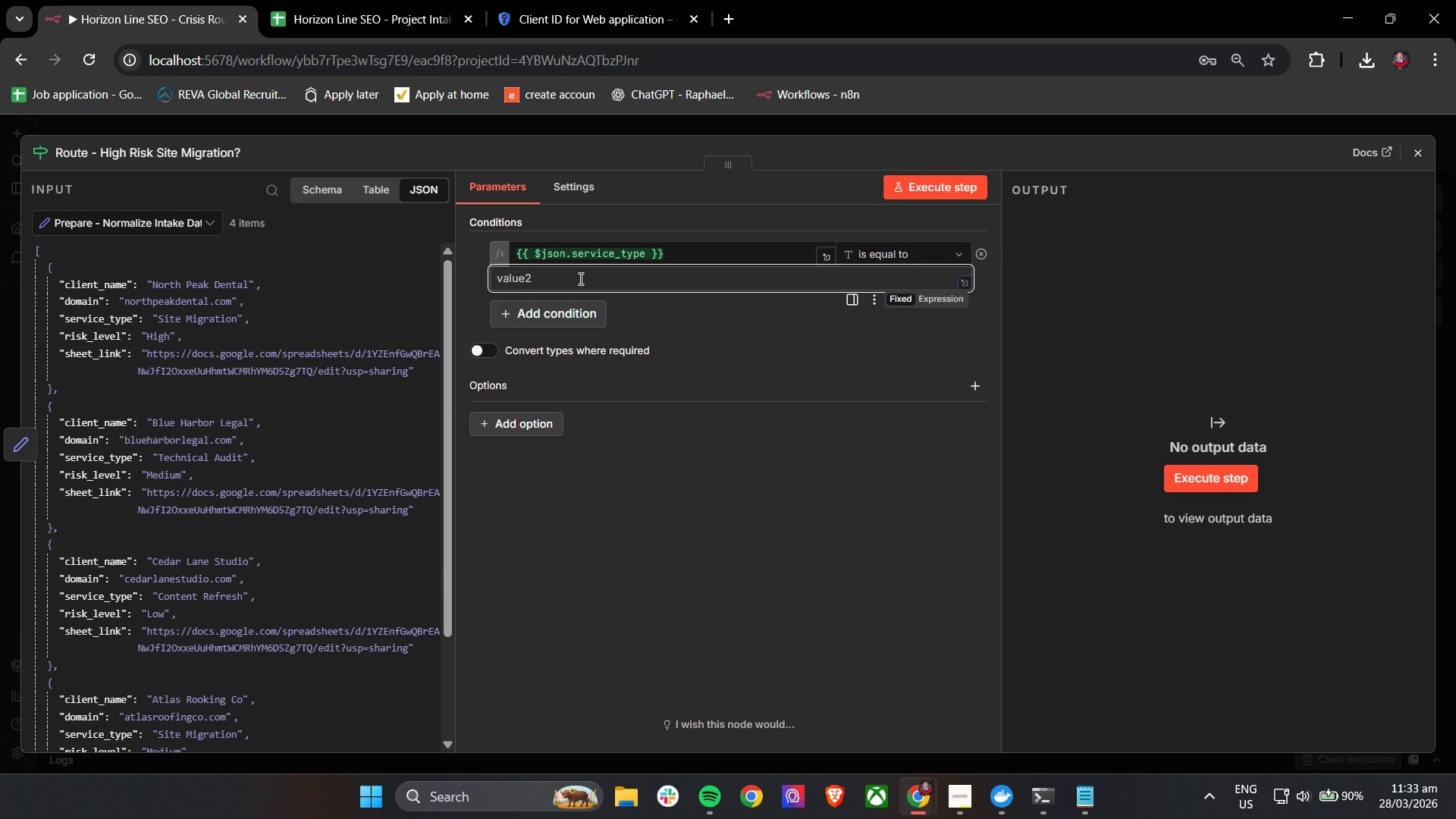 
wait(8.06)
 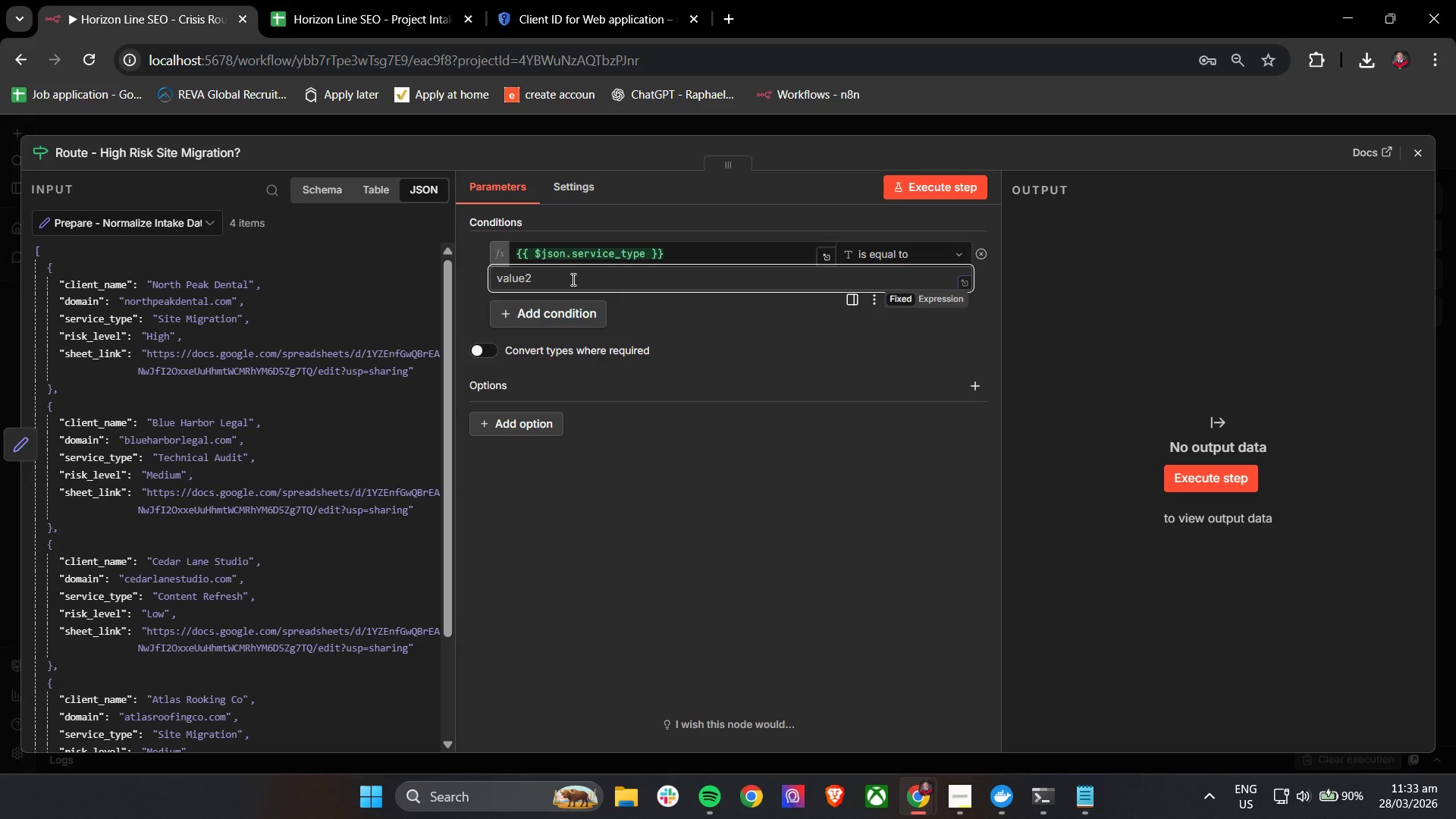 
type(Site MI)
key(Backspace)
type(igration)
 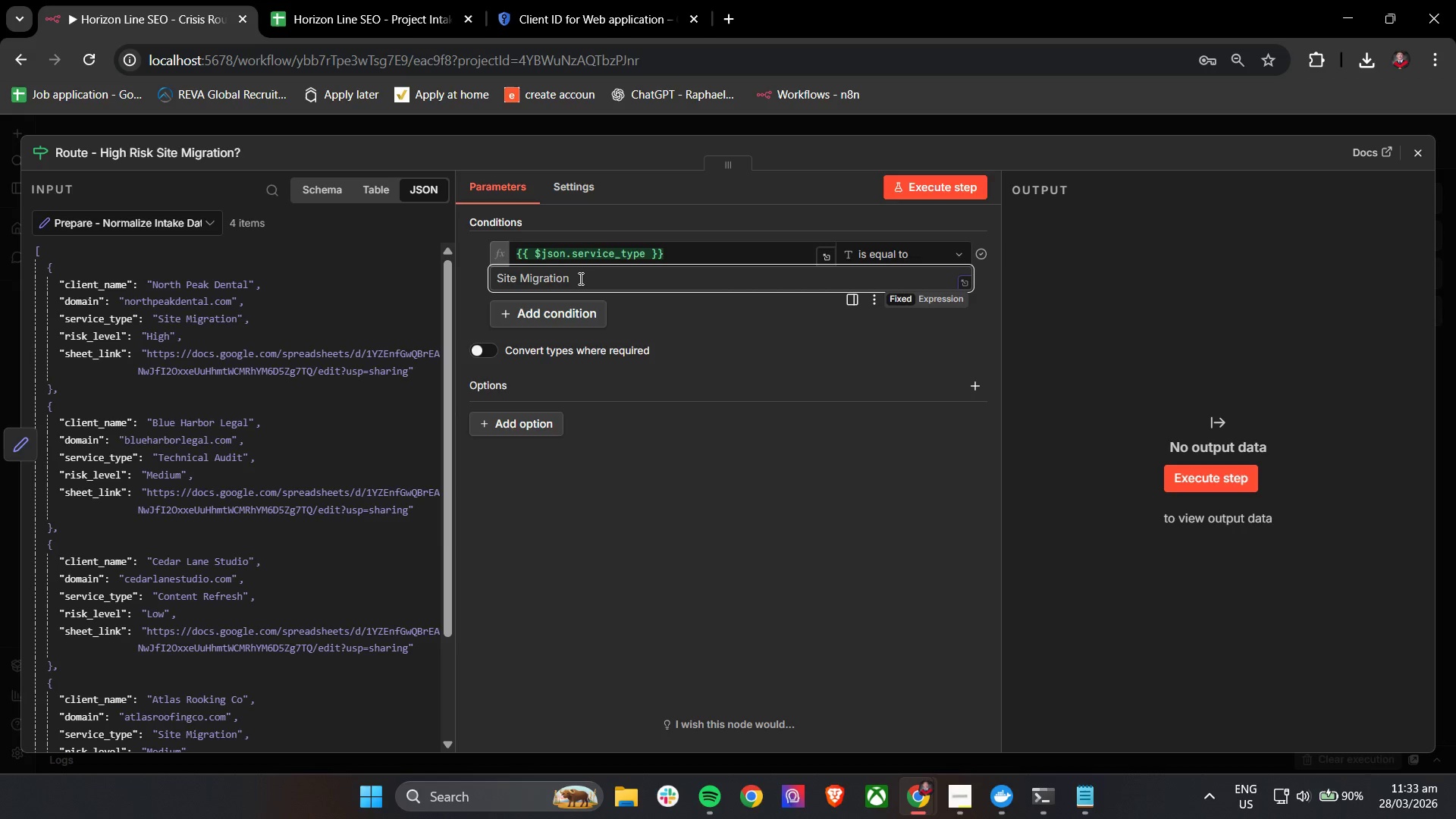 
left_click([643, 317])
 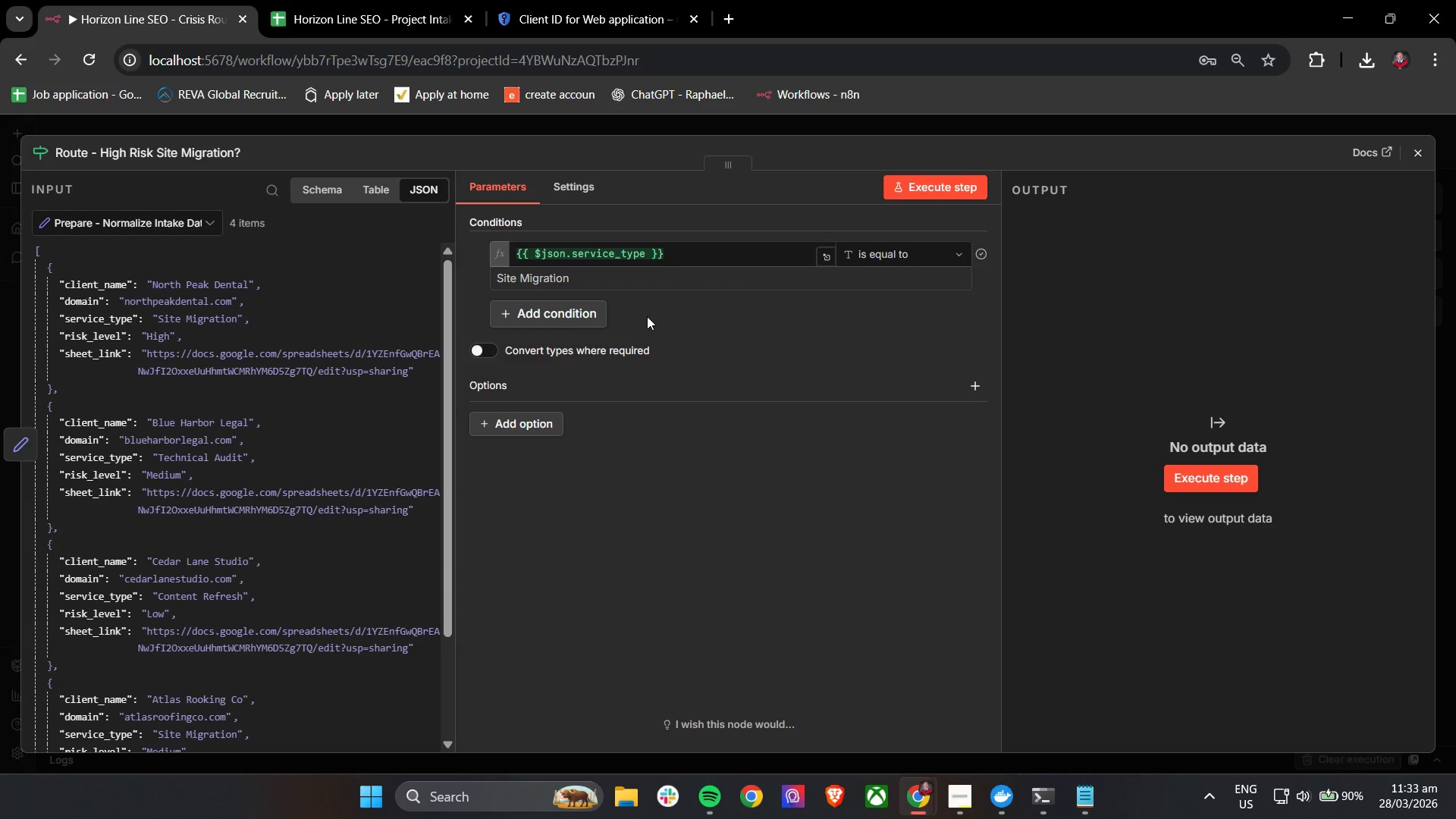 
mouse_move([547, 347])
 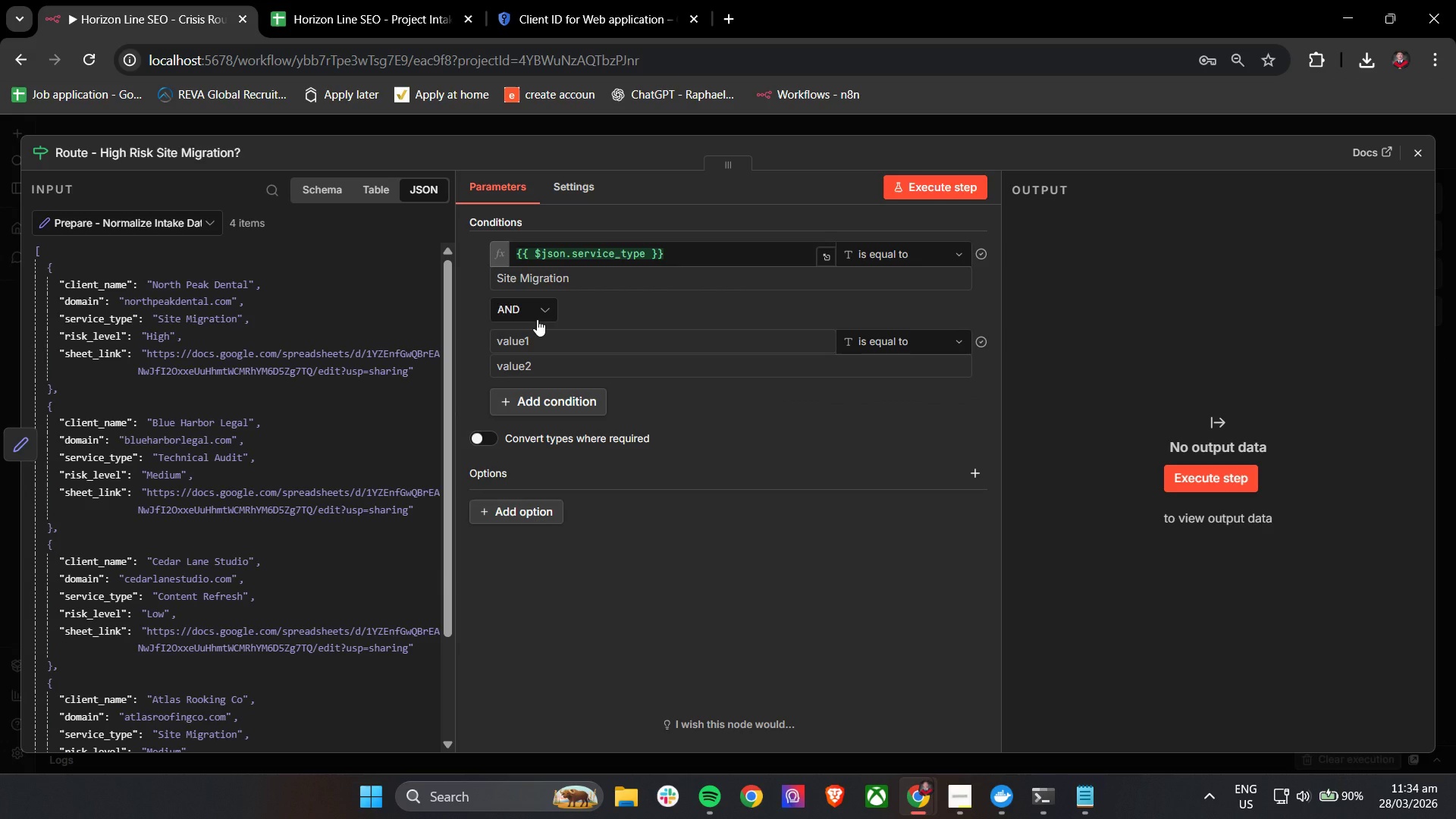 
wait(5.53)
 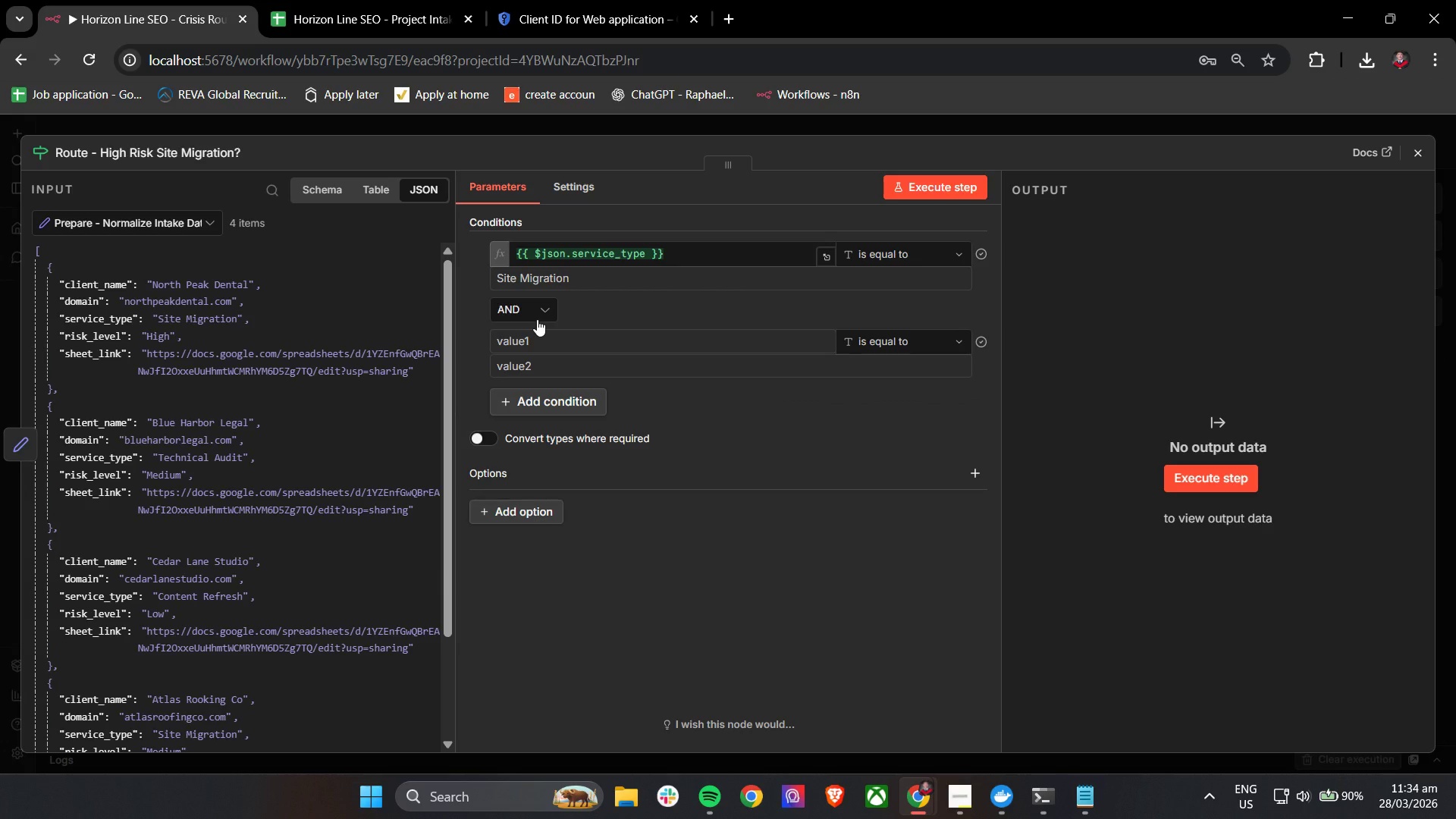 
left_click([582, 352])
 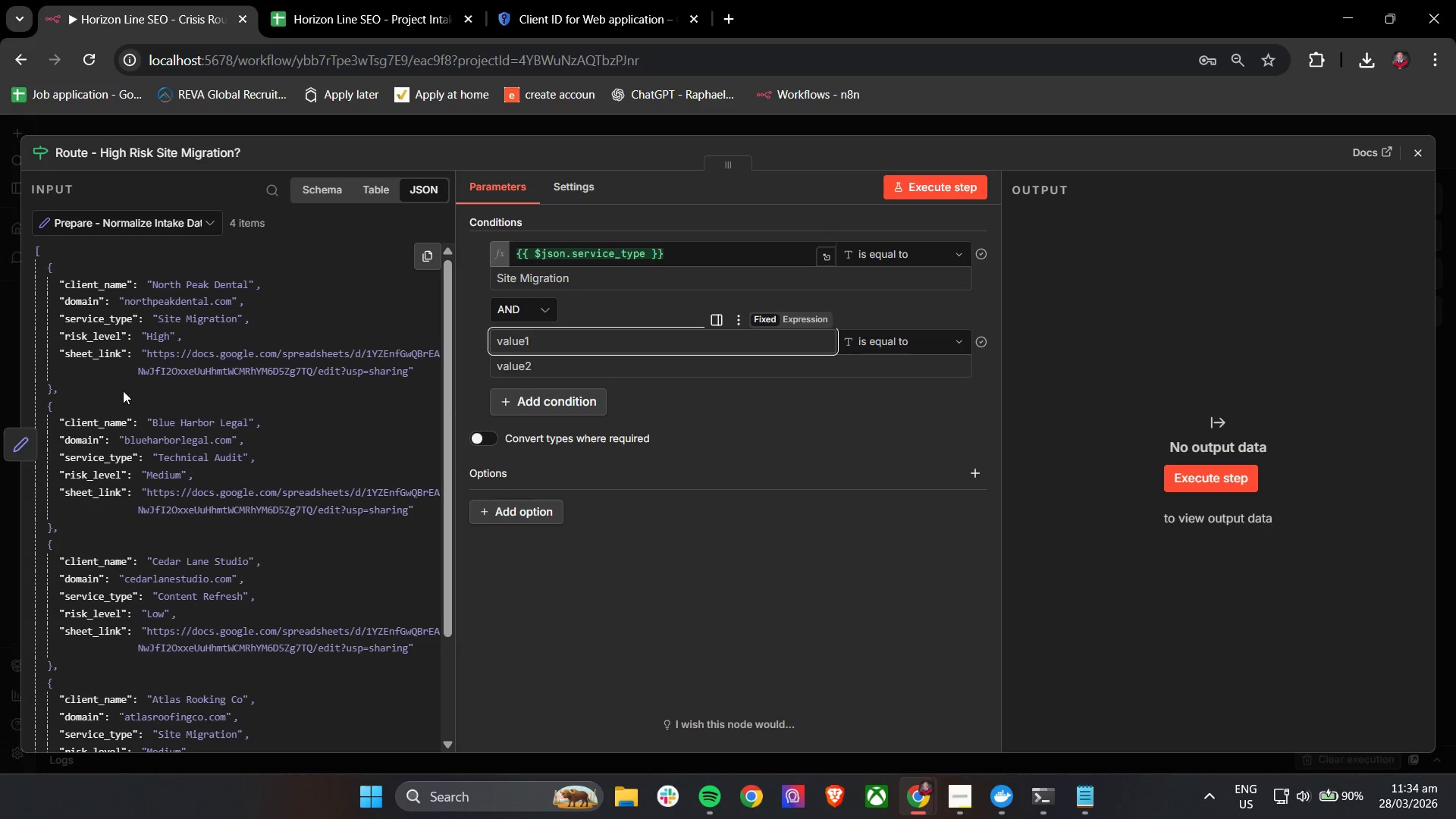 
left_click_drag(start_coordinate=[101, 341], to_coordinate=[554, 347])
 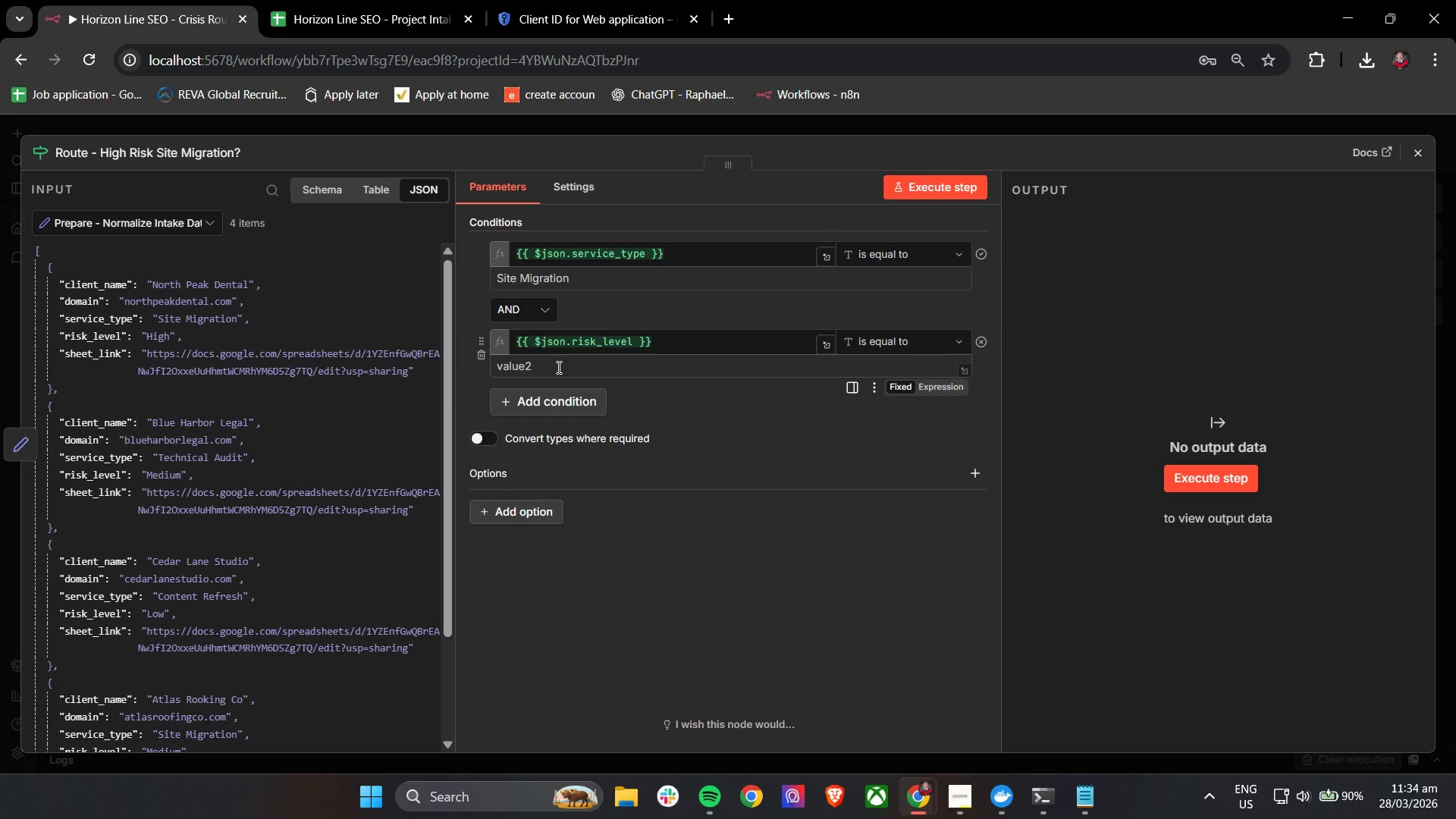 
left_click([557, 368])
 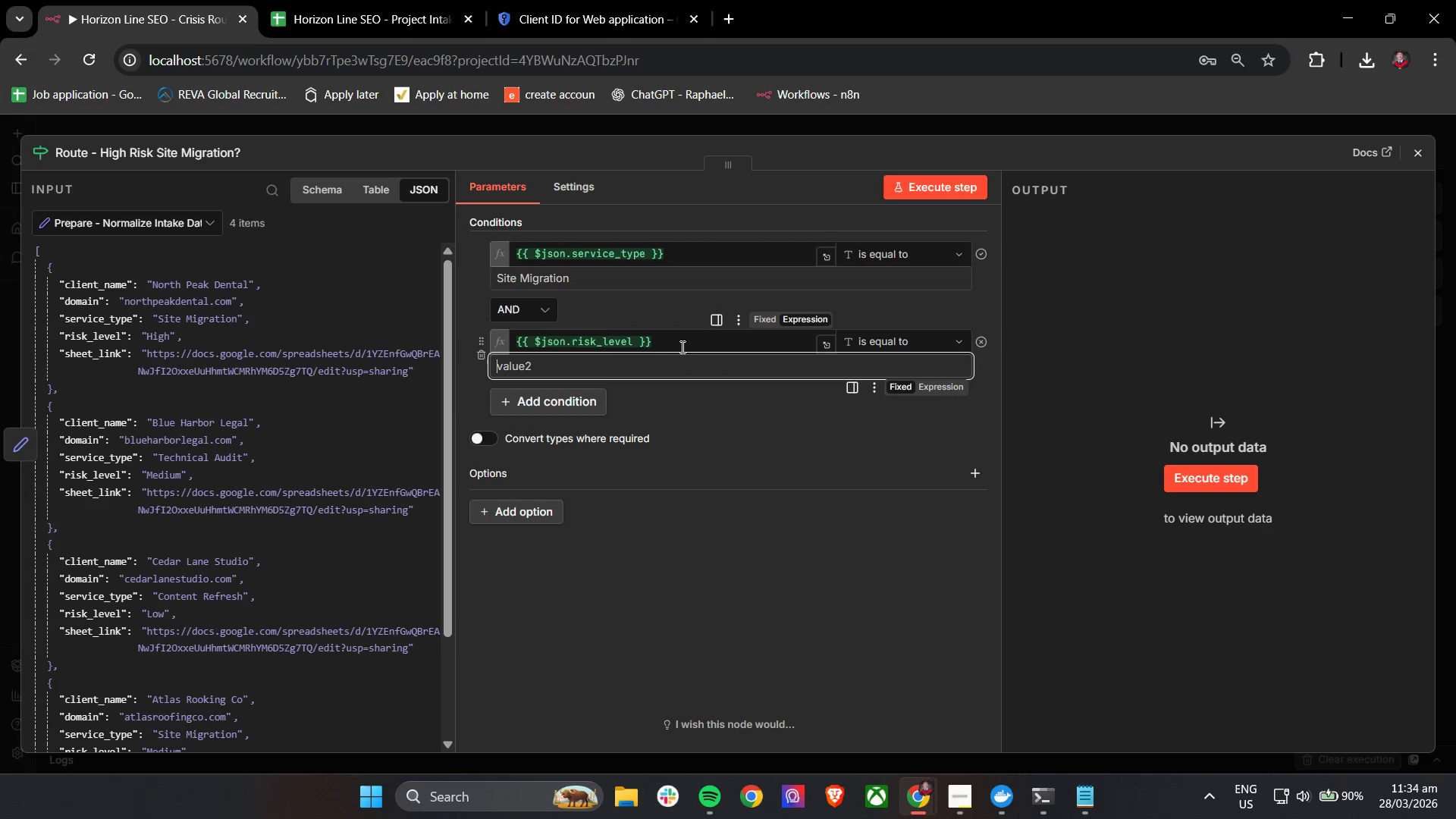 
left_click_drag(start_coordinate=[682, 344], to_coordinate=[478, 338])
 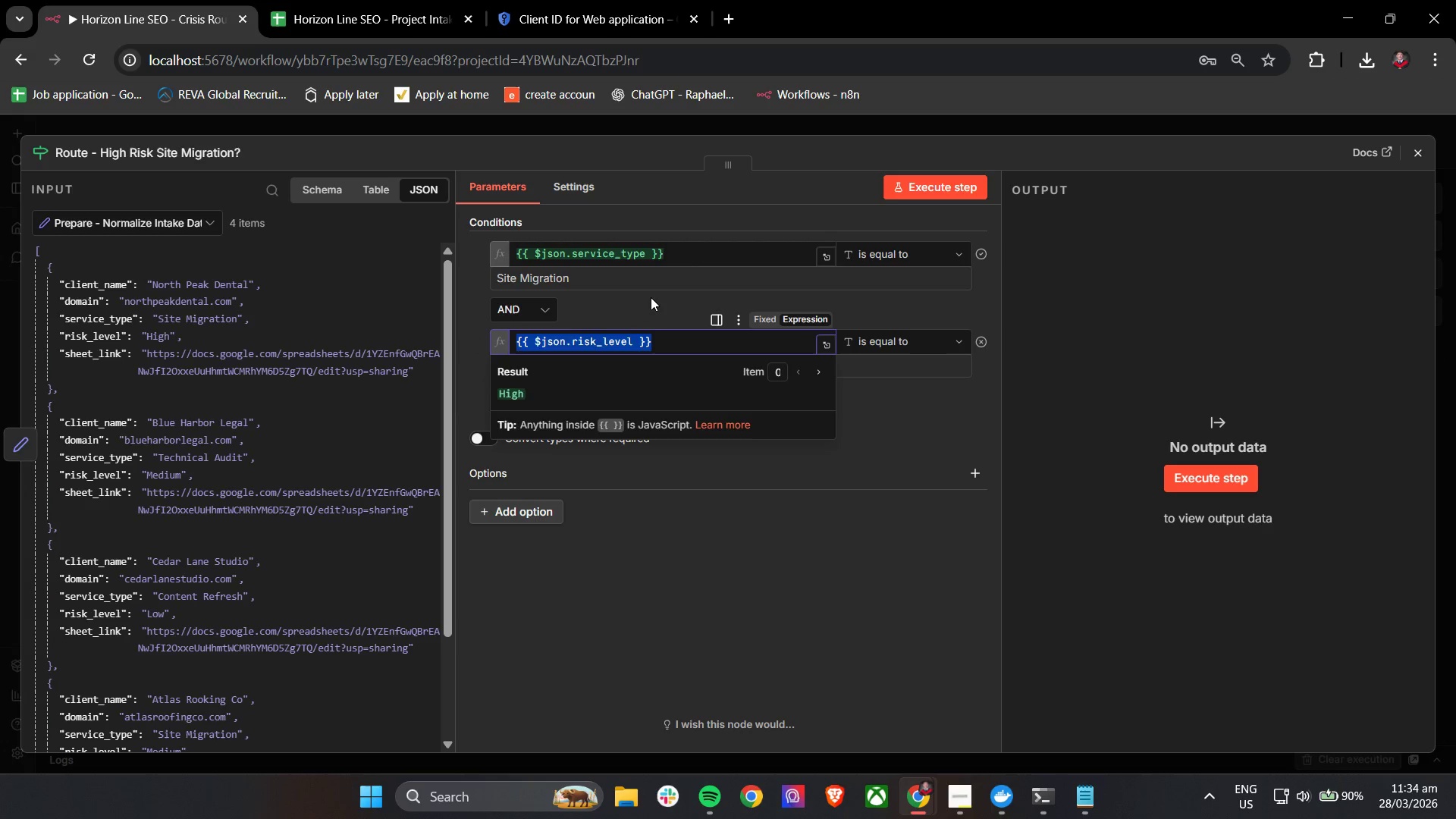 
left_click([651, 297])
 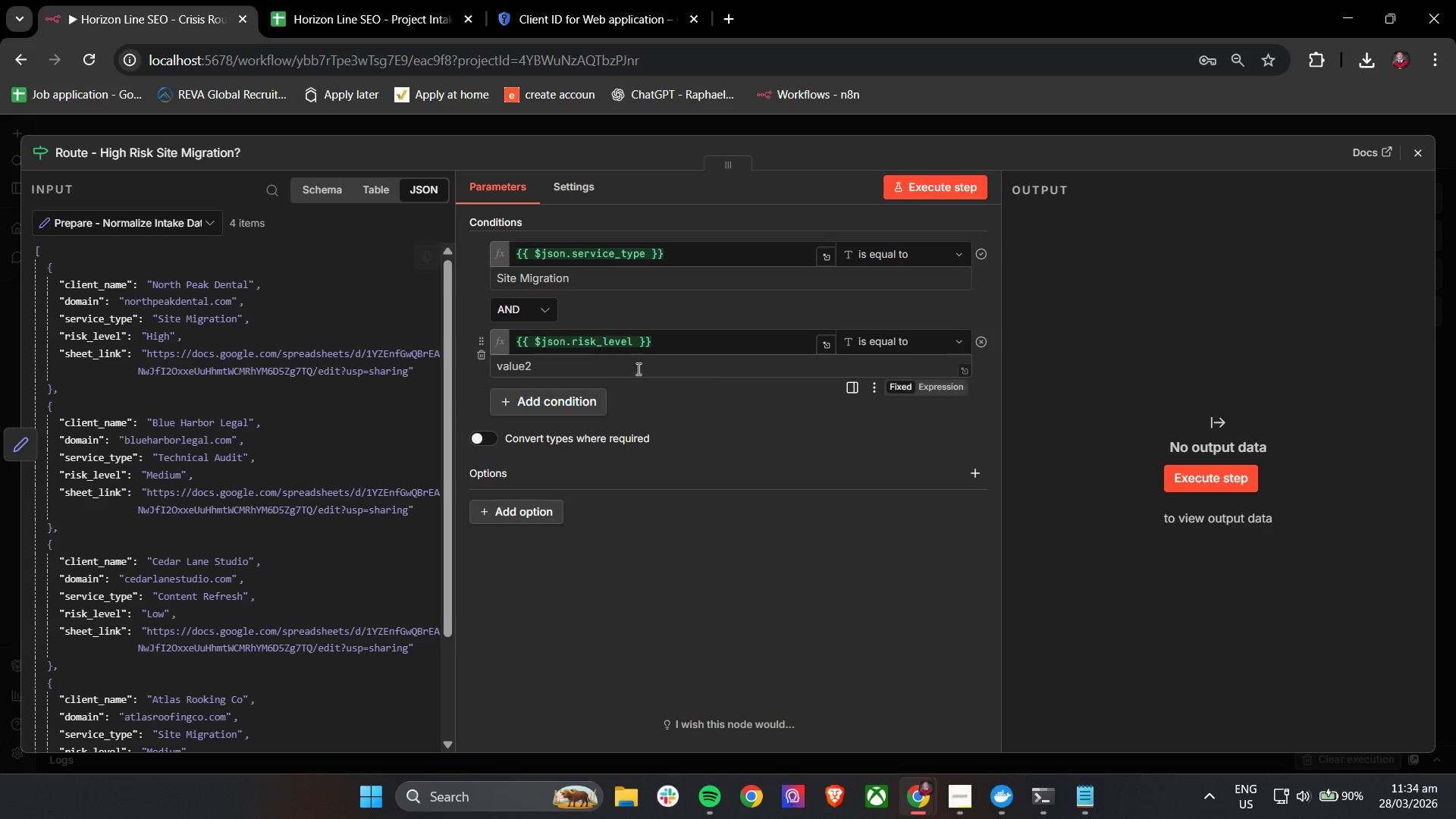 
left_click_drag(start_coordinate=[202, 300], to_coordinate=[730, 340])
 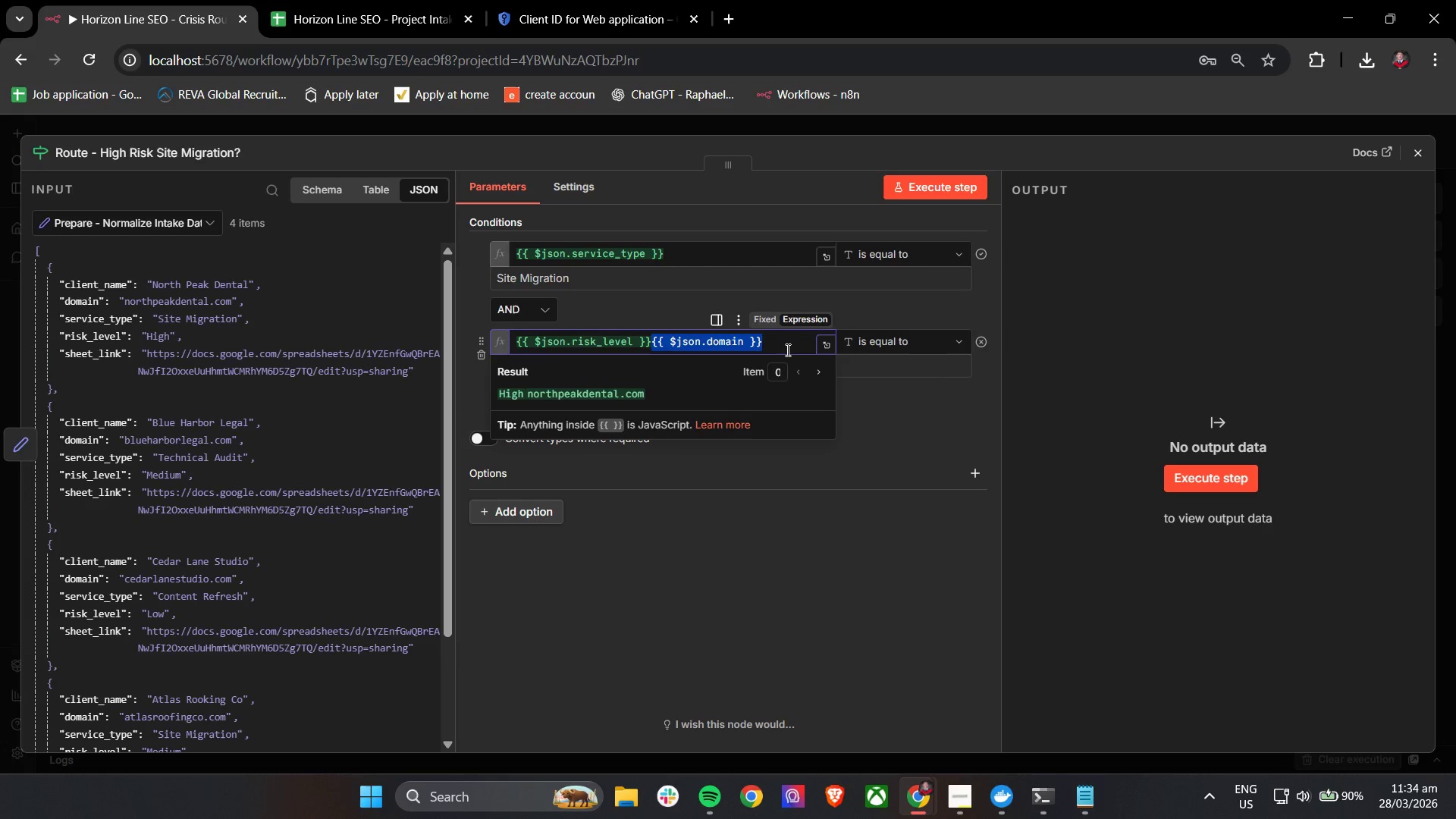 
key(Backspace)
 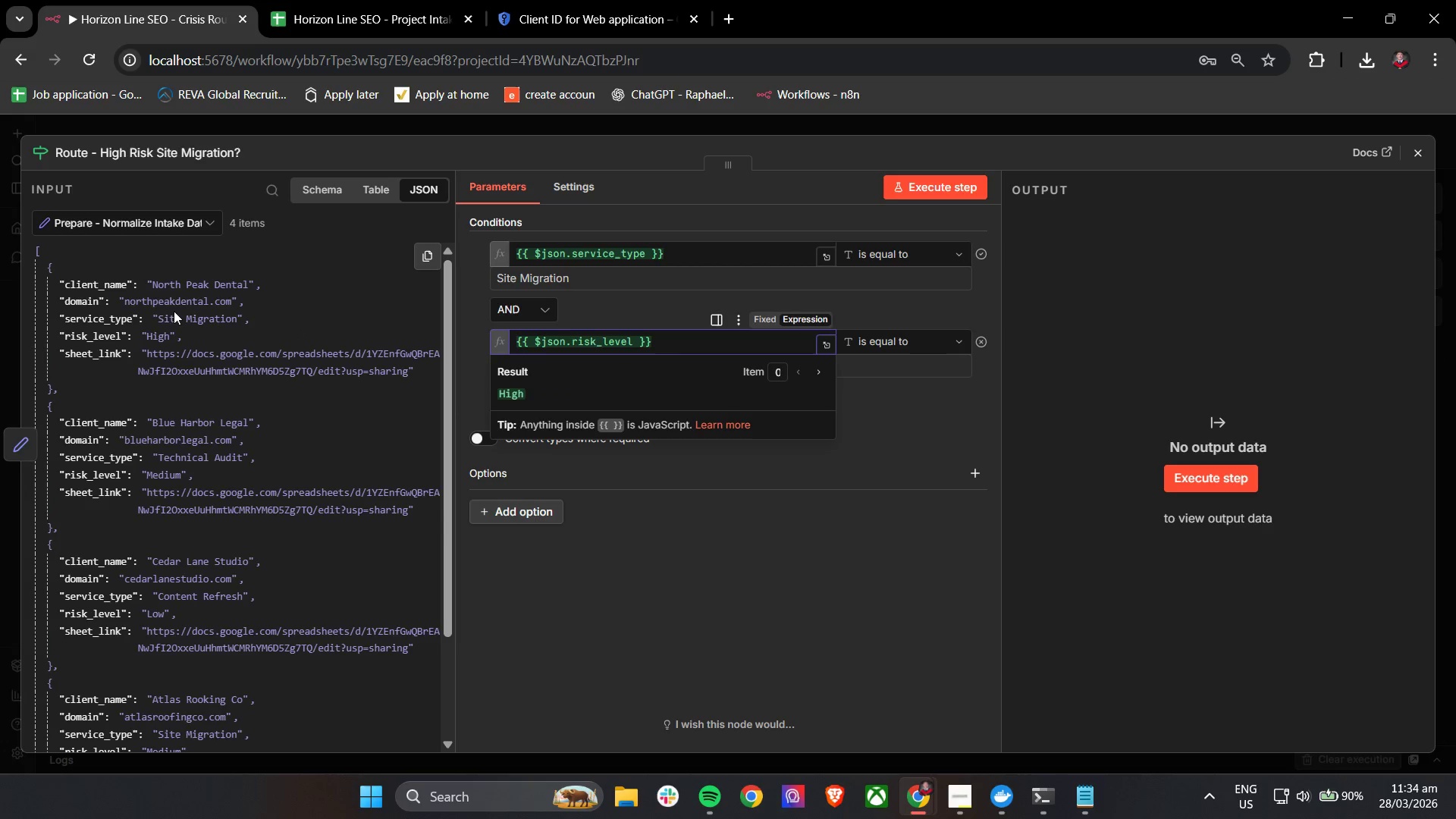 
left_click_drag(start_coordinate=[179, 305], to_coordinate=[695, 336])
 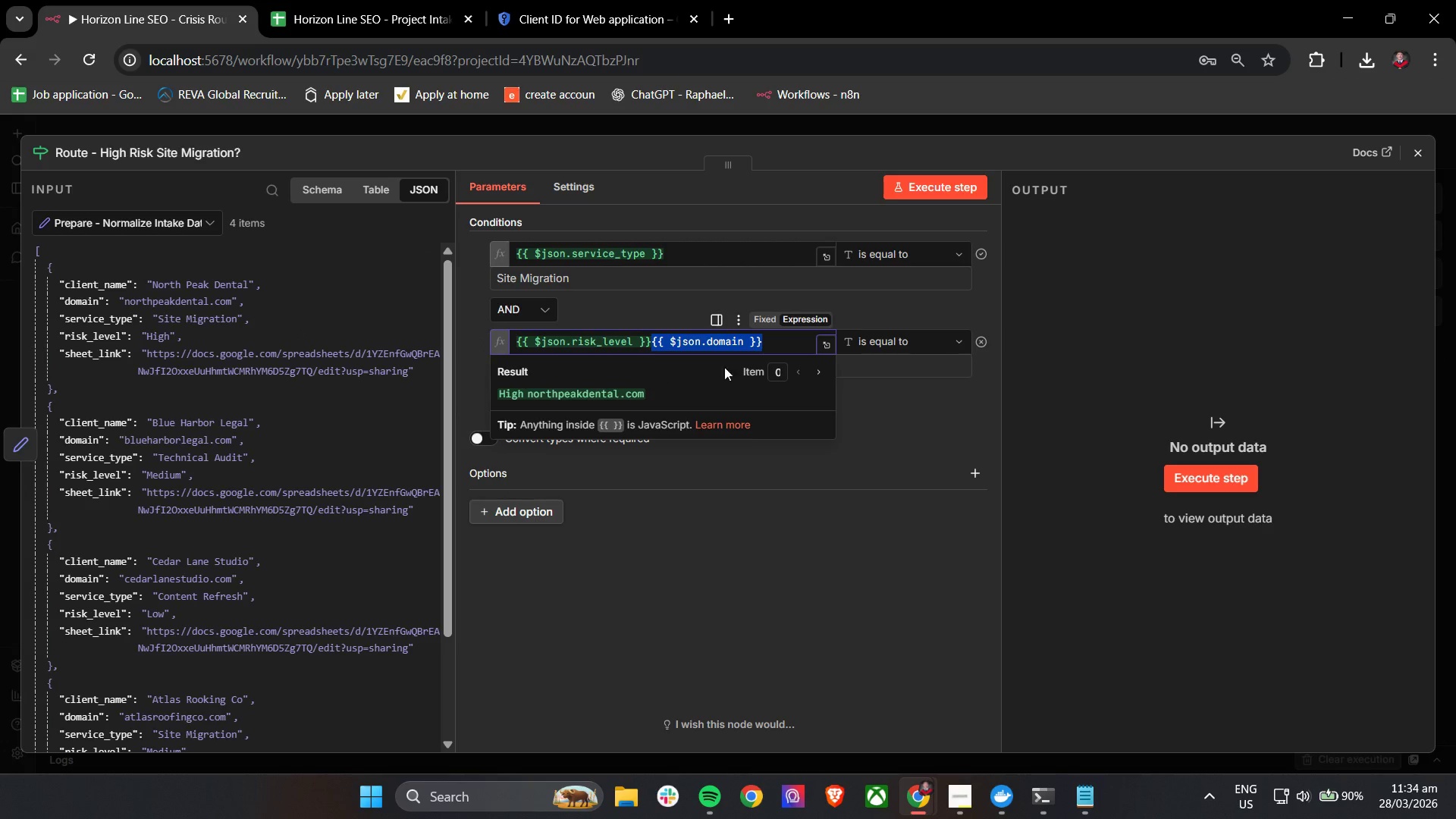 
left_click_drag(start_coordinate=[786, 347], to_coordinate=[491, 346])
 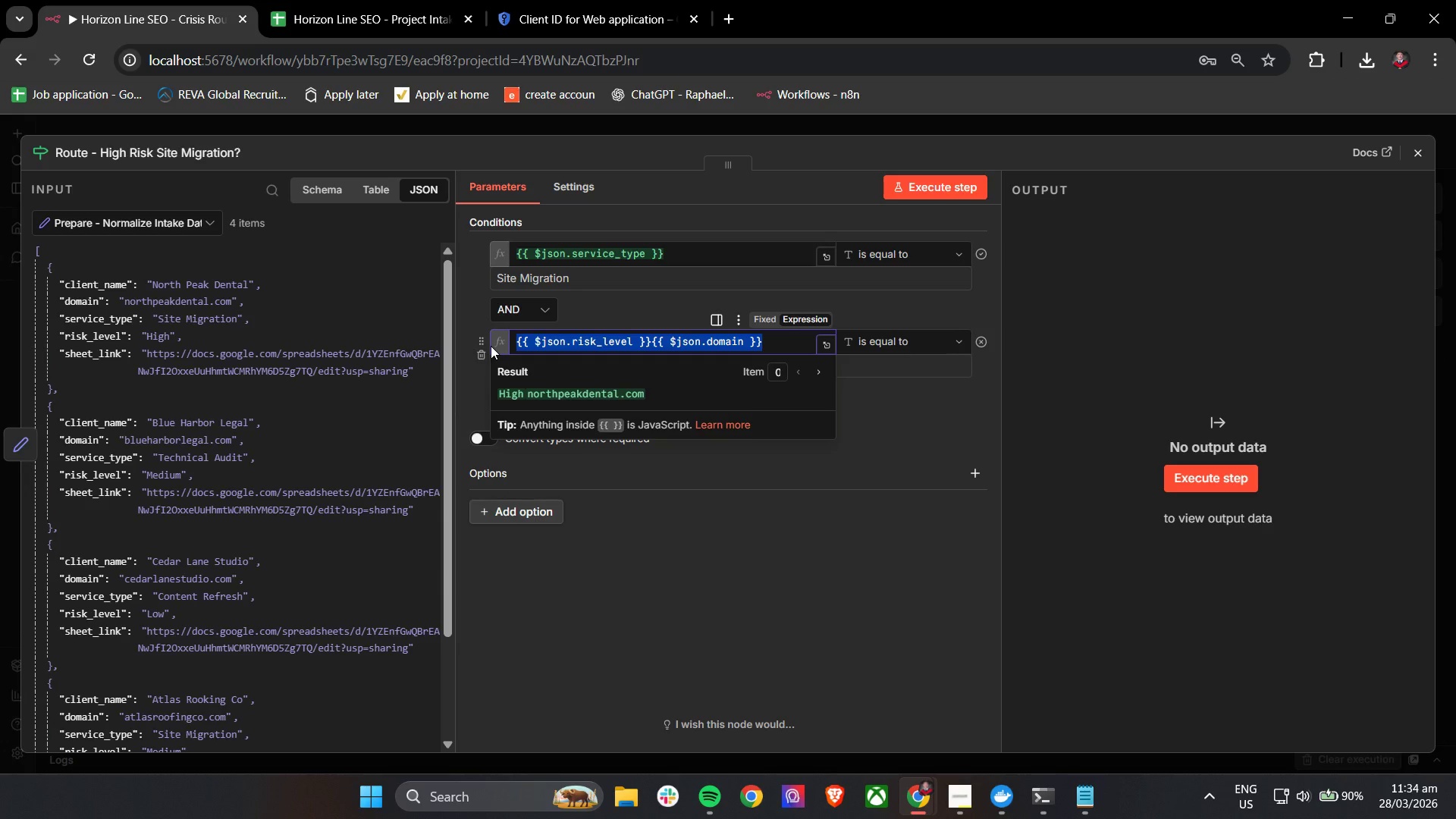 
key(Backspace)
 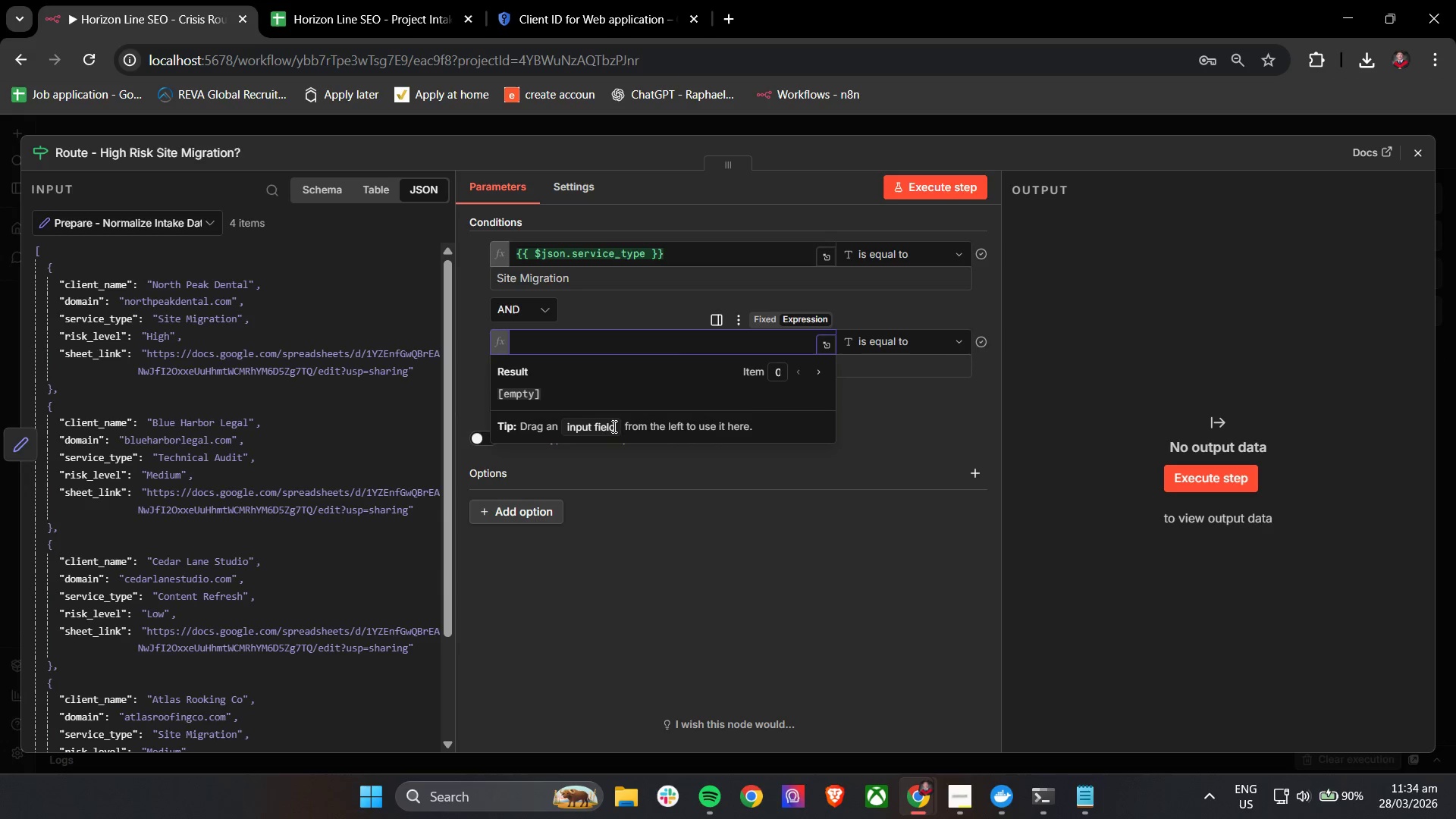 
scroll: coordinate [615, 426], scroll_direction: up, amount: 2.0
 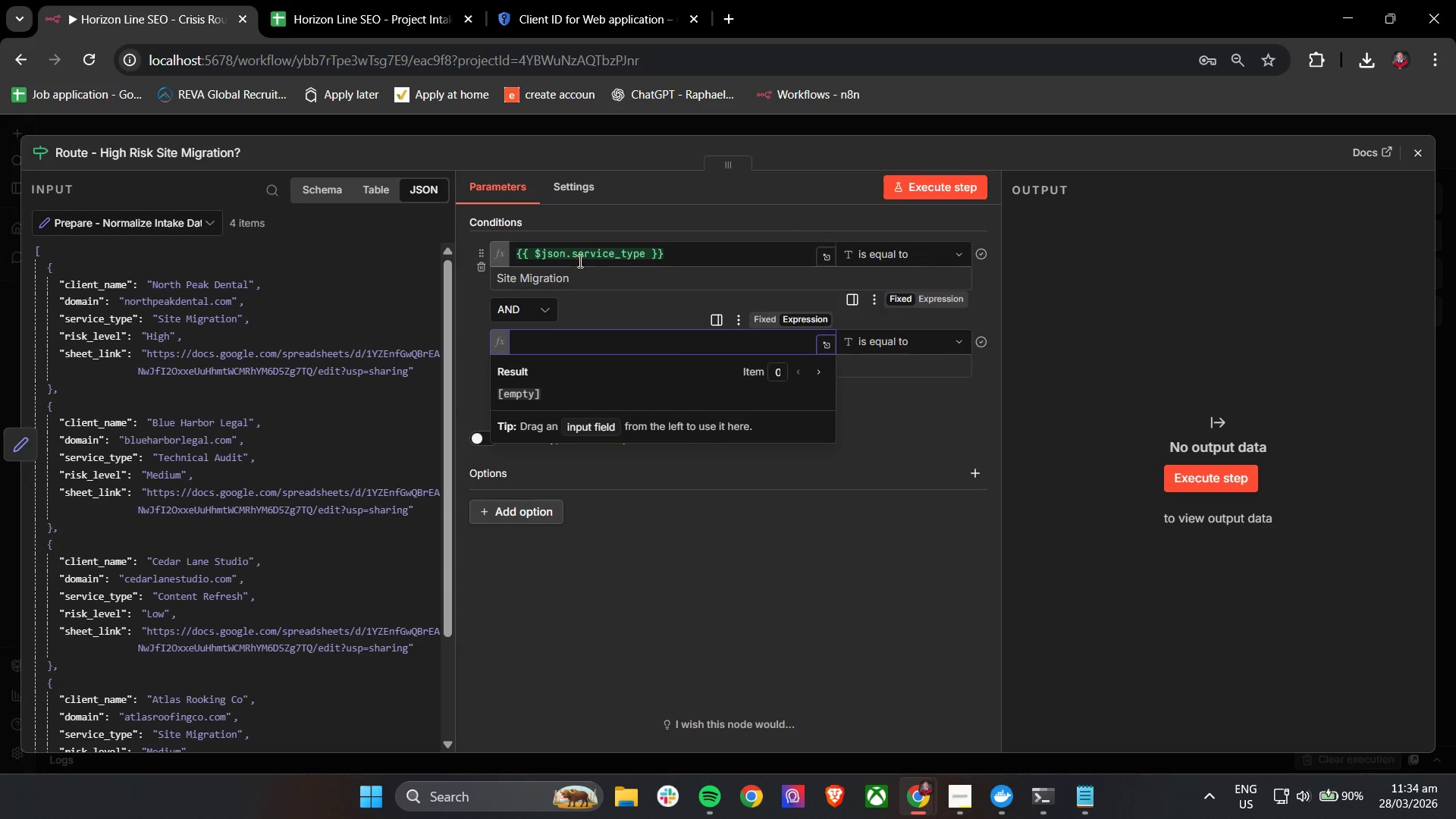 
left_click([570, 256])
 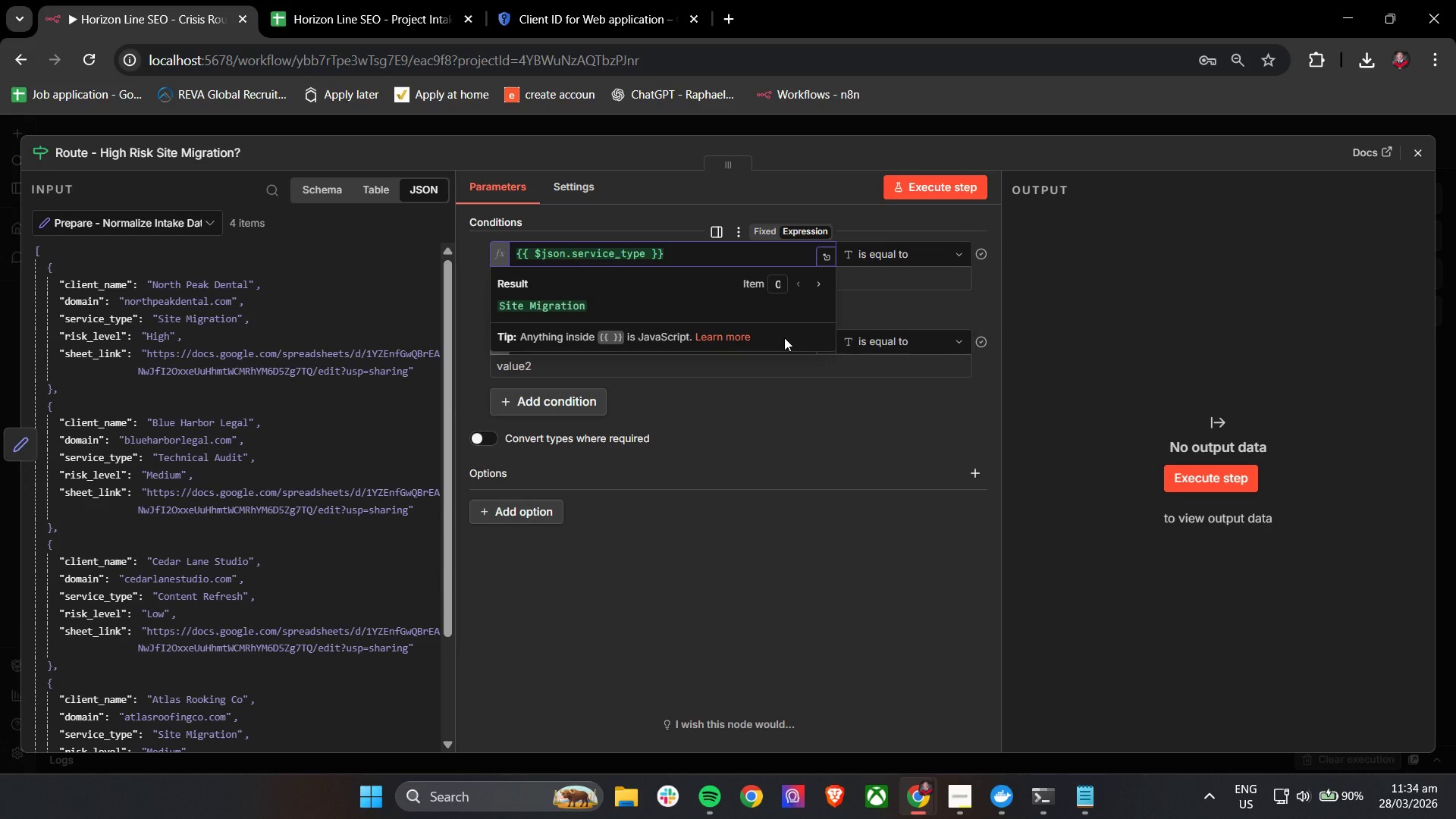 
key(Backspace)
 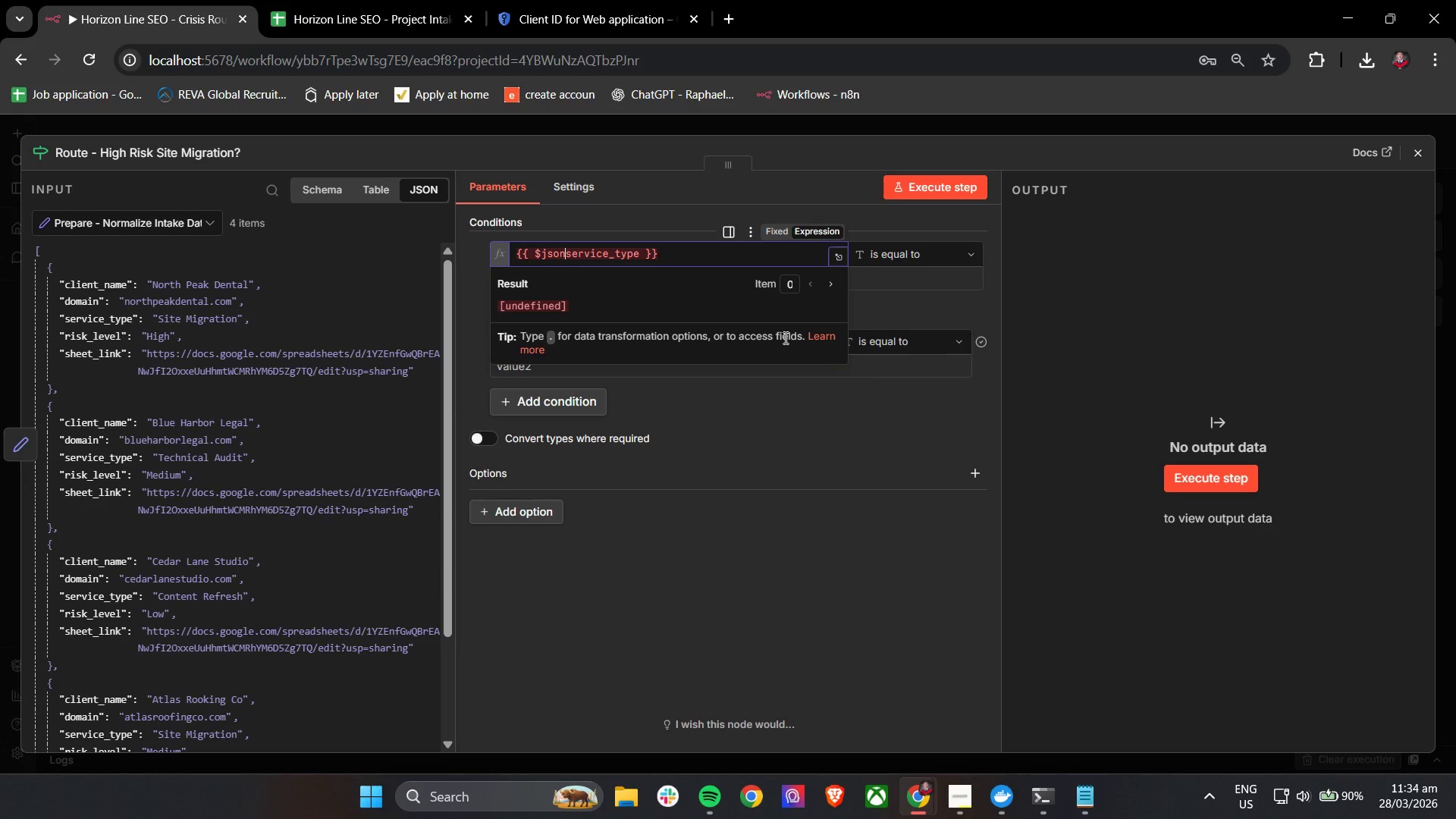 
key(Shift+BracketLeft)
 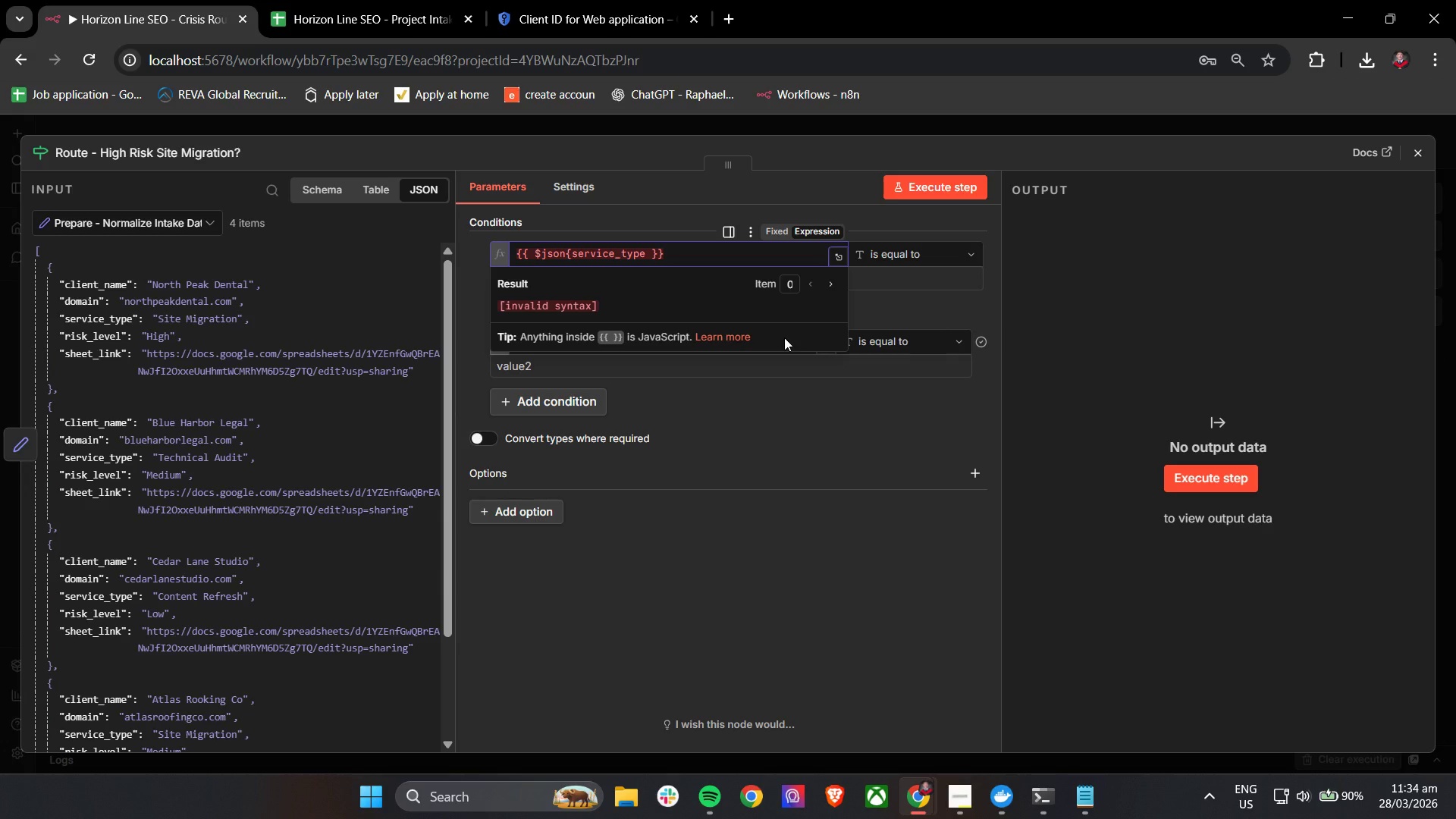 
key(Backspace)
 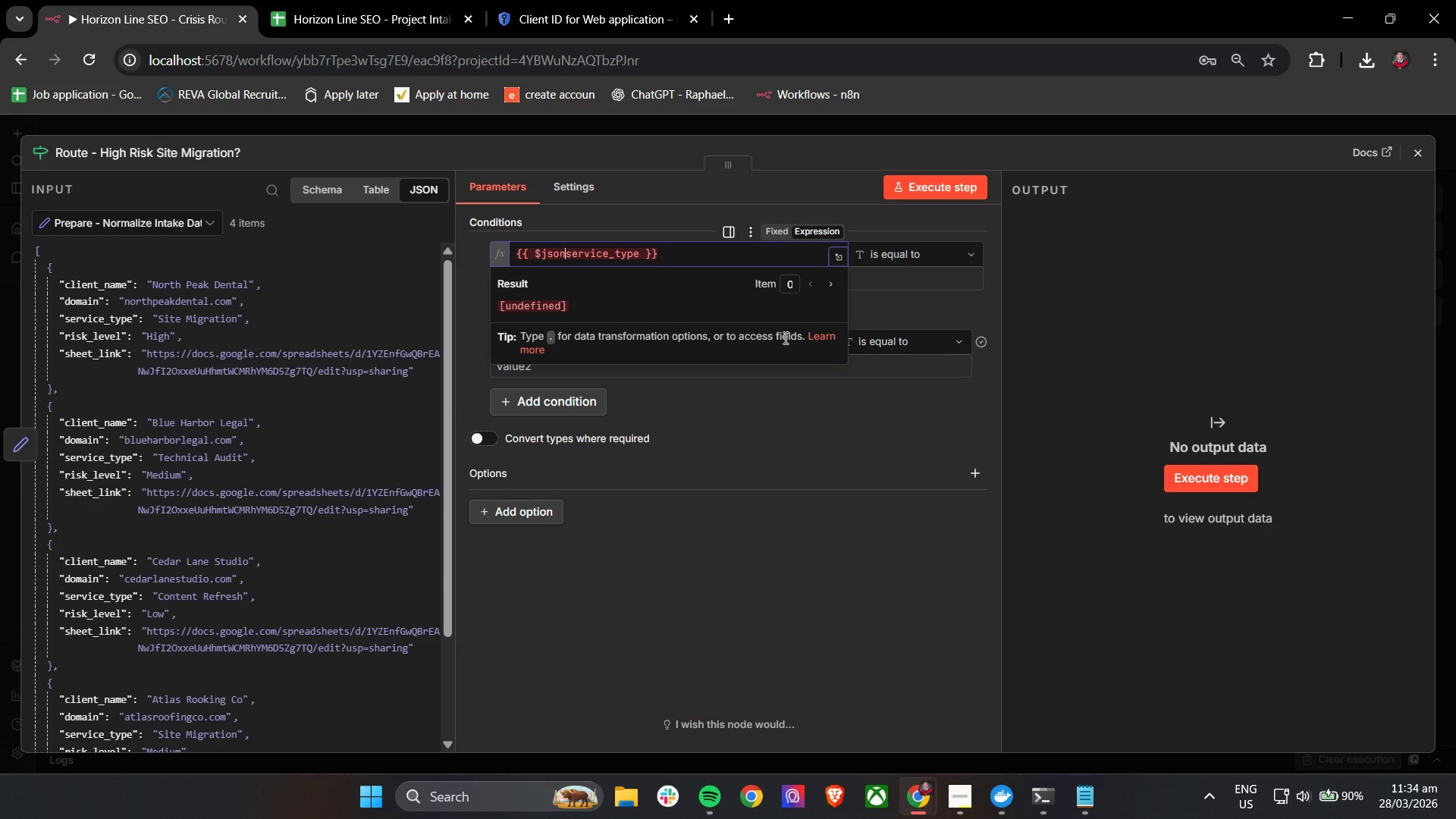 
key(BracketLeft)
 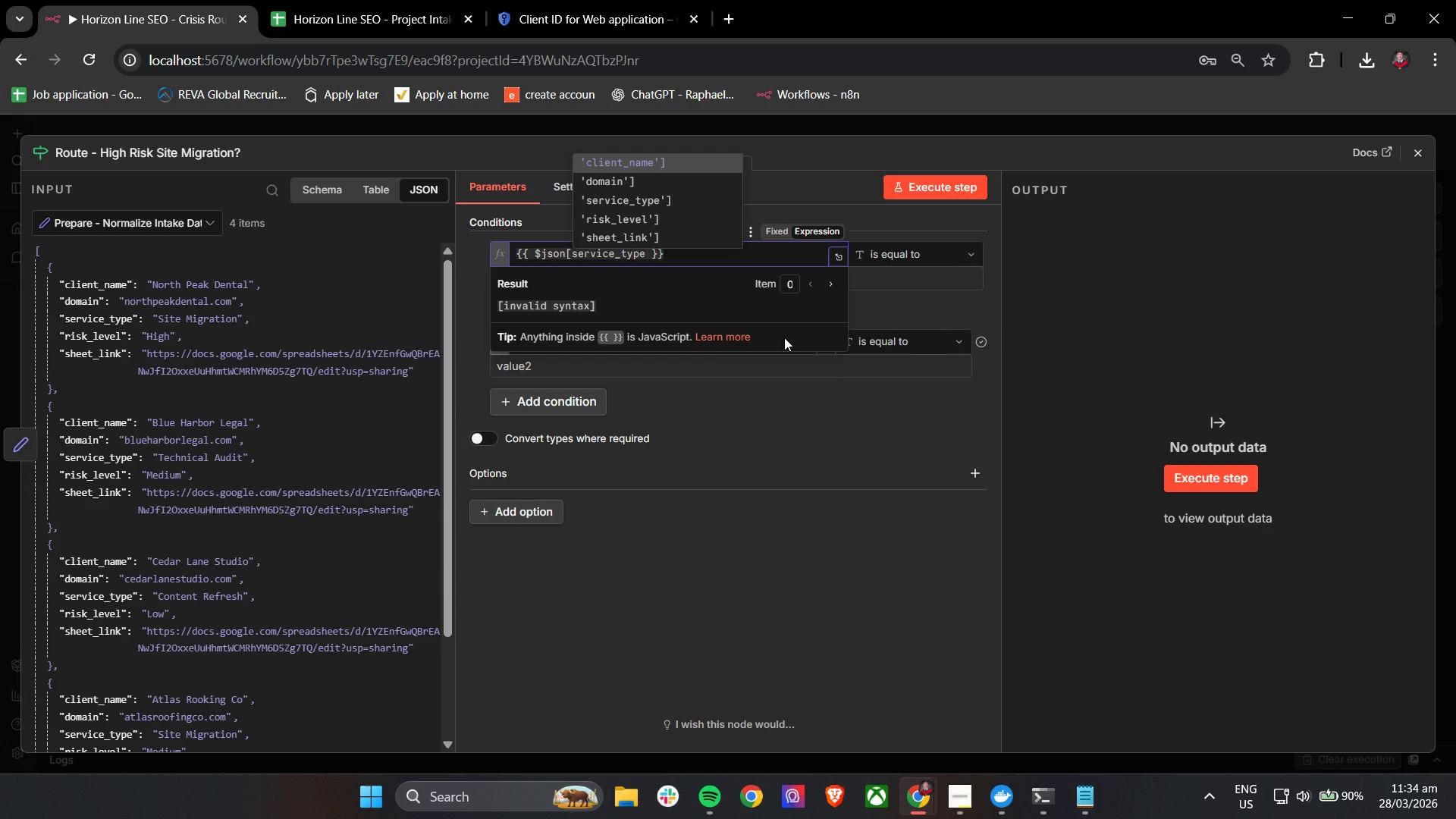 
wait(8.06)
 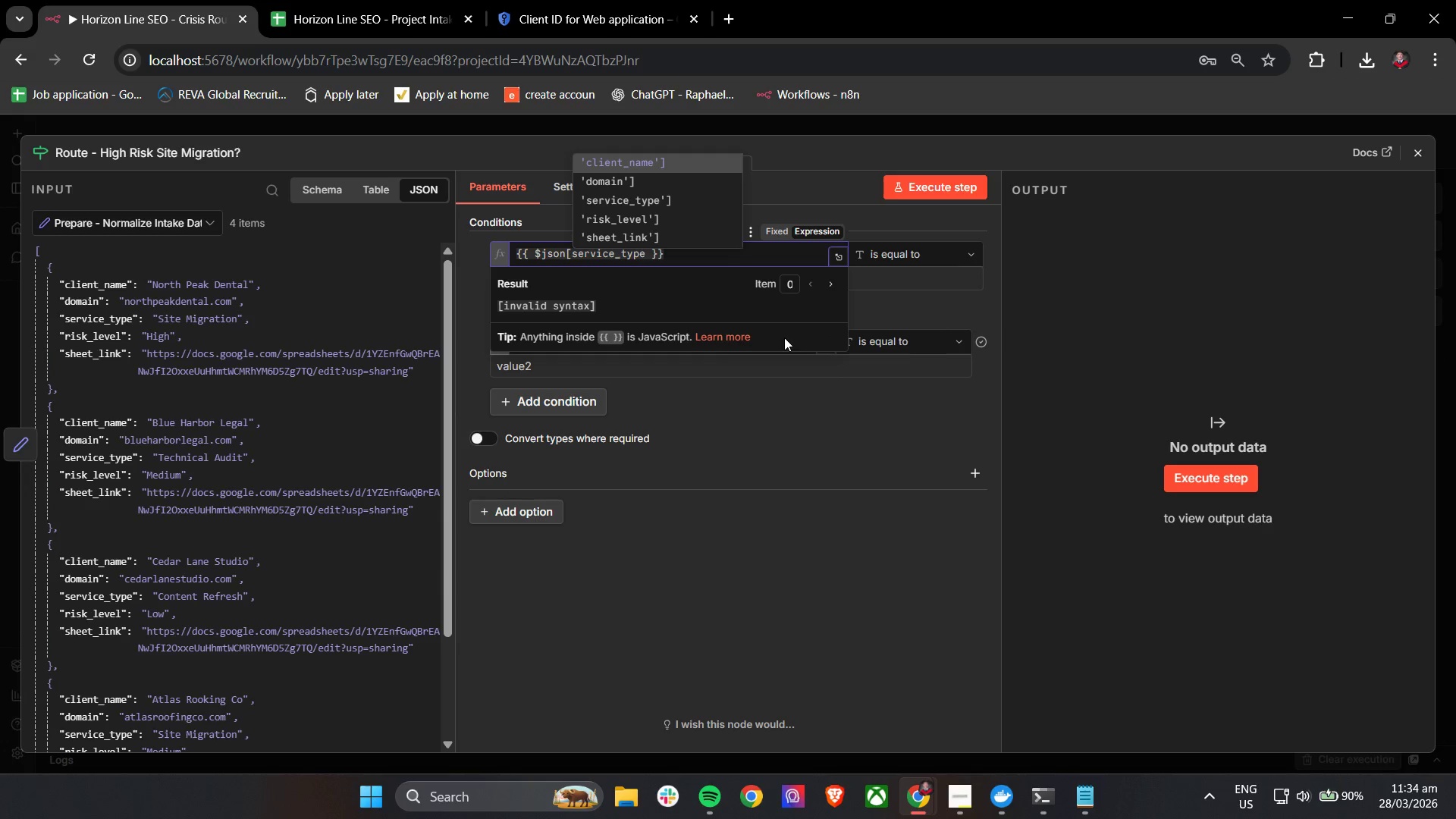 
left_click([632, 200])
 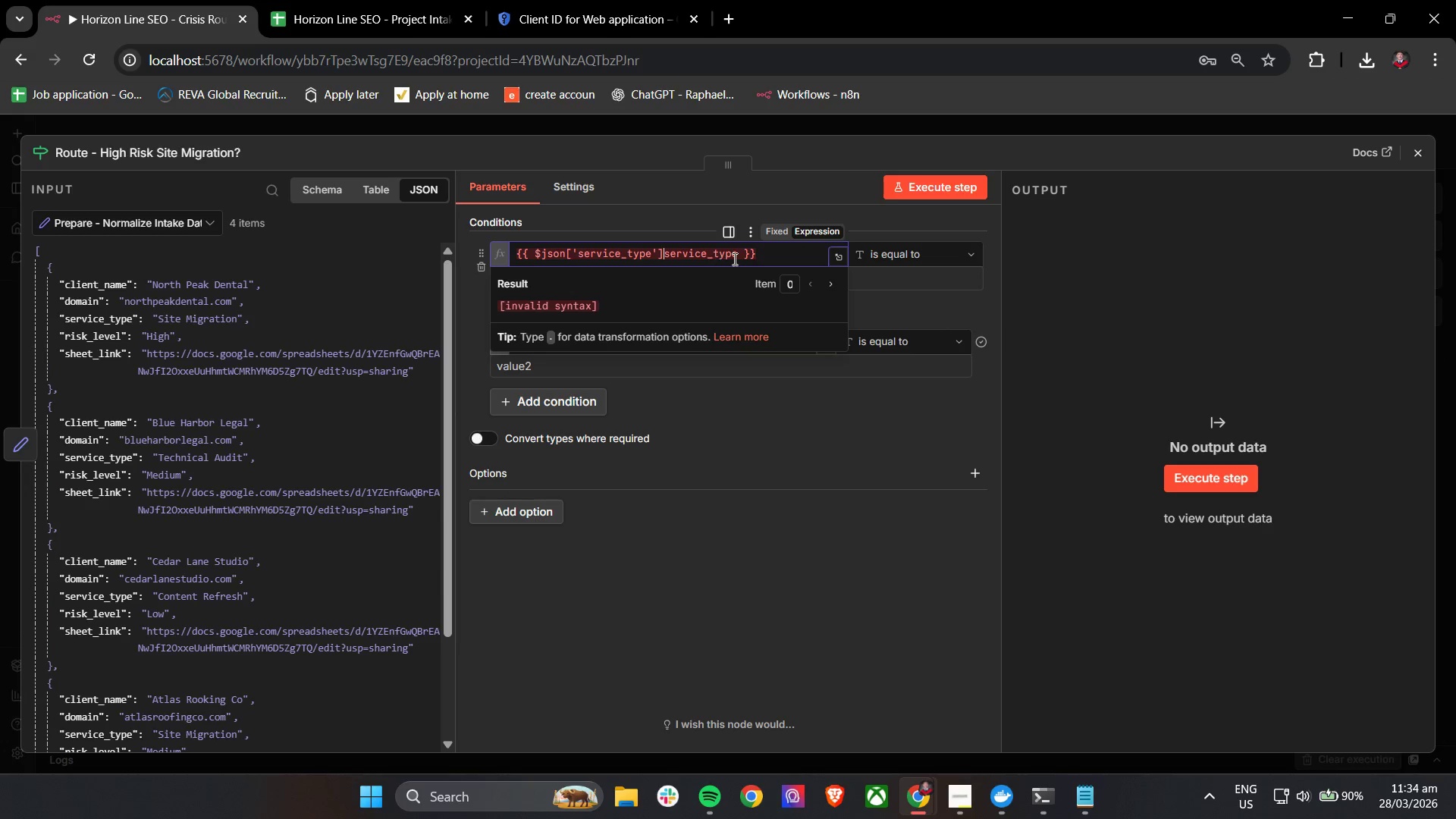 
left_click([735, 256])
 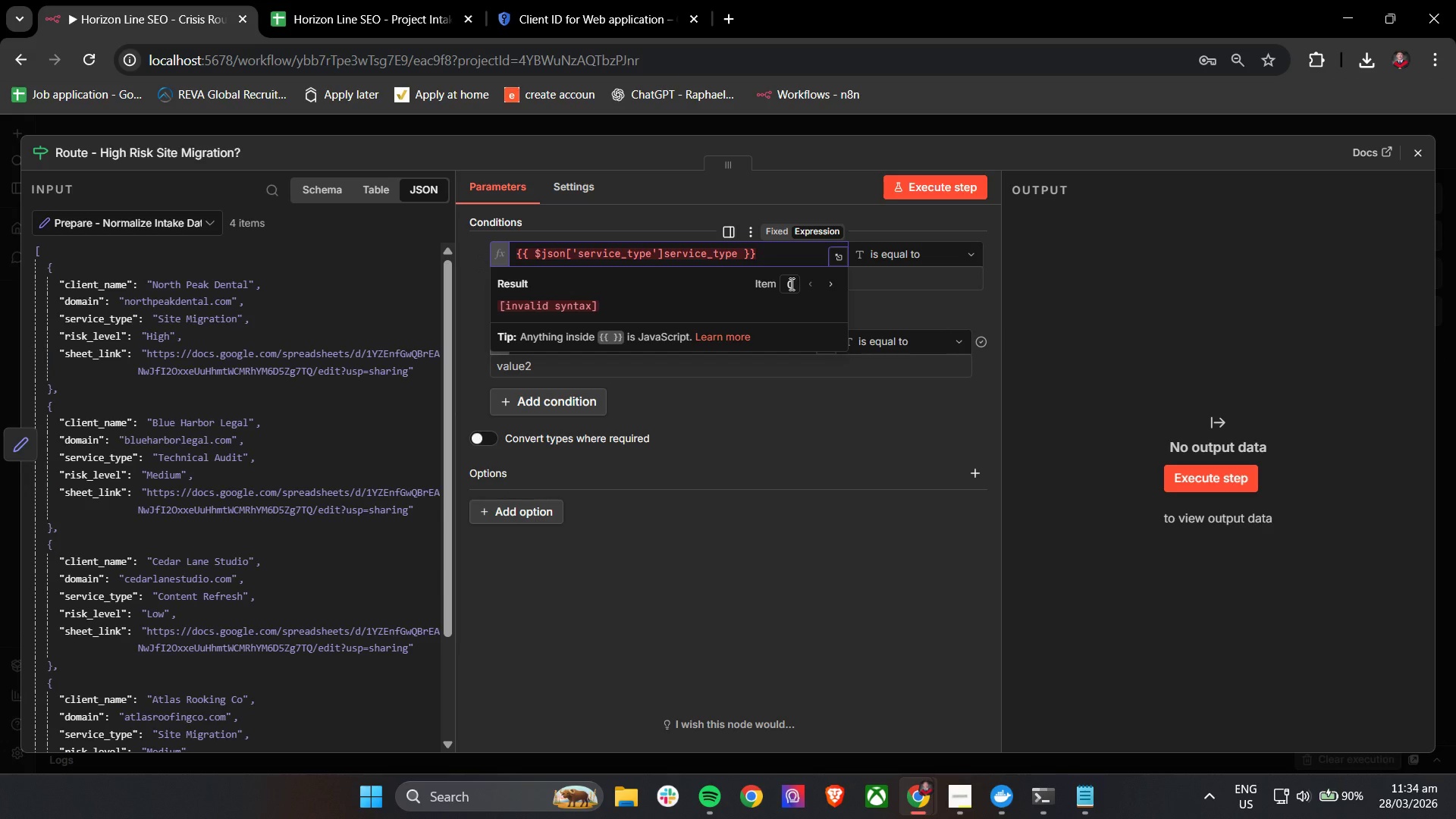 
key(Backspace)
 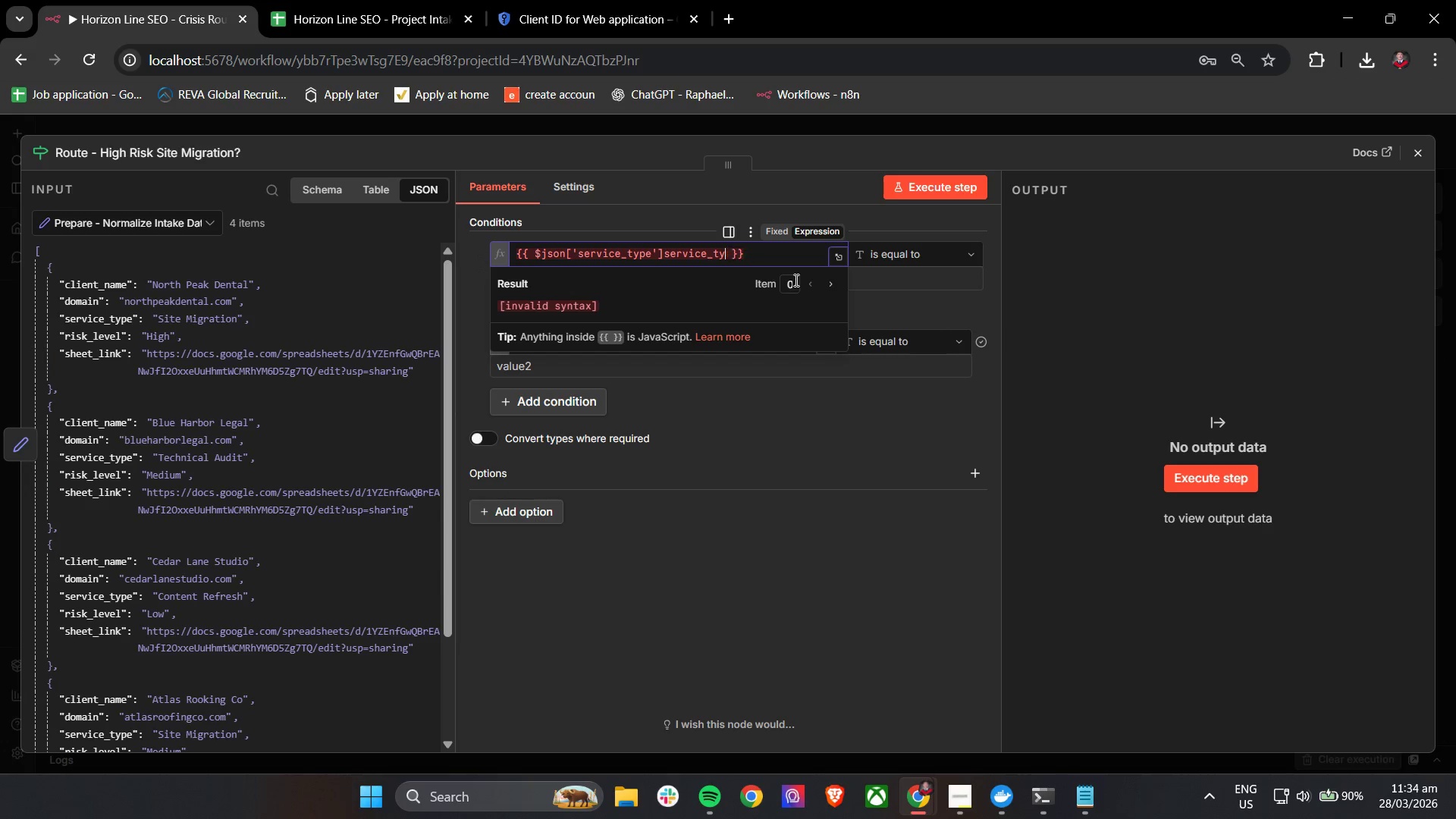 
key(Backspace)
 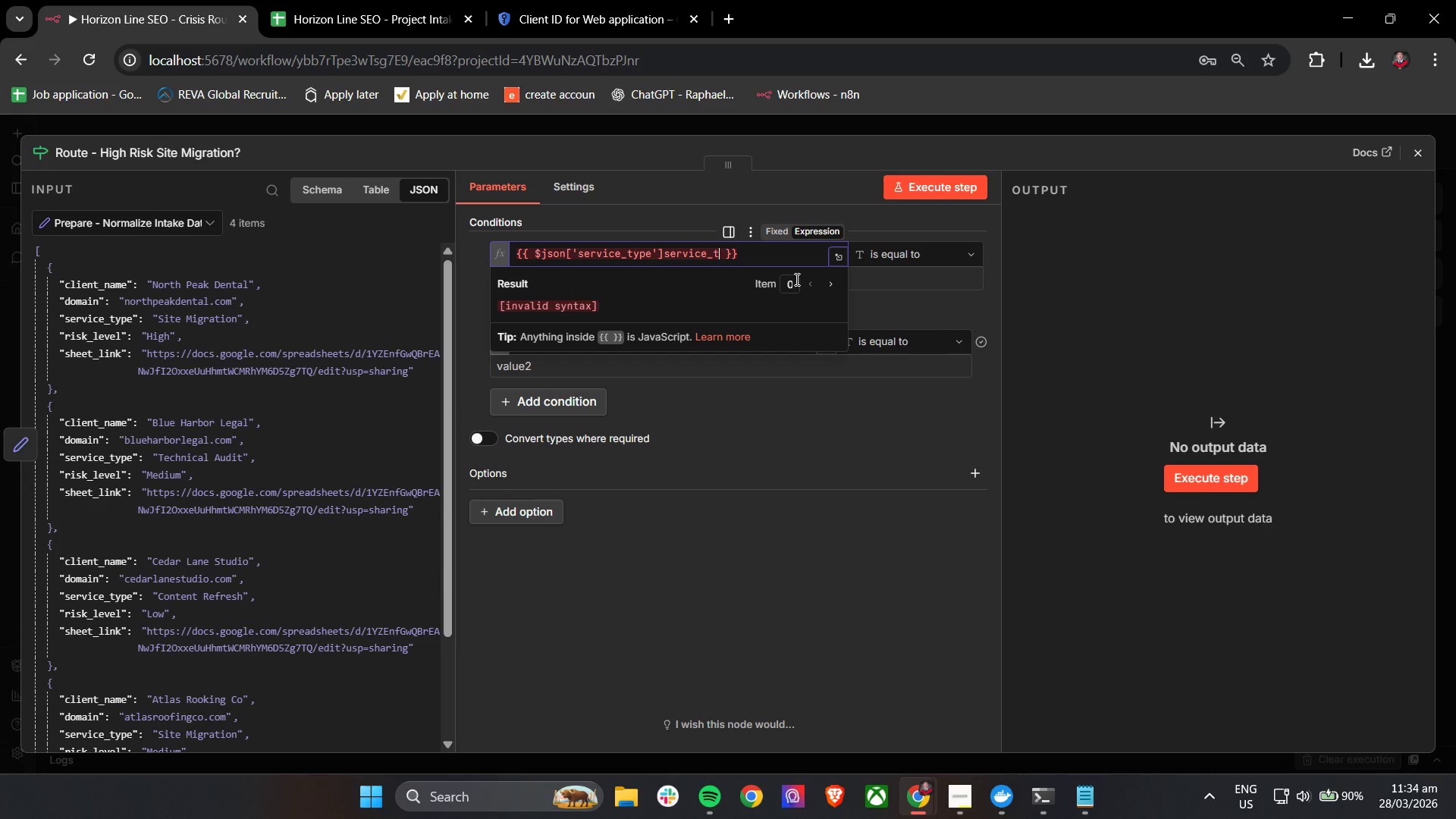 
key(Backspace)
 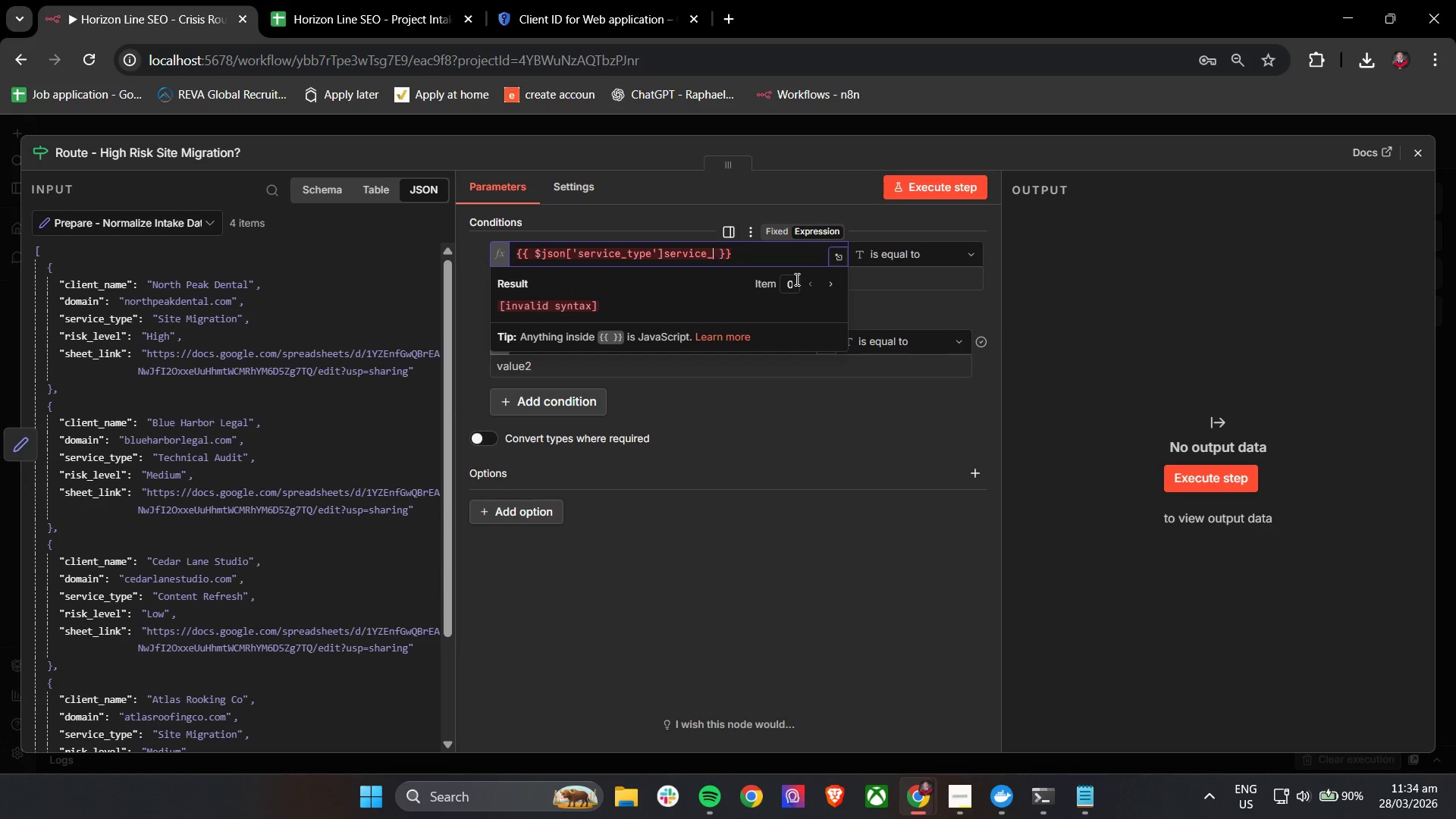 
key(Backspace)
 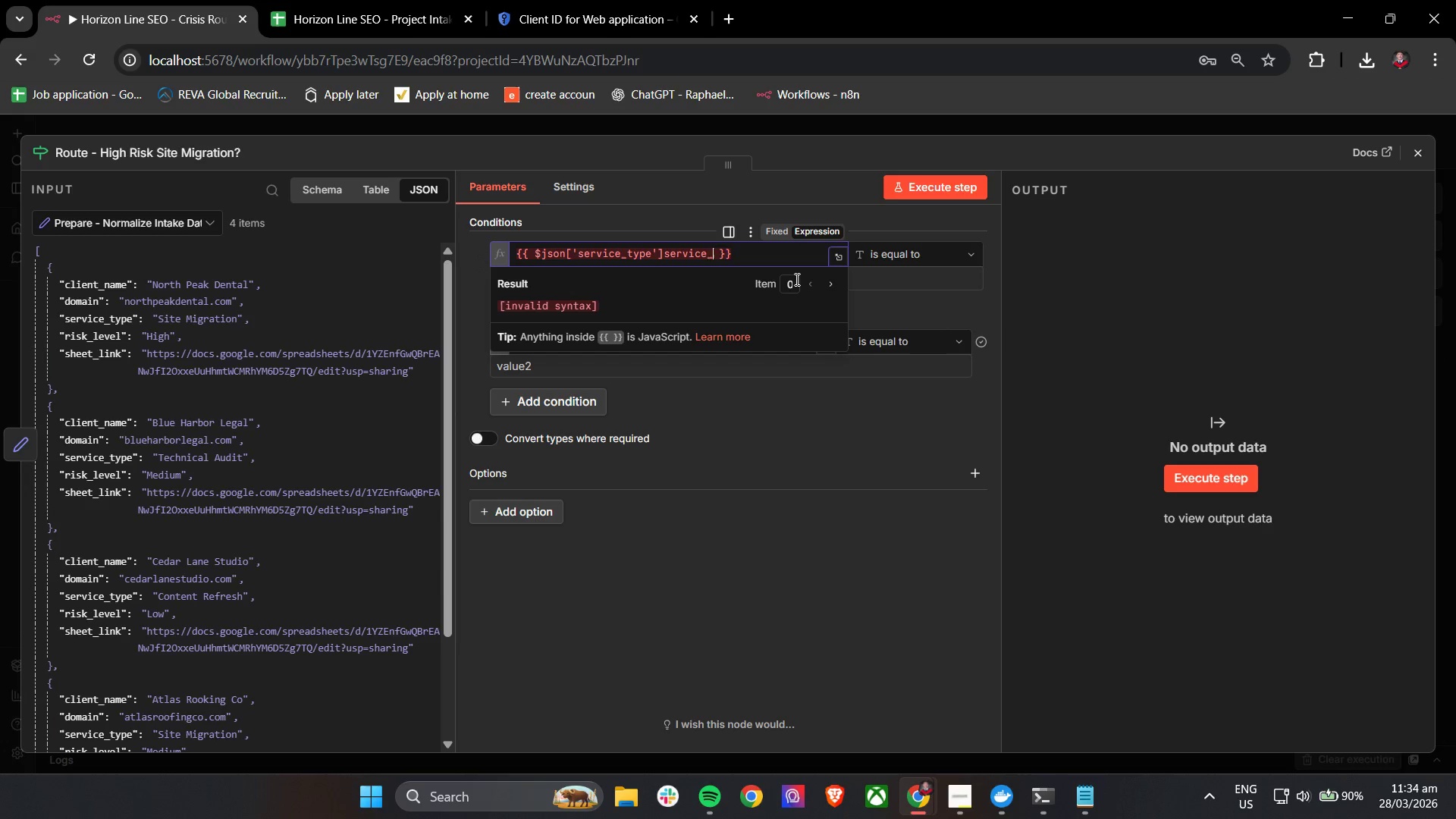 
key(Backspace)
 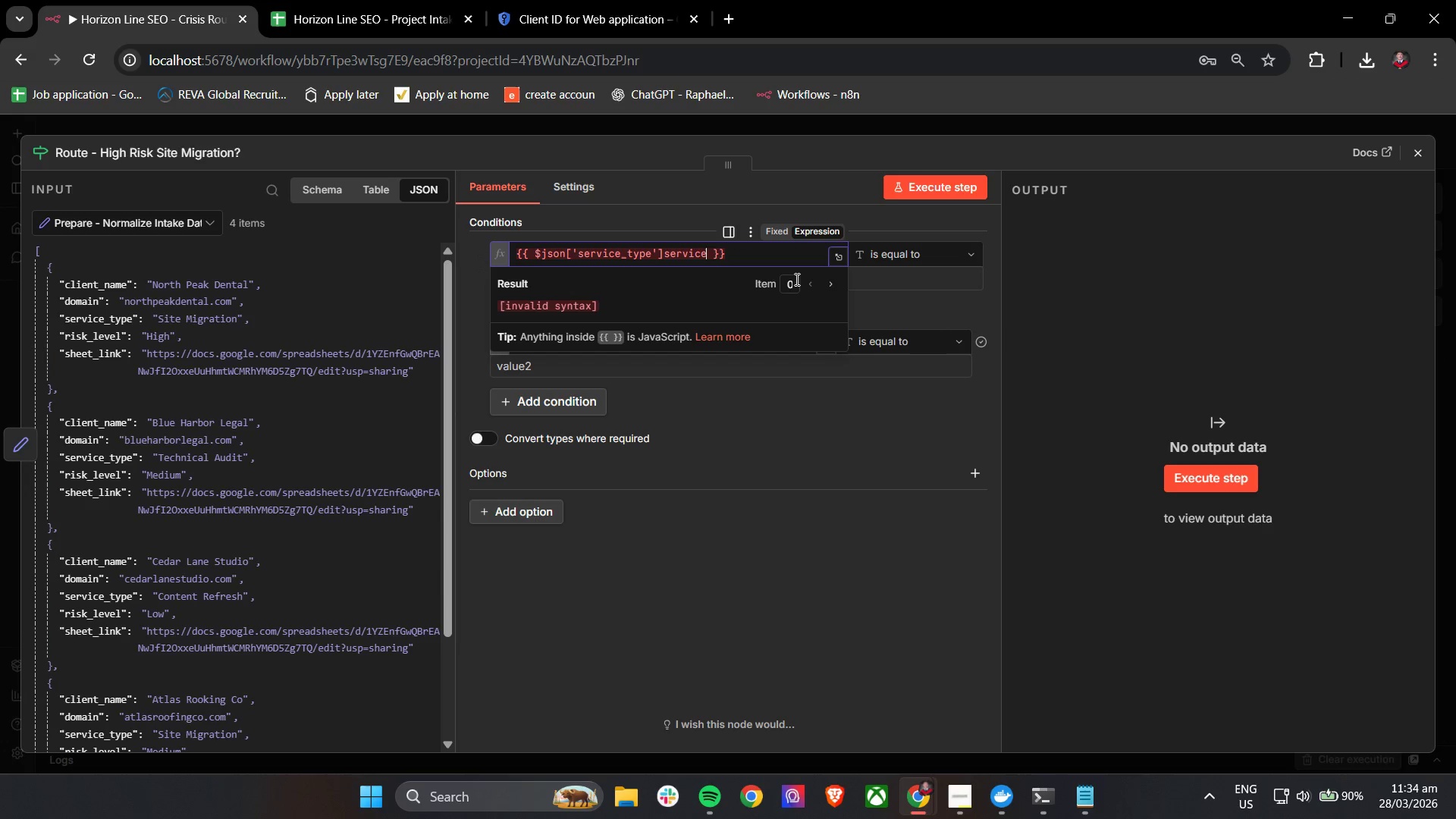 
key(Backspace)
 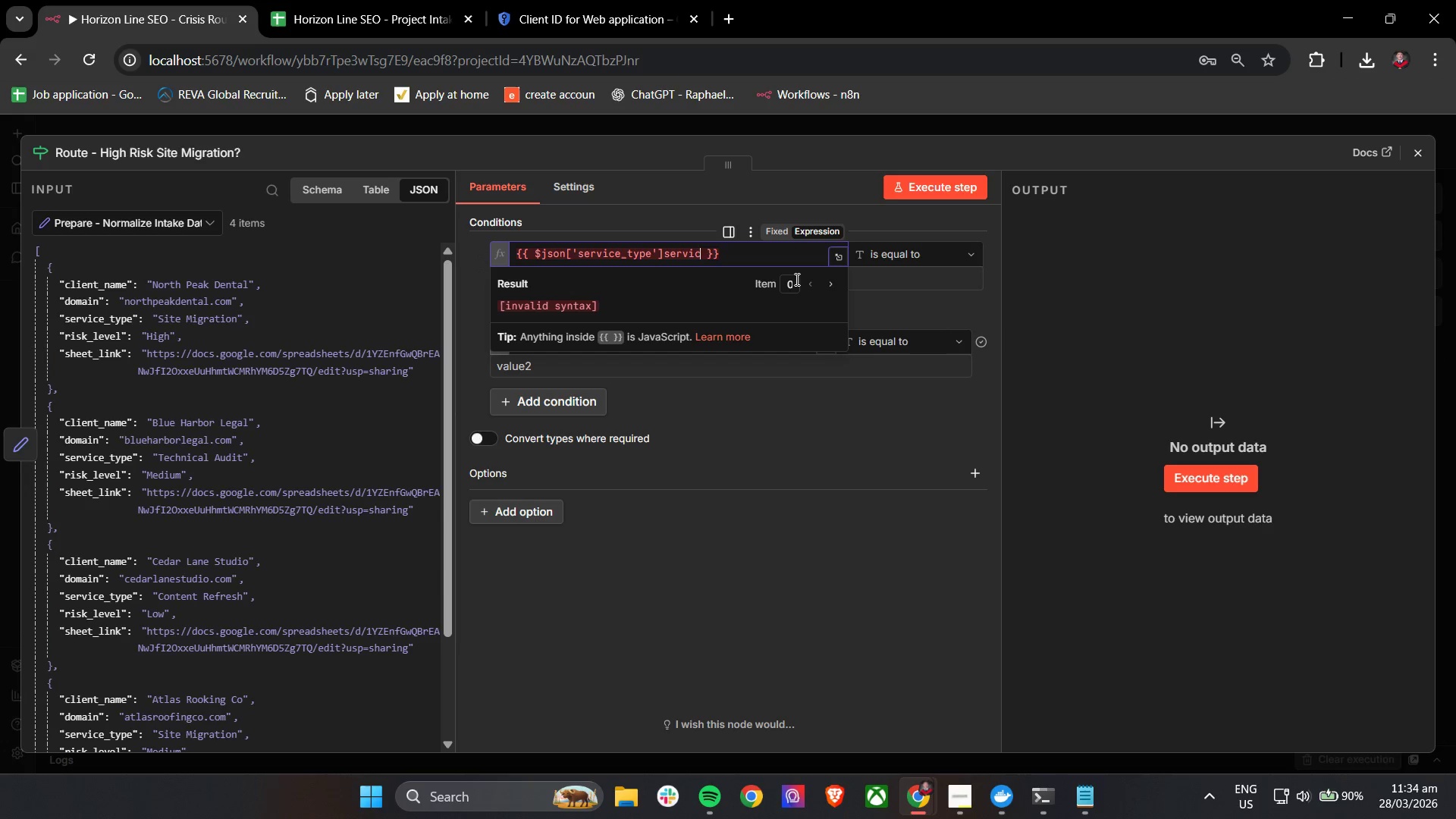 
key(Backspace)
 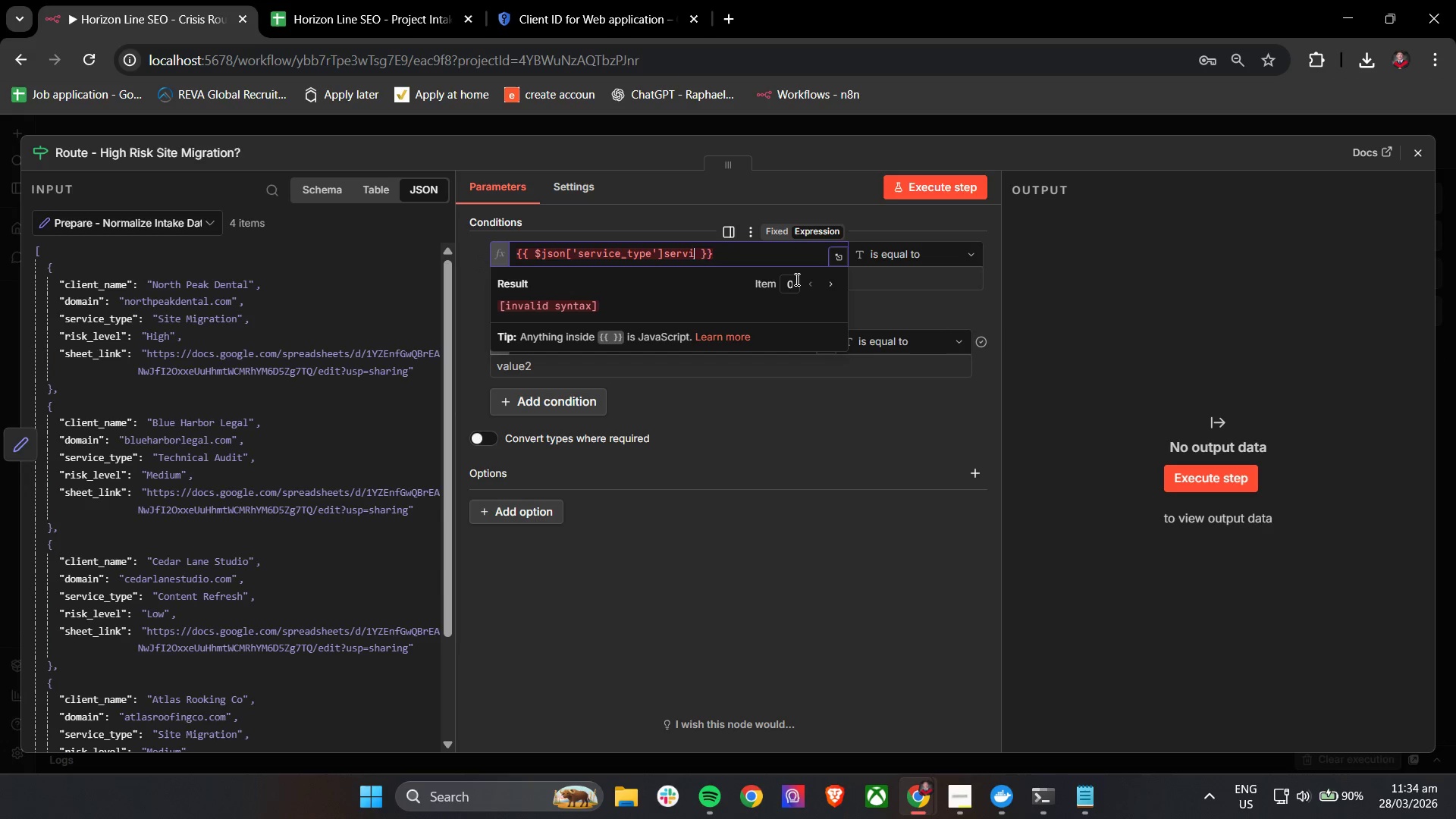 
key(Backspace)
 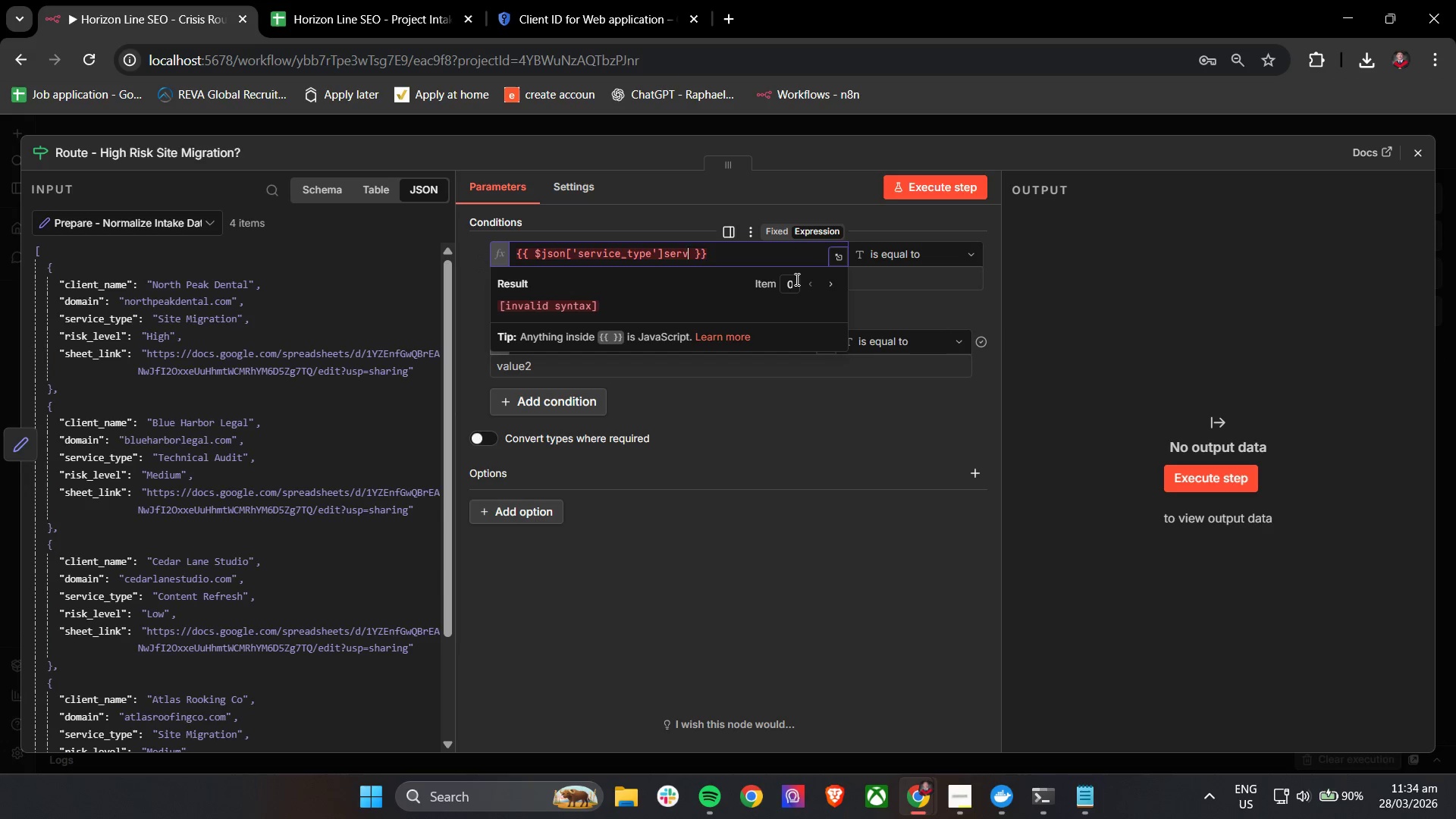 
key(Backspace)
 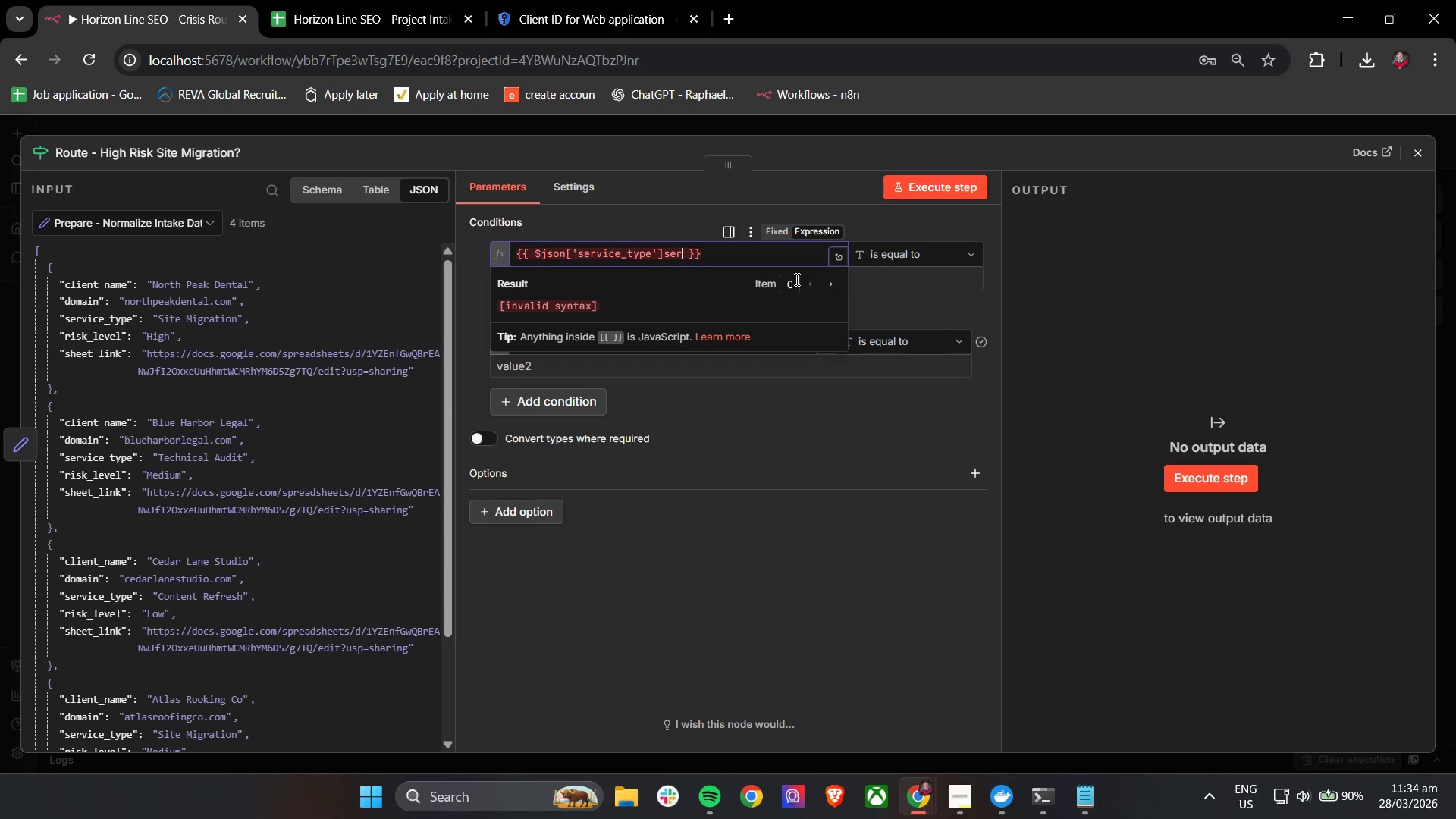 
key(Backspace)
 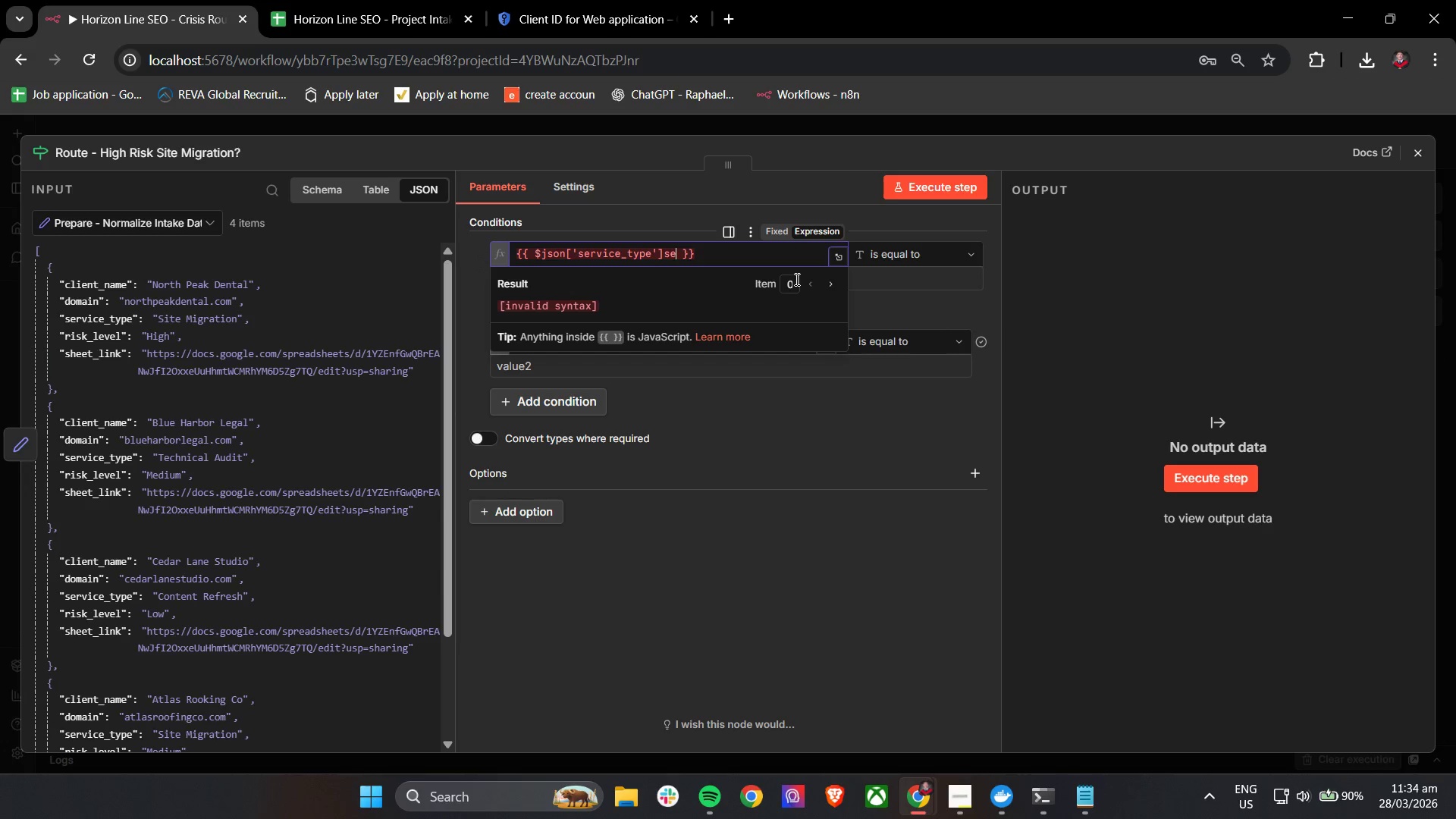 
key(Backspace)
 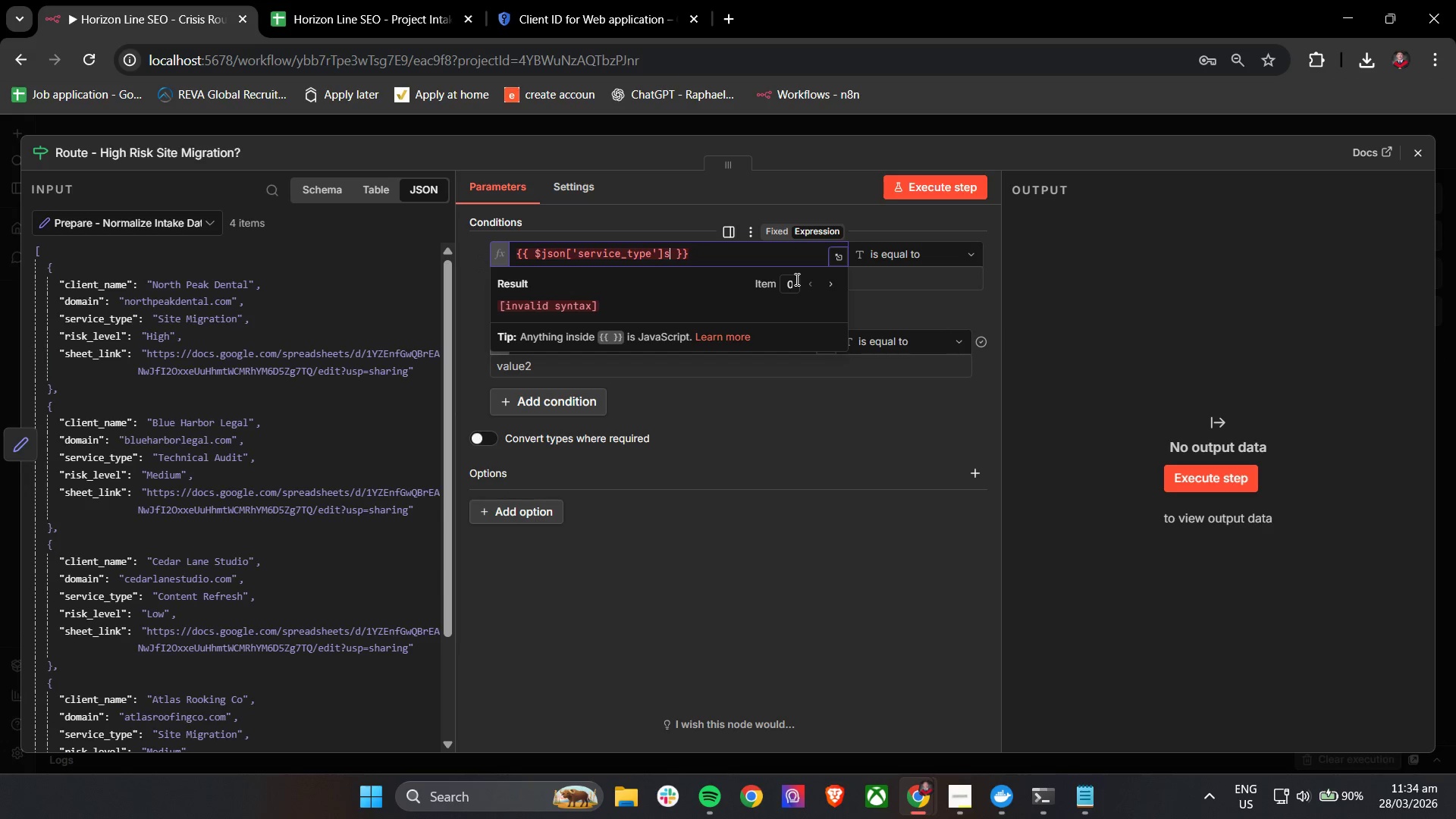 
key(Backspace)
 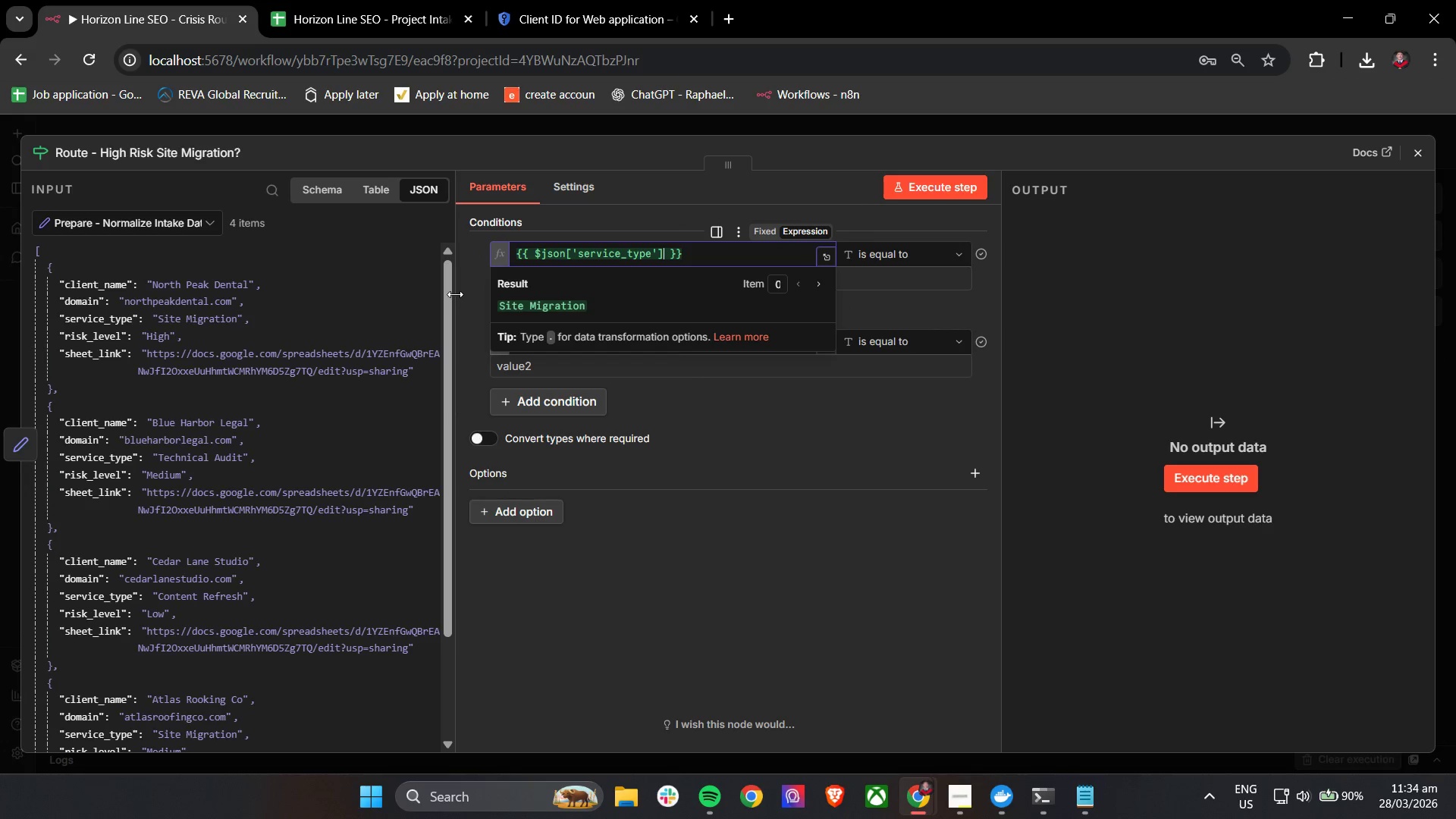 
left_click([473, 284])
 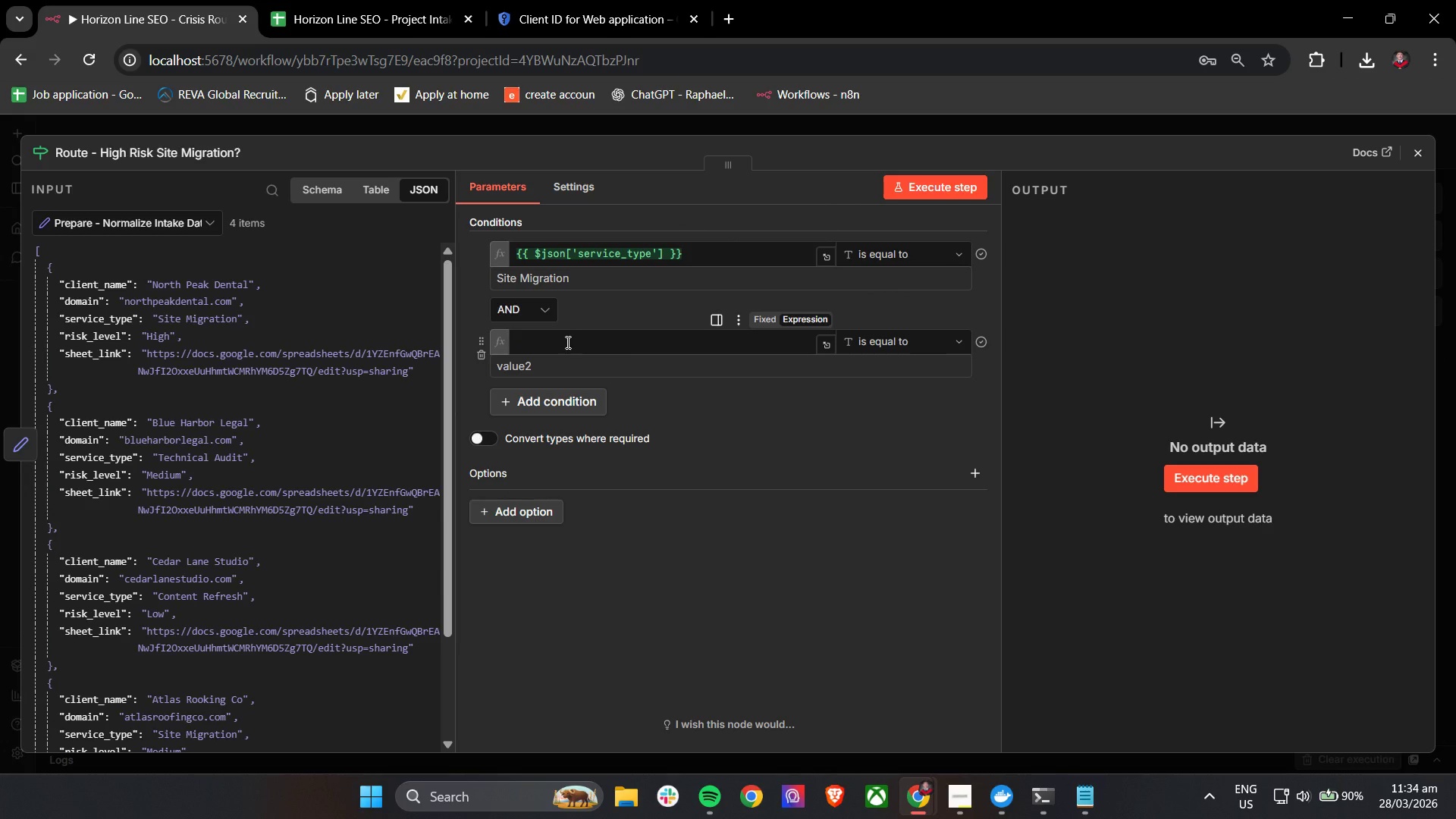 
left_click([562, 344])
 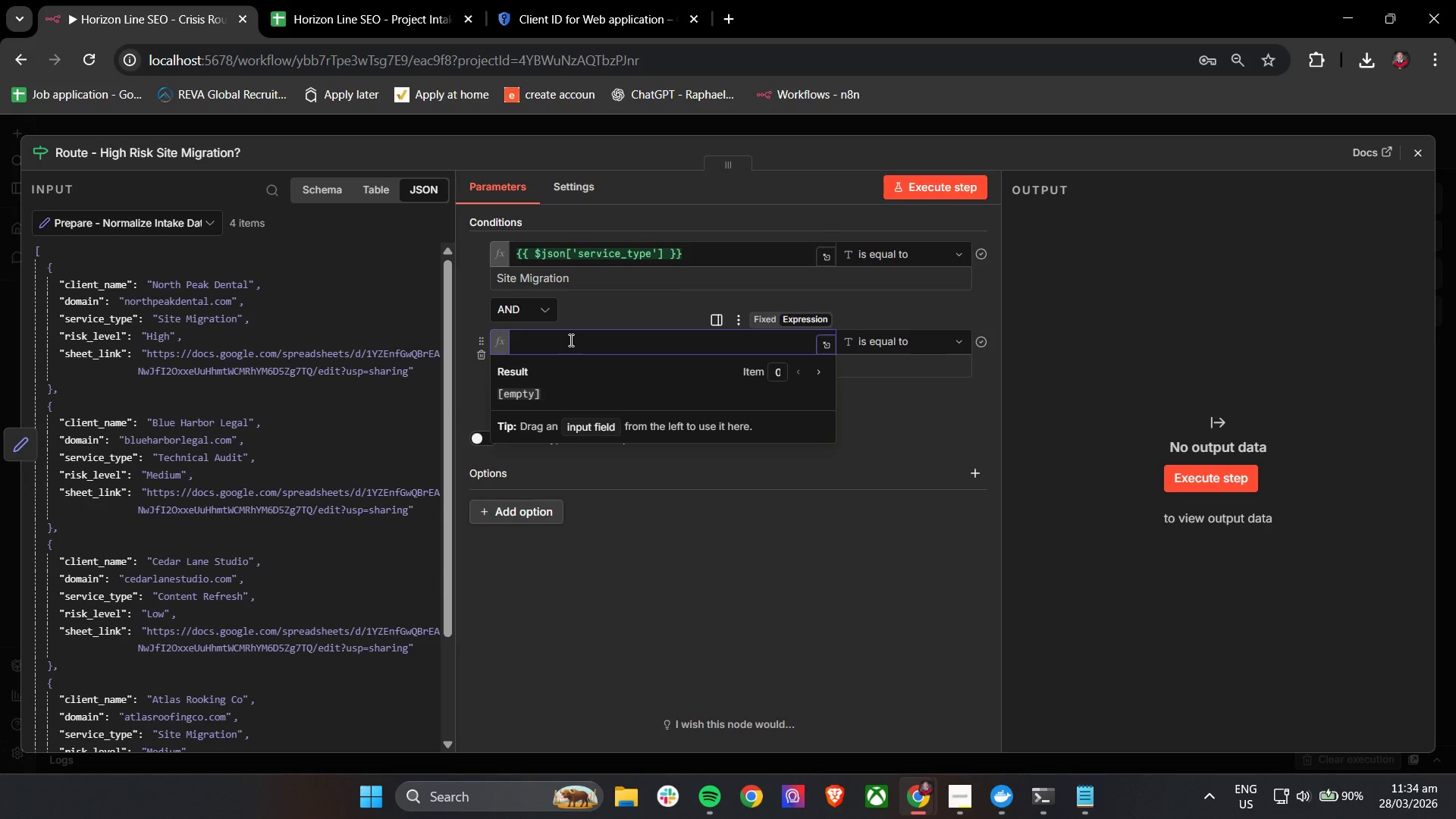 
type({{$json[)
 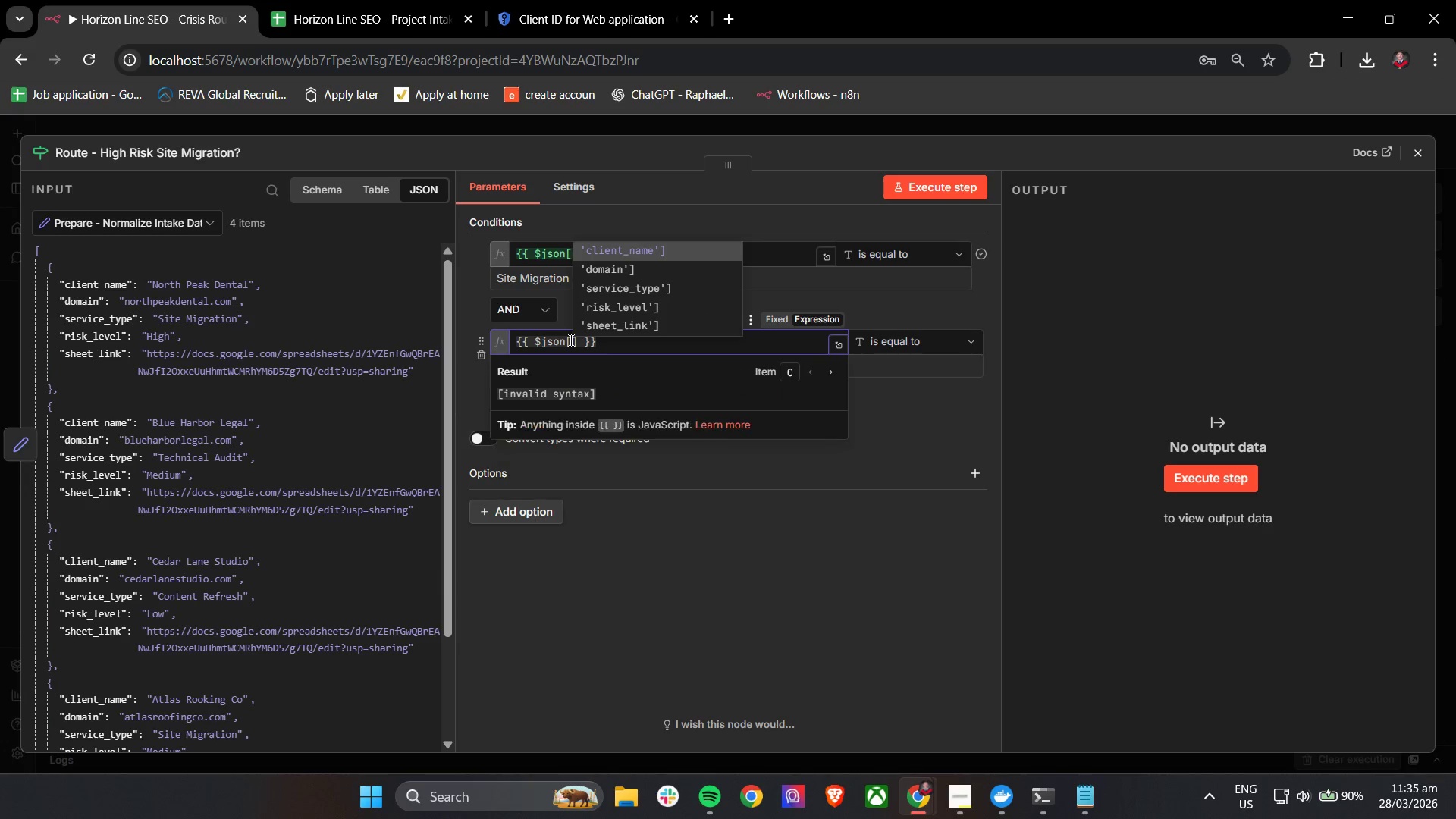 
wait(5.06)
 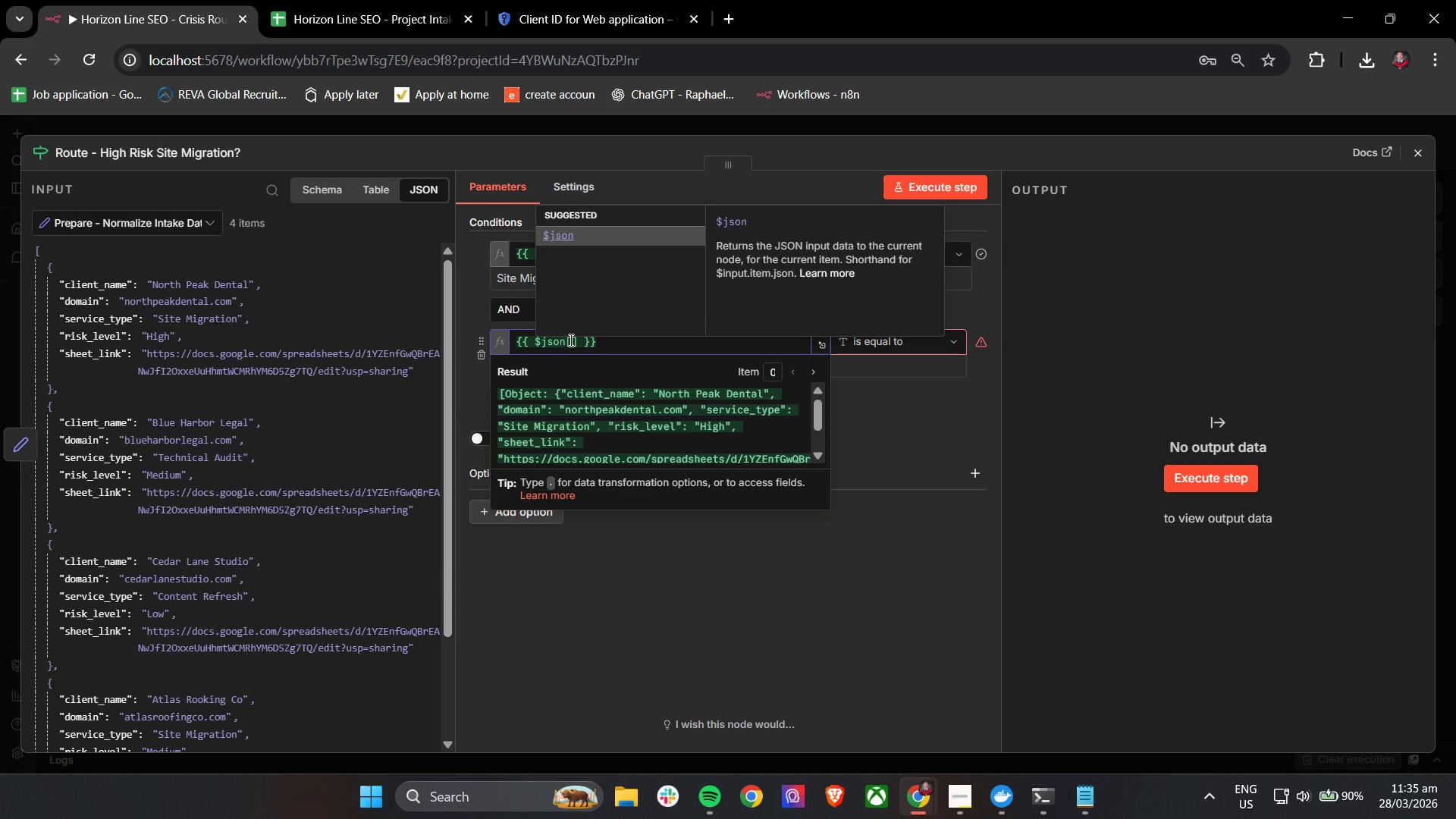 
left_click([640, 305])
 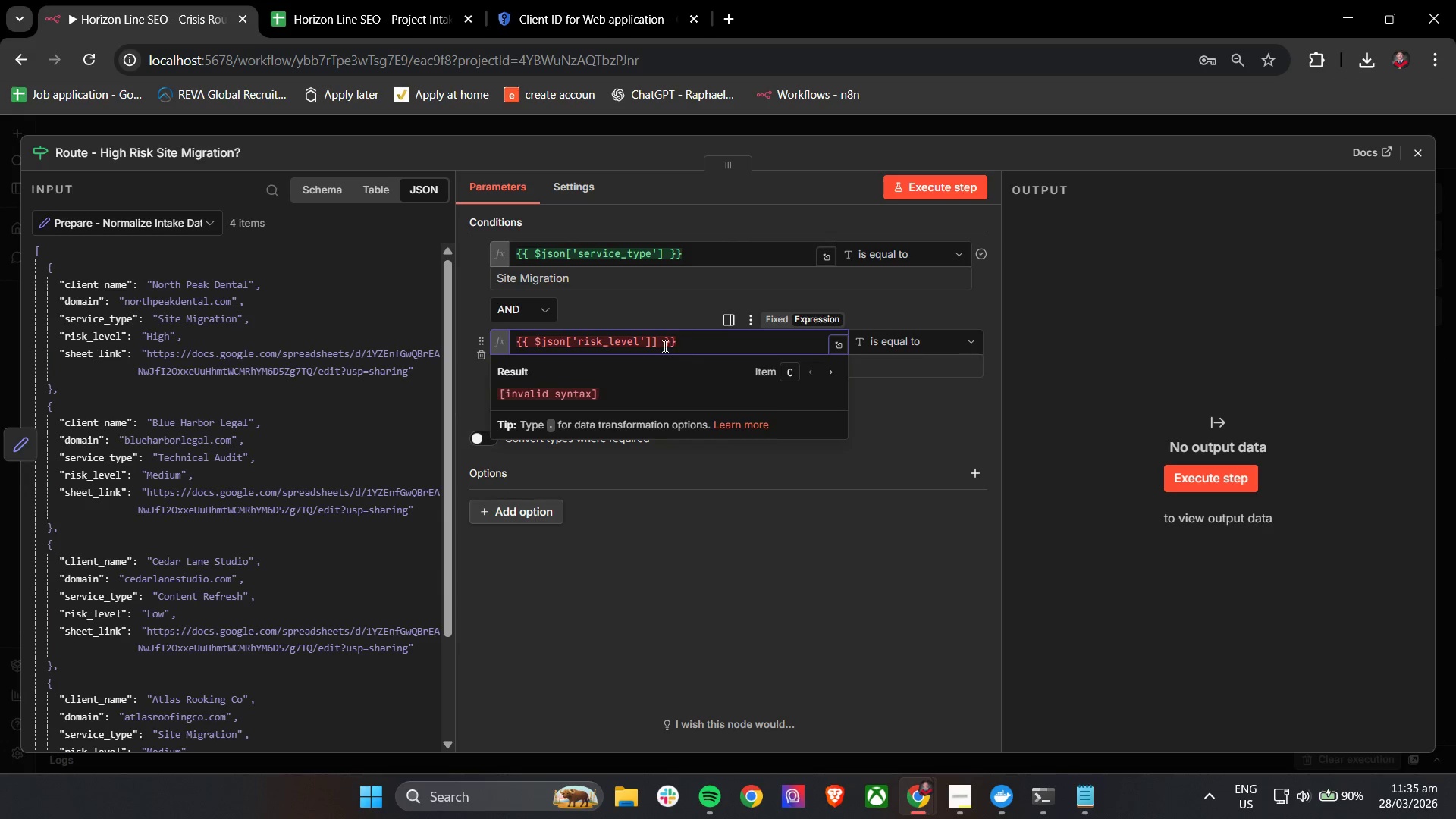 
left_click([655, 343])
 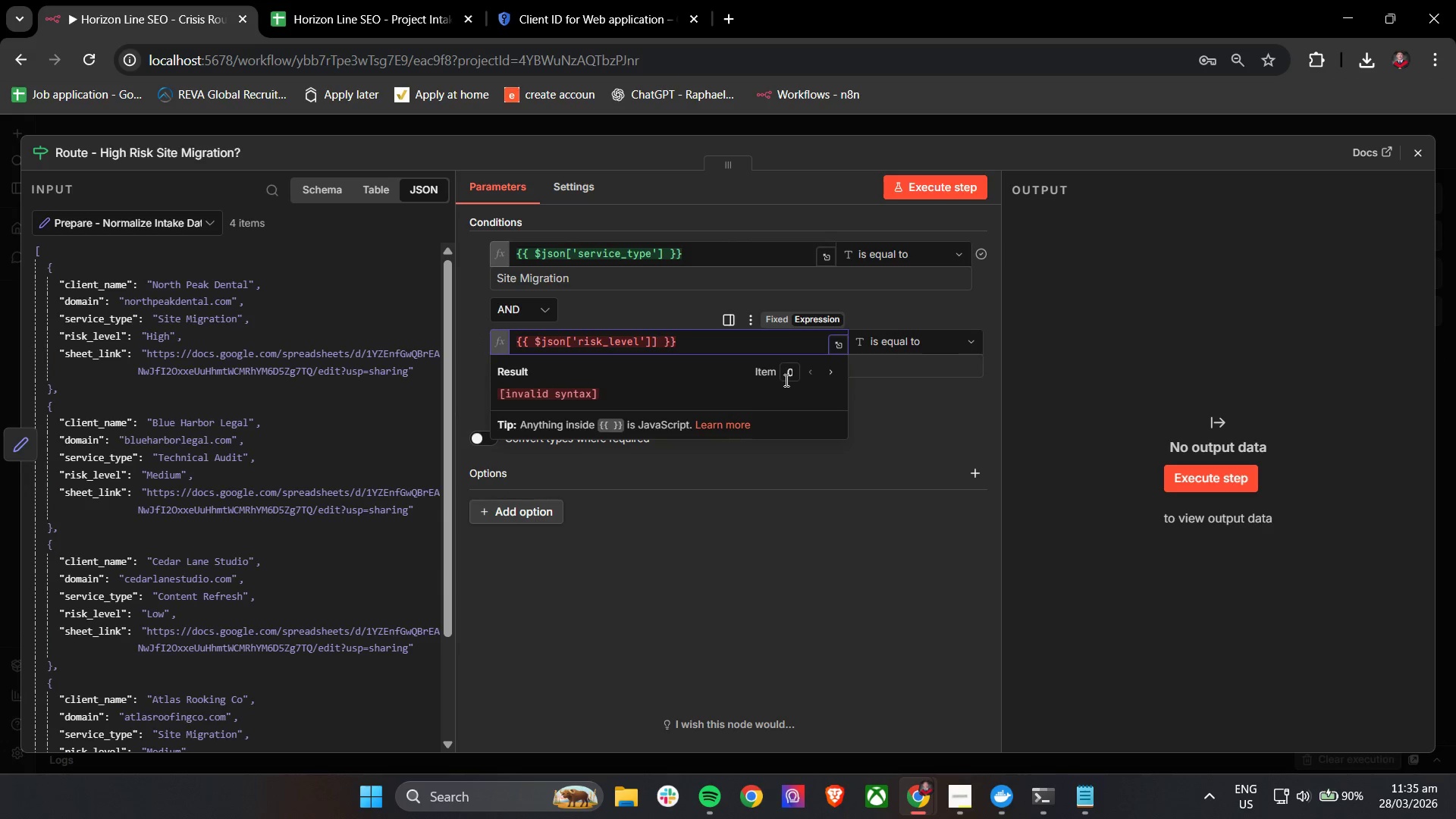 
key(Backspace)
 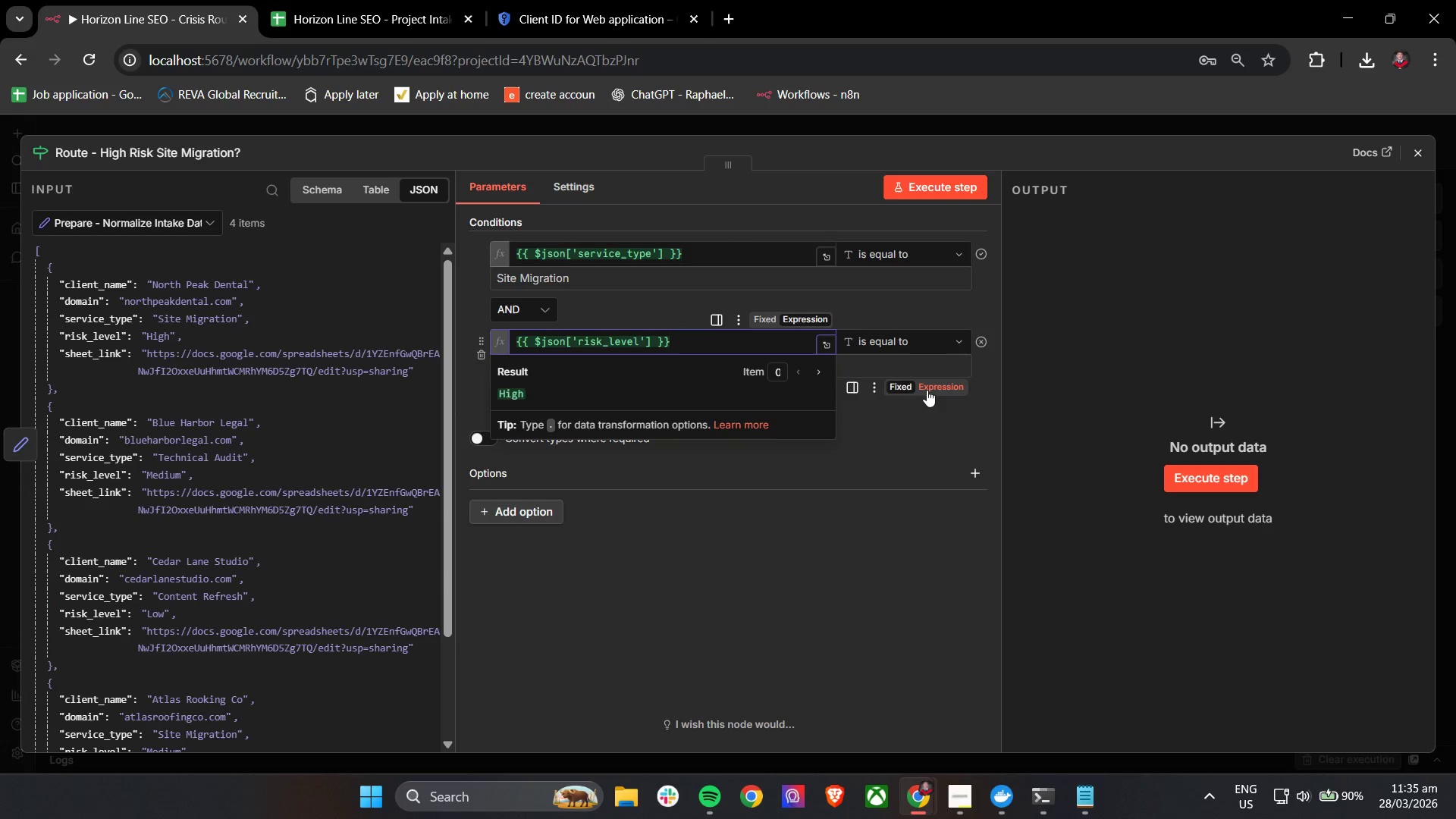 
left_click([921, 422])
 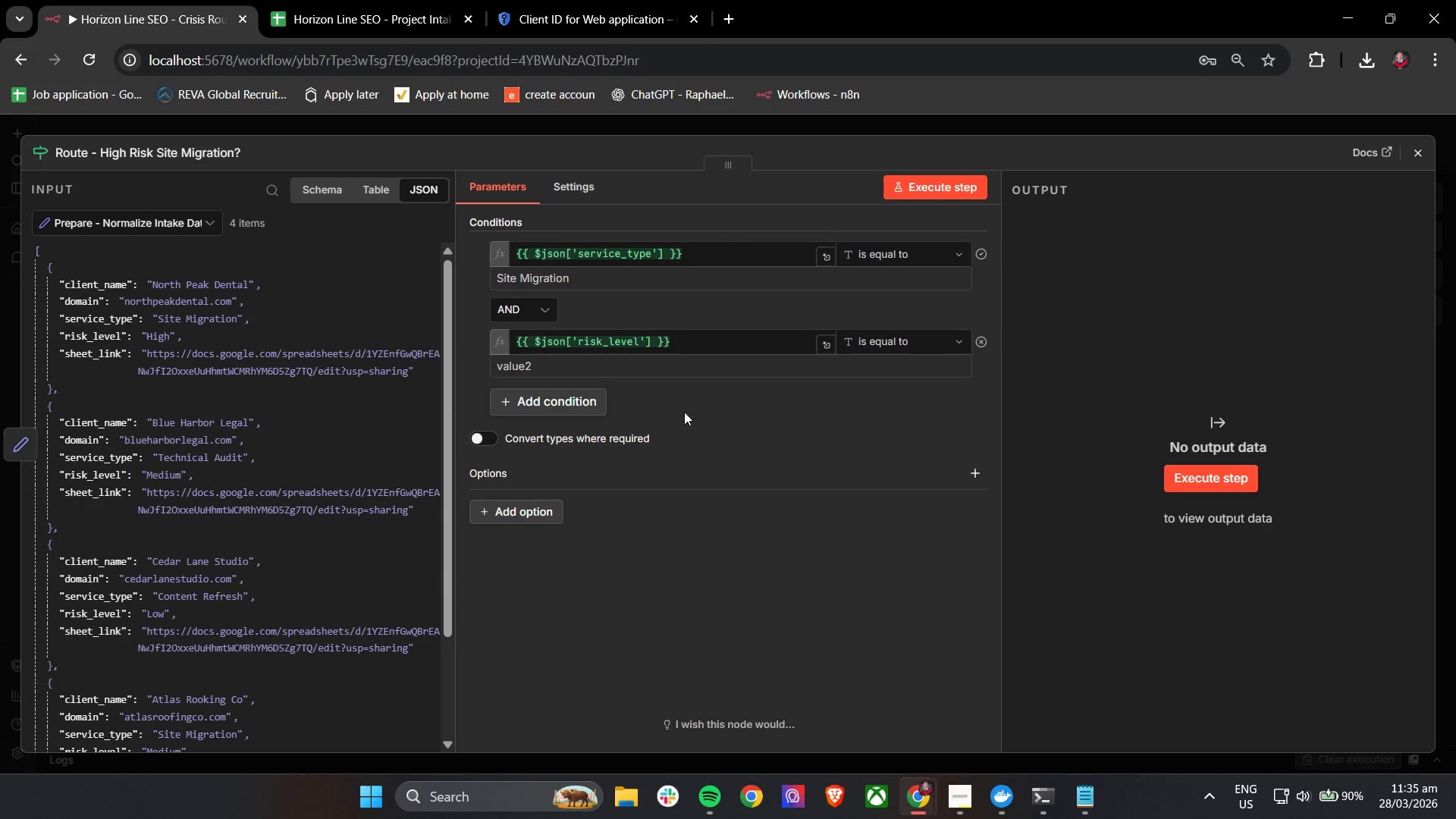 
left_click([608, 370])
 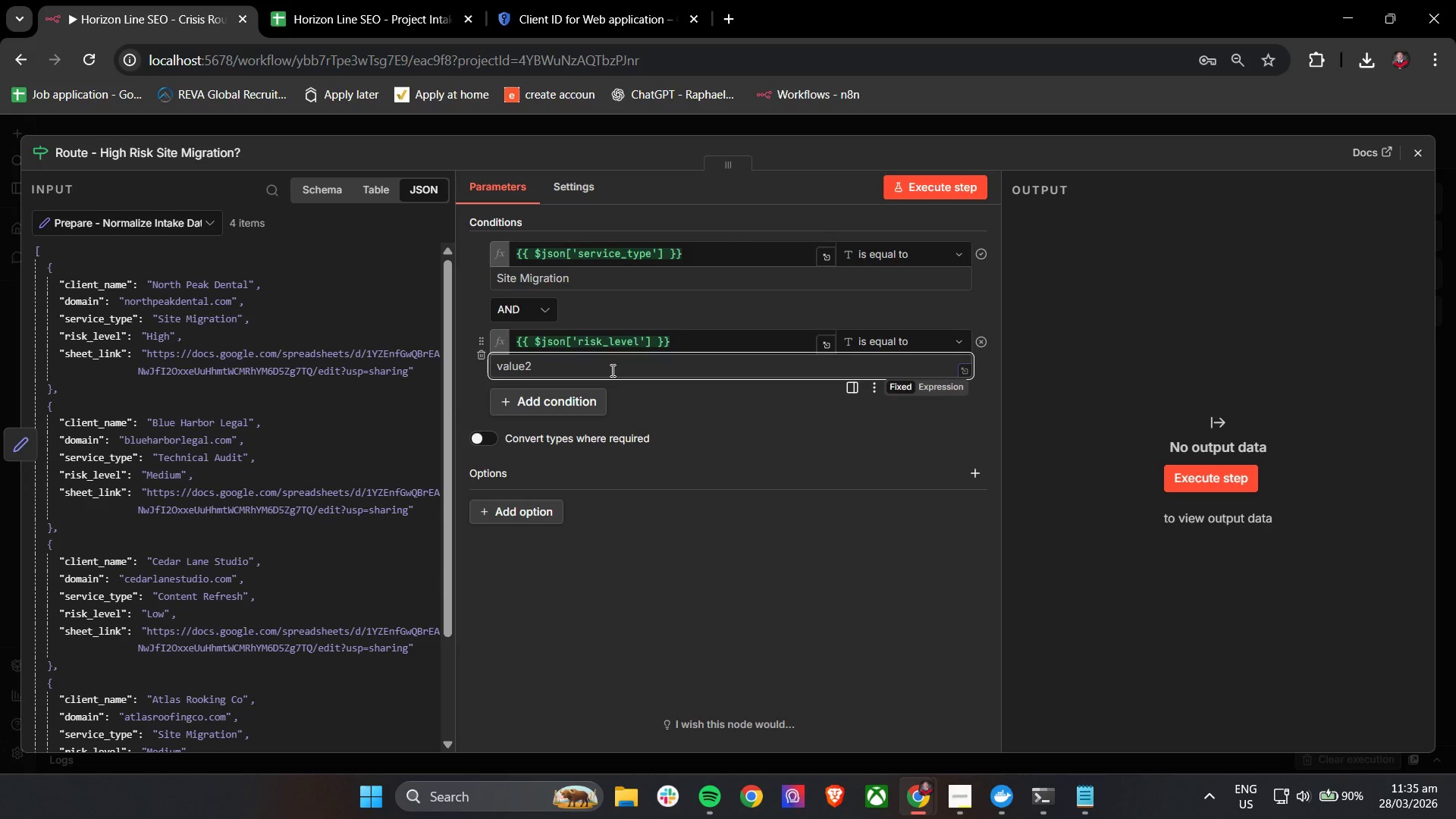 
type(High)
 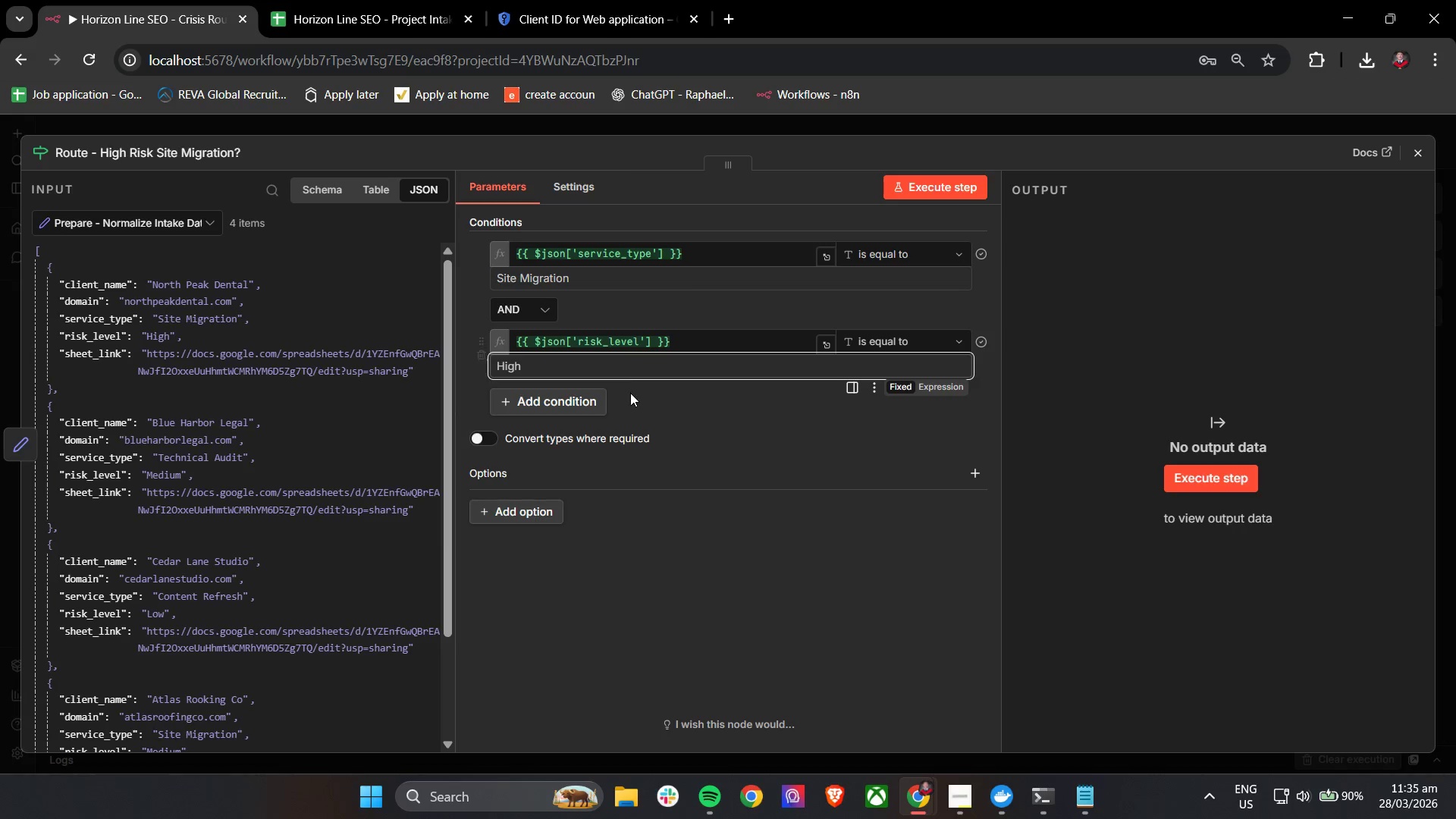 
left_click([668, 407])
 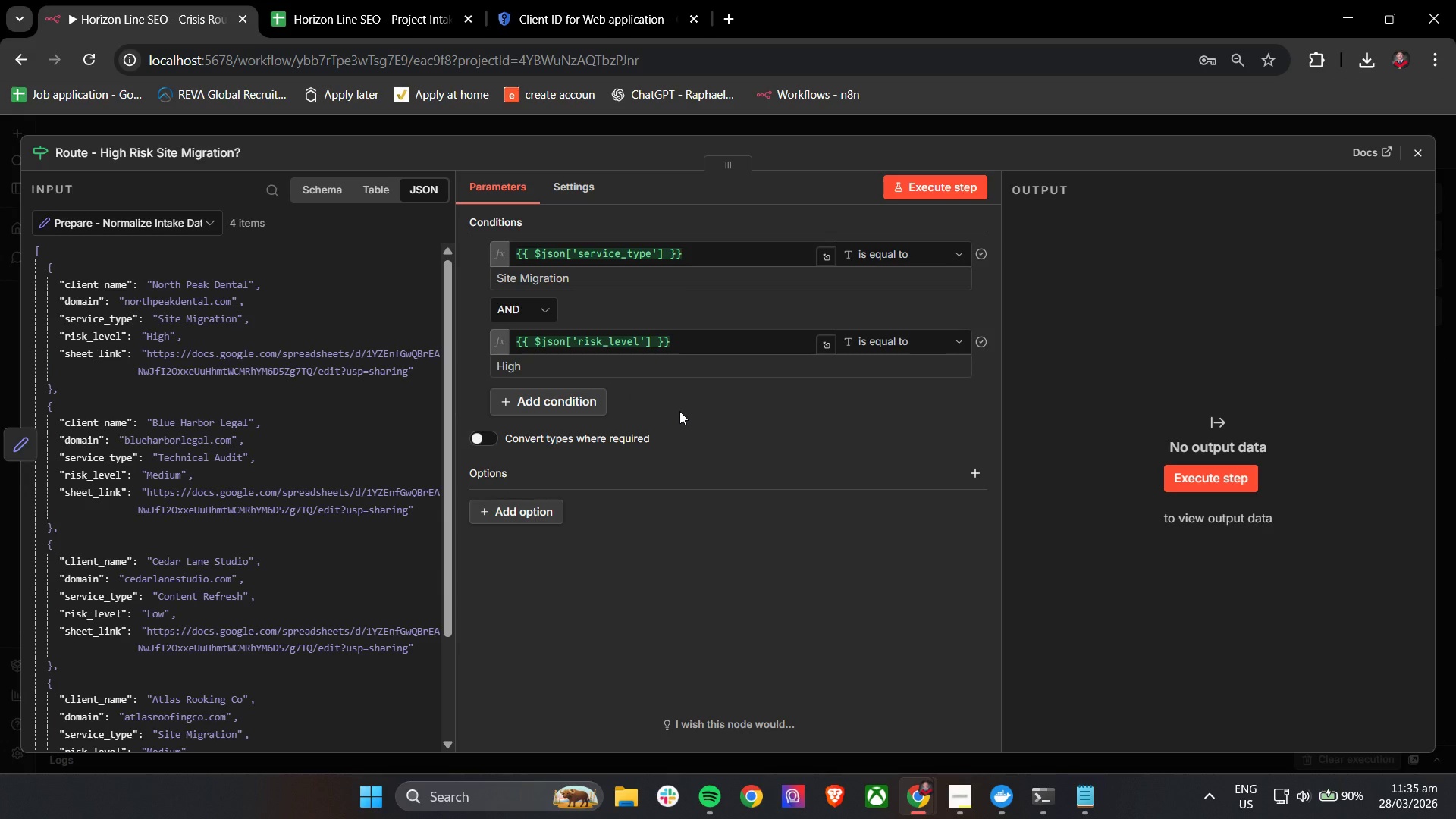 
wait(13.45)
 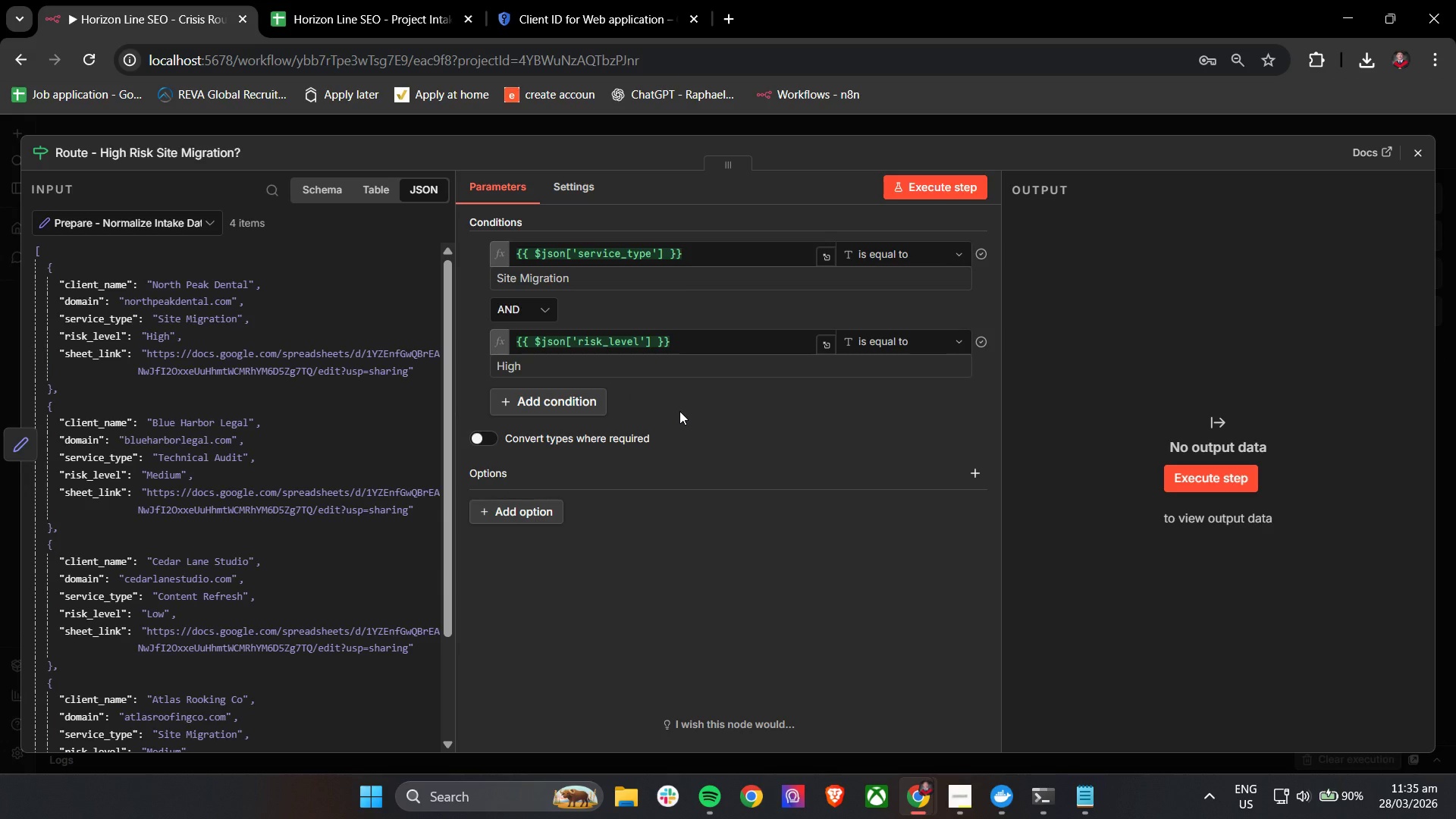 
left_click([531, 309])
 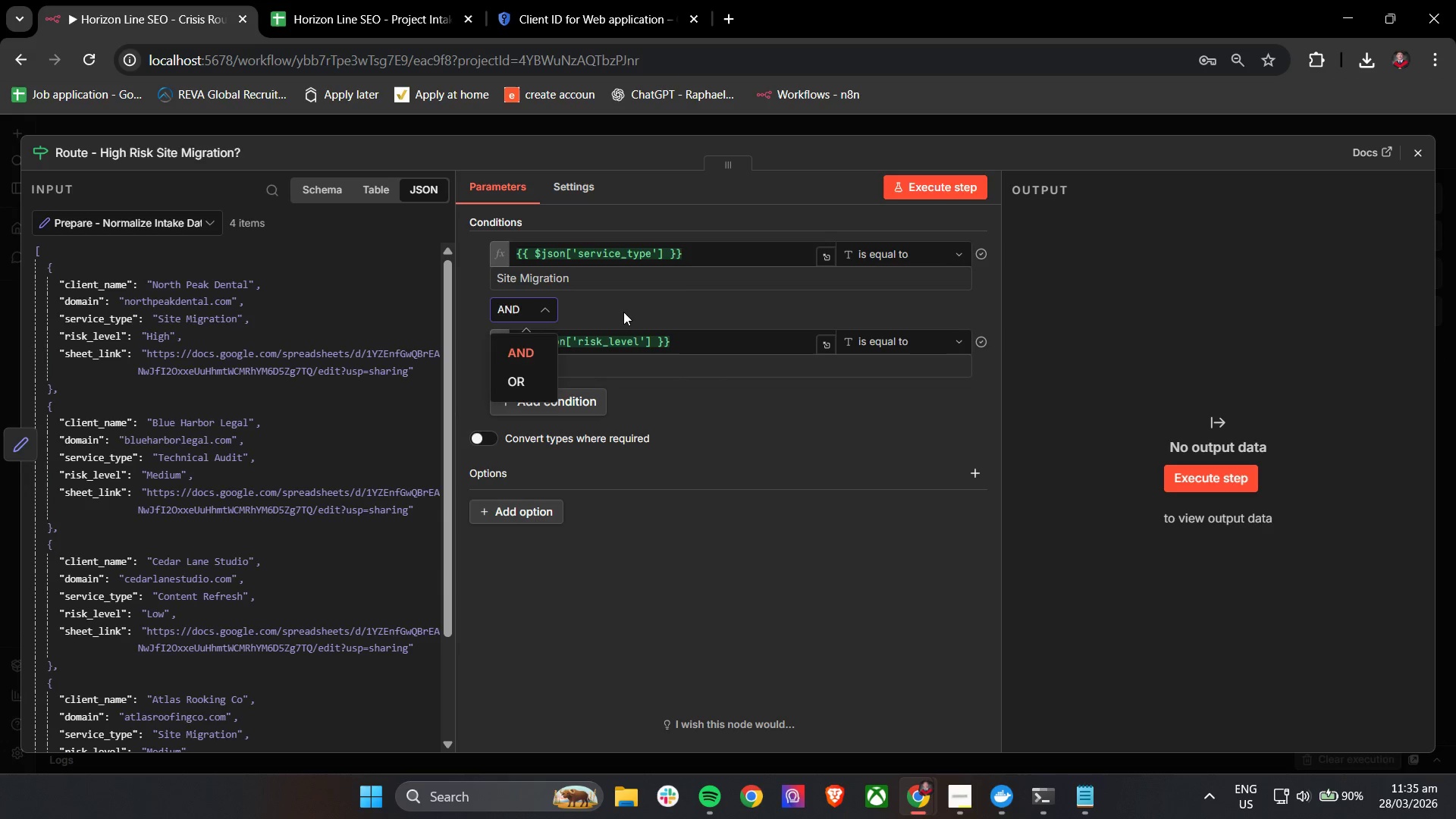 
left_click([624, 312])
 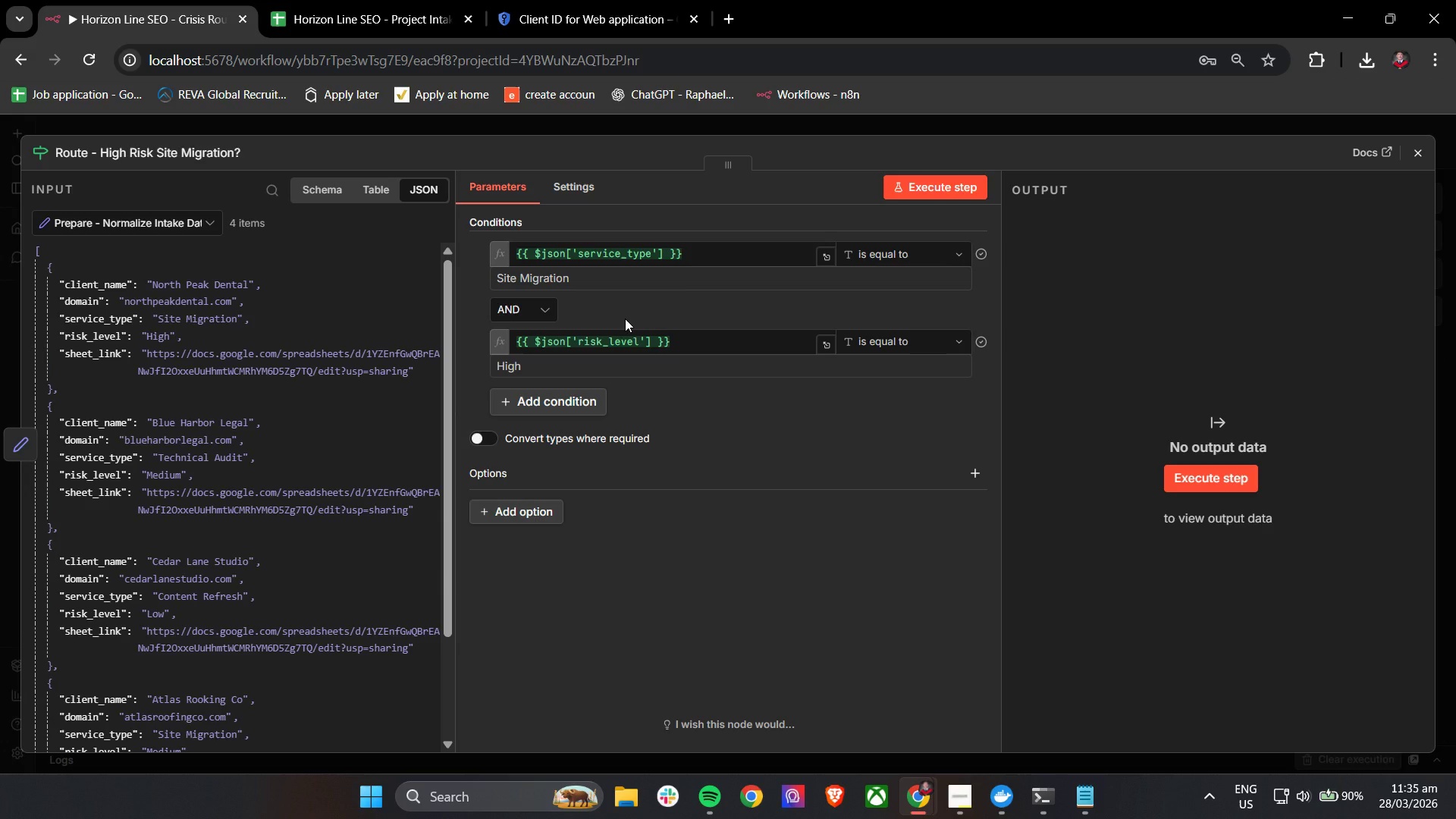 
wait(6.22)
 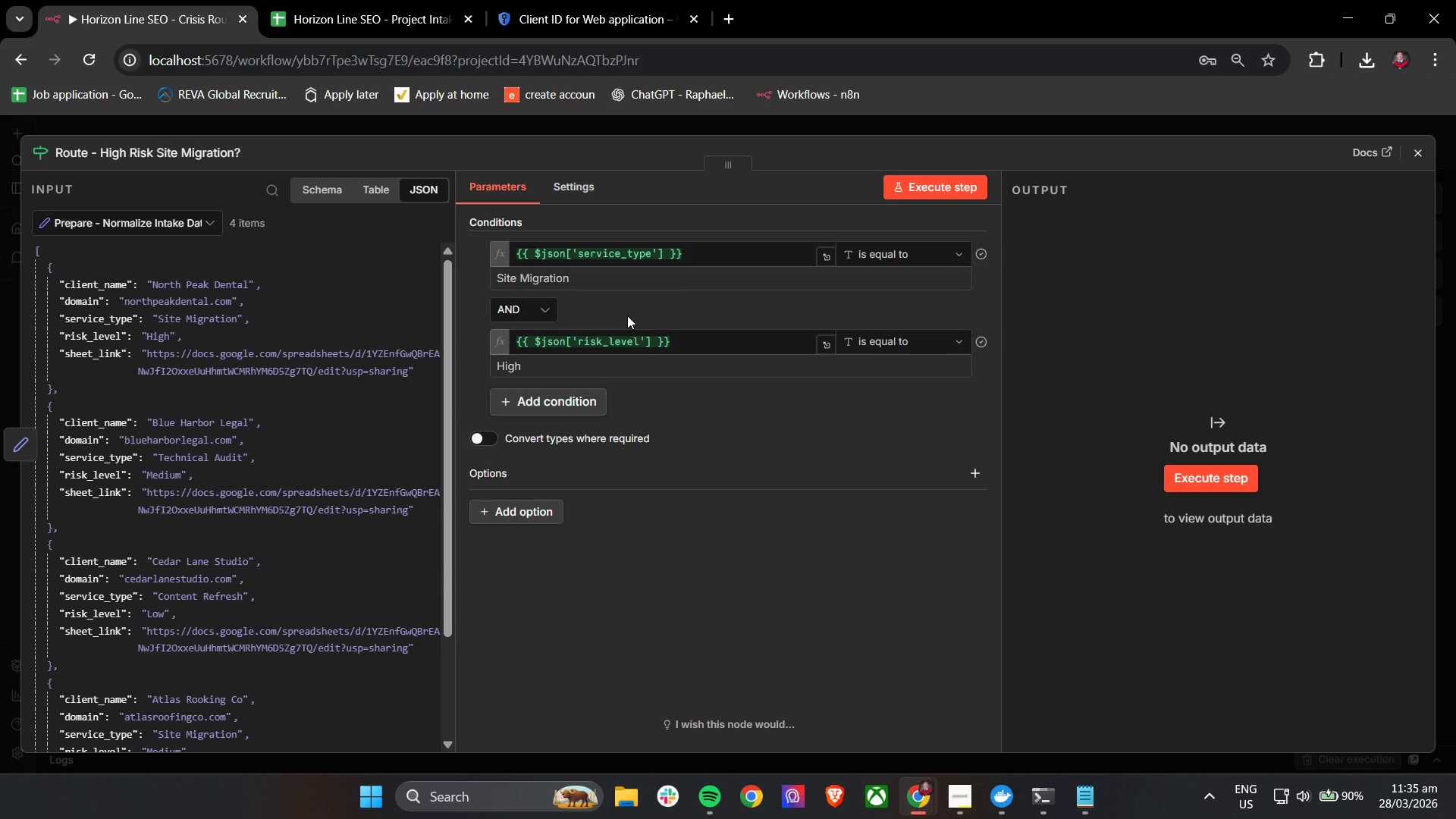 
left_click([708, 410])
 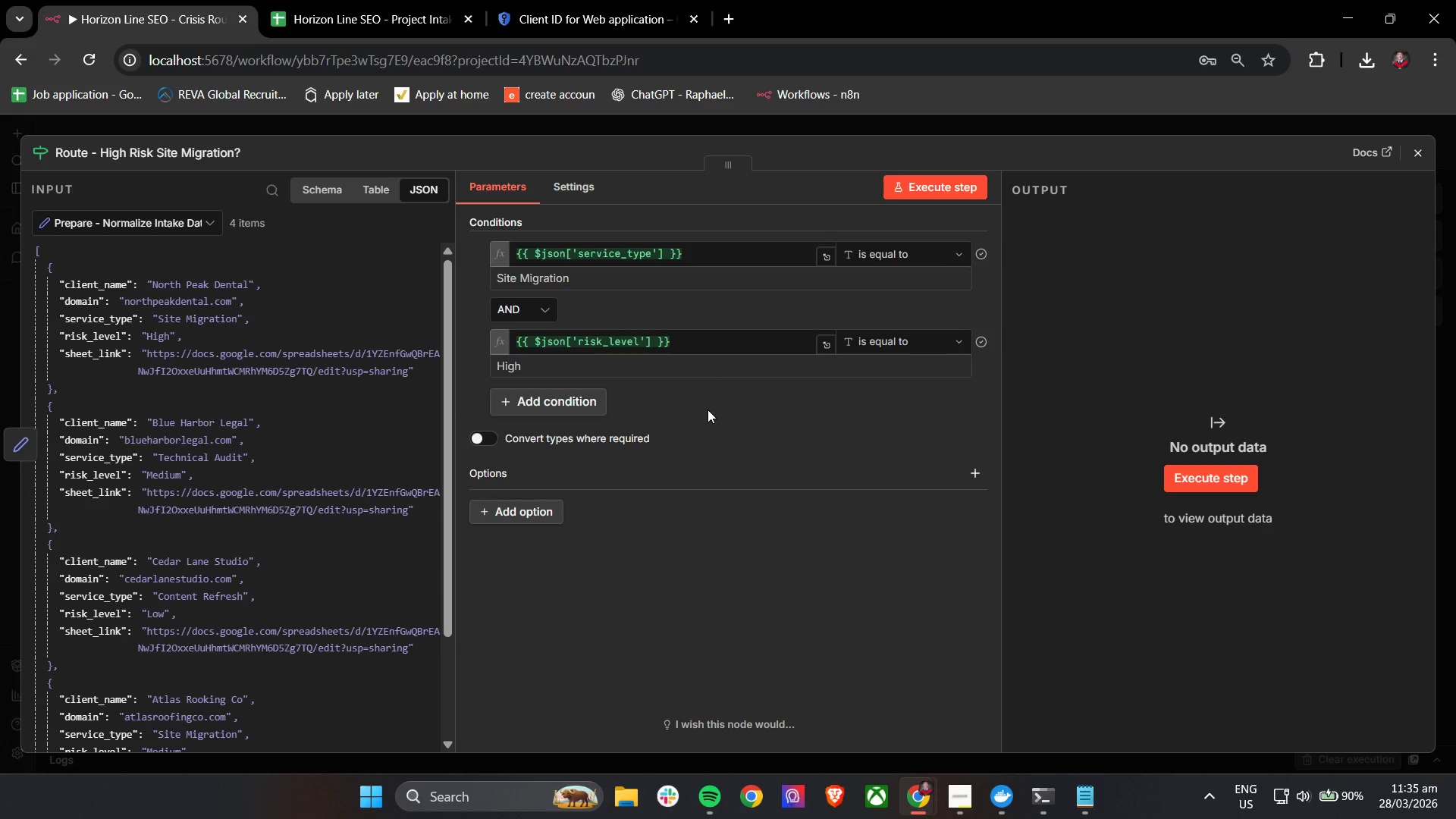 
wait(9.48)
 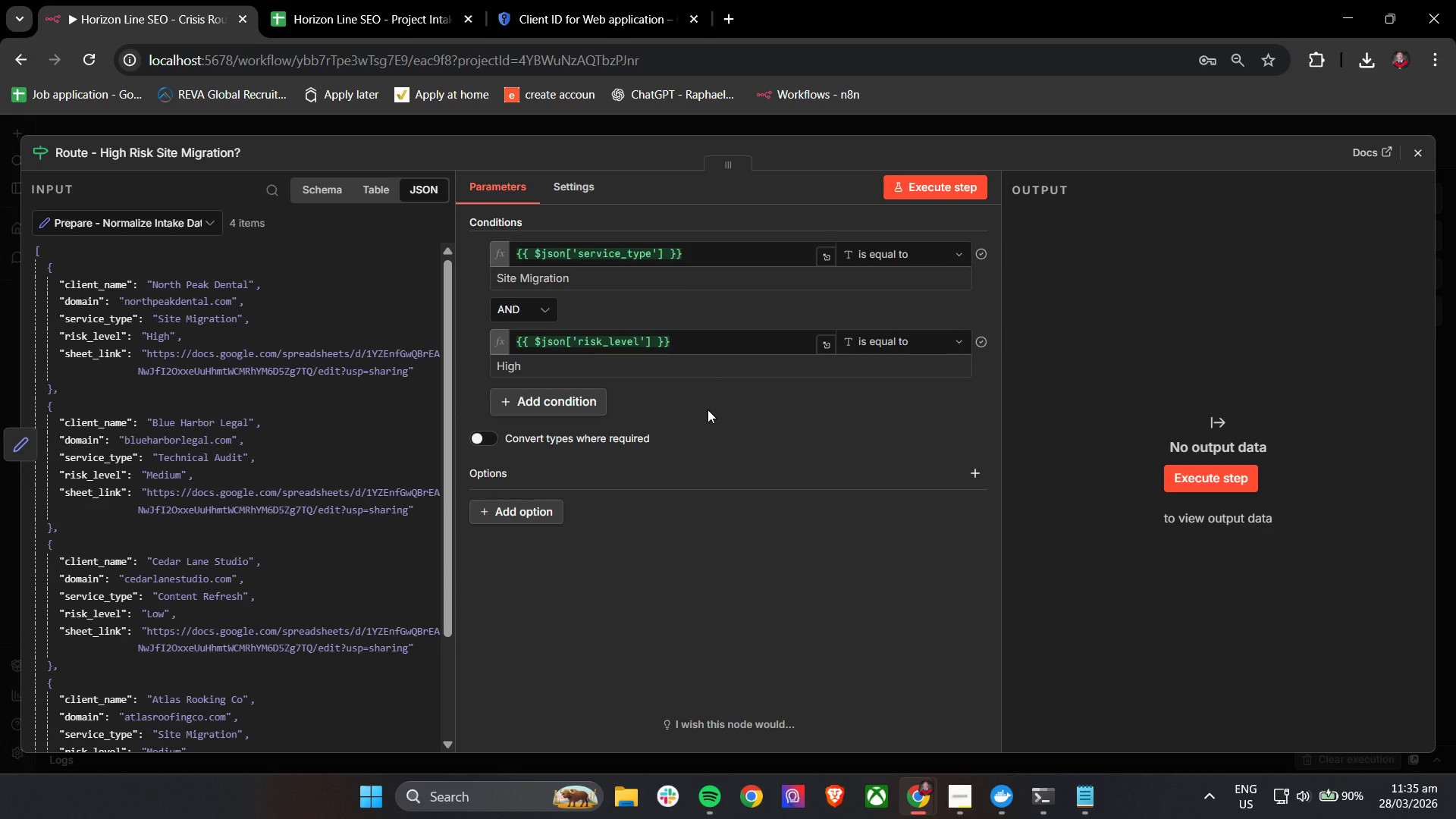 
left_click([761, 375])
 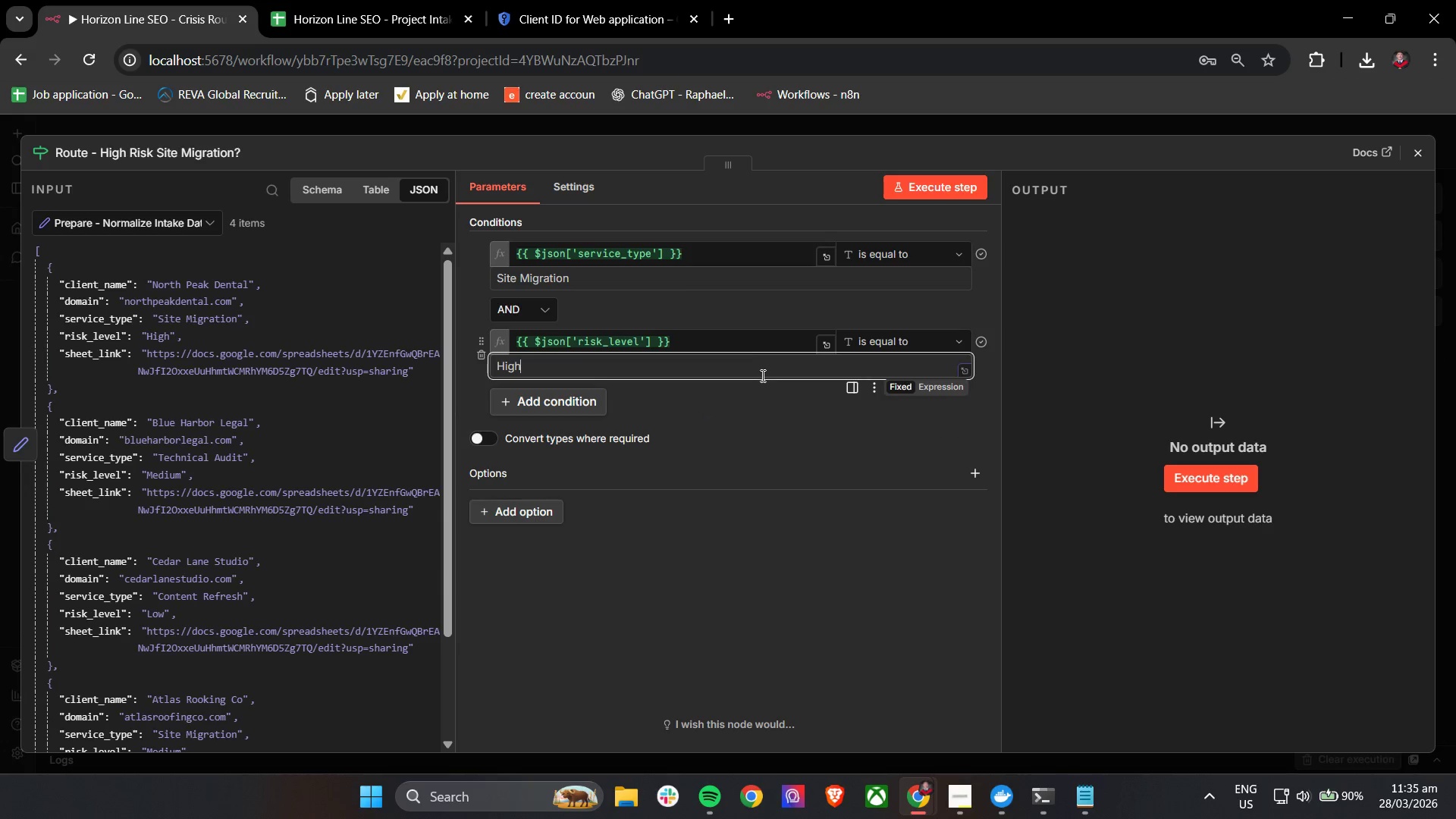 
left_click([756, 406])
 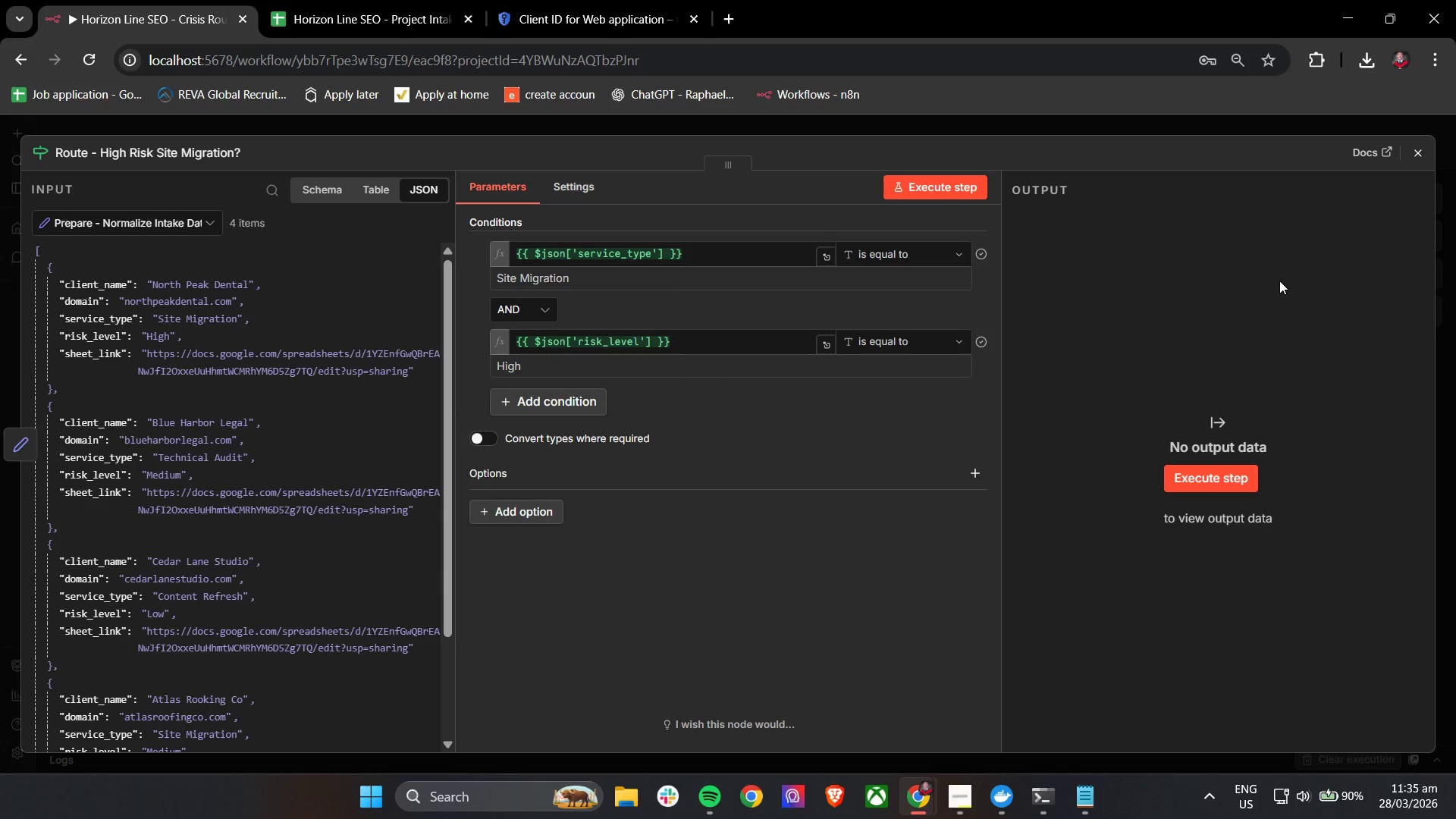 
hold_key(key=ControlLeft, duration=1.2)
left_click_drag(start_coordinate=[1000, 457], to_coordinate=[825, 467])
 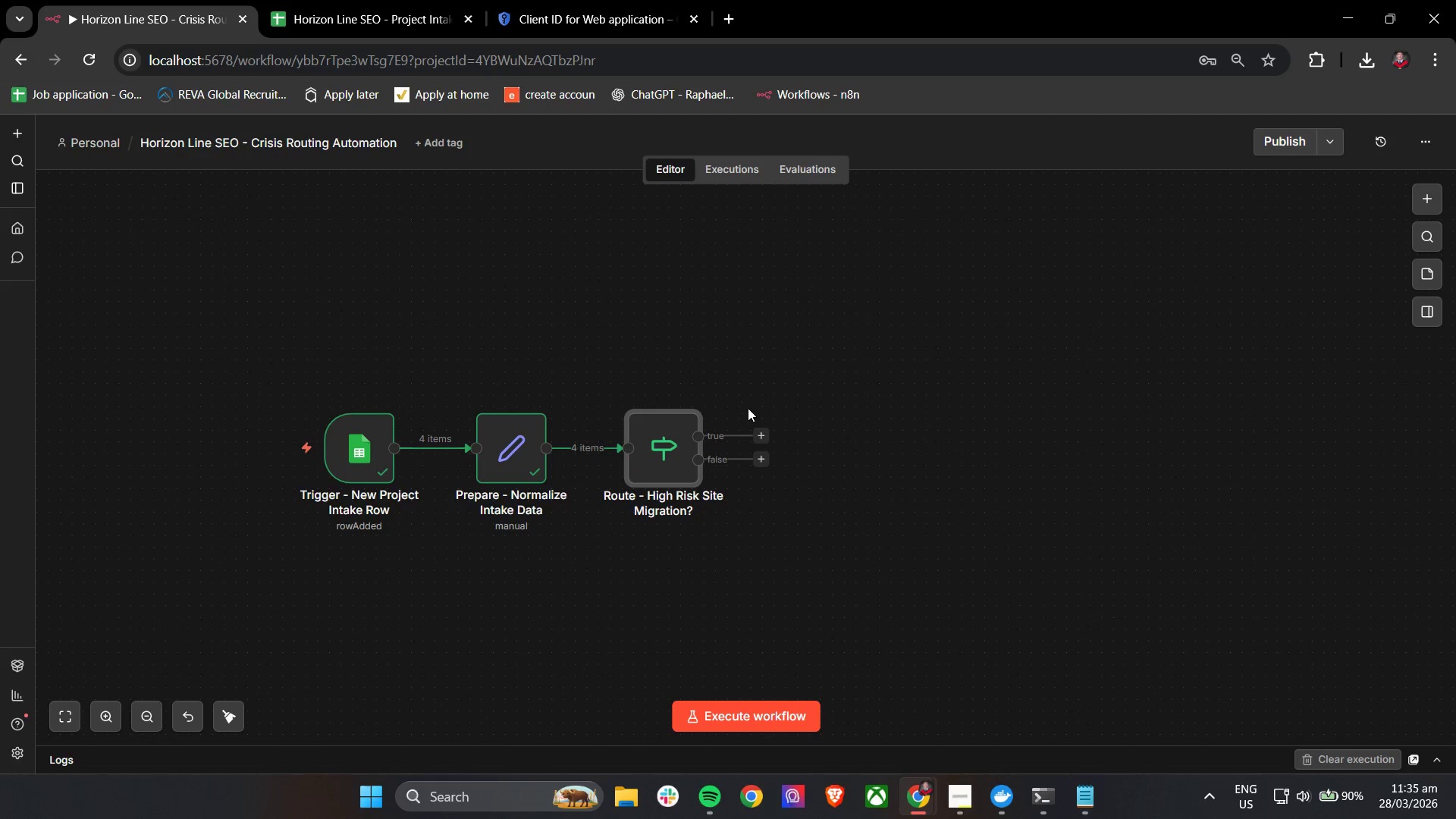 
scroll: coordinate [990, 455], scroll_direction: down, amount: 2.0
 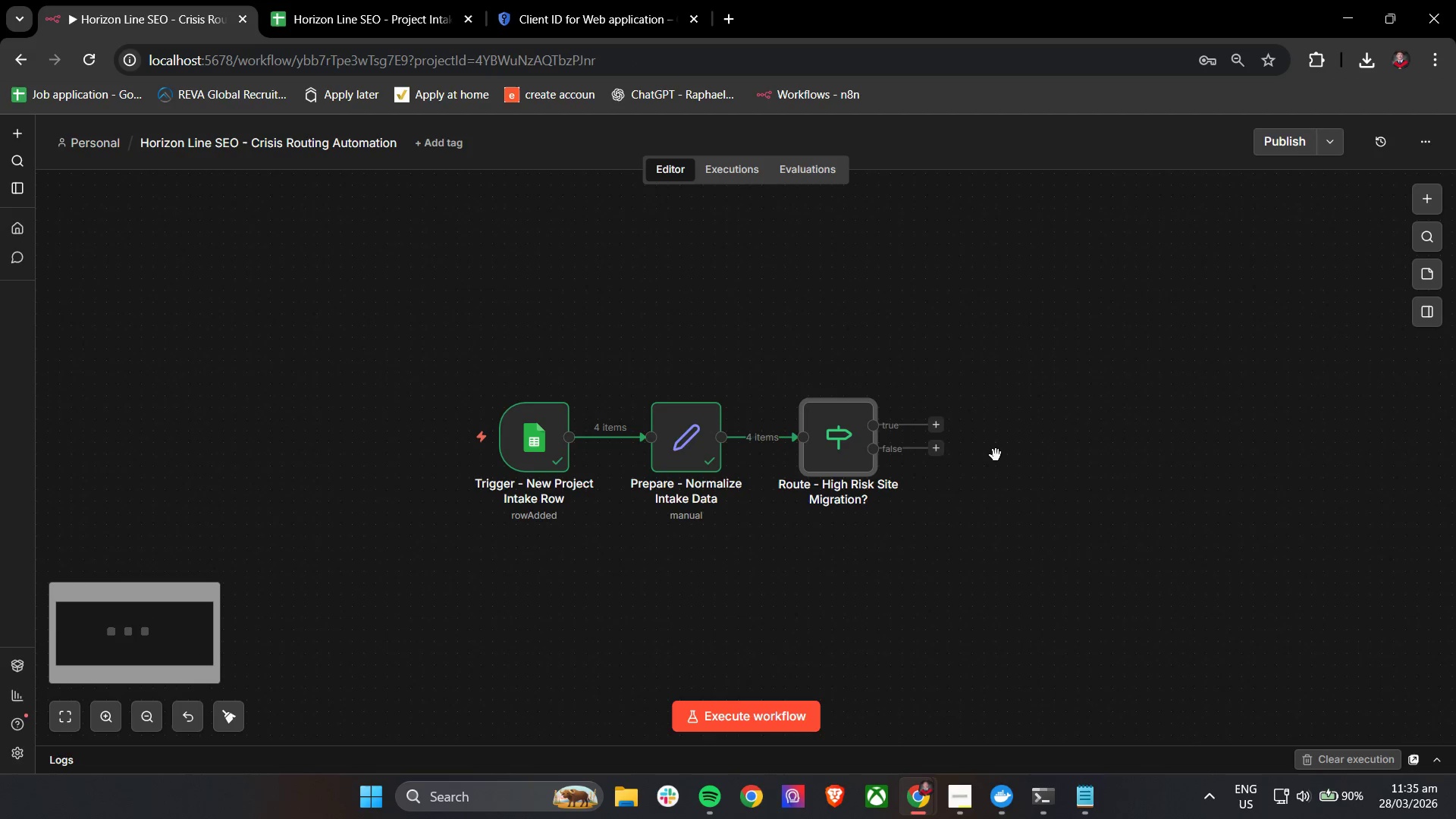 
left_click([760, 438])
 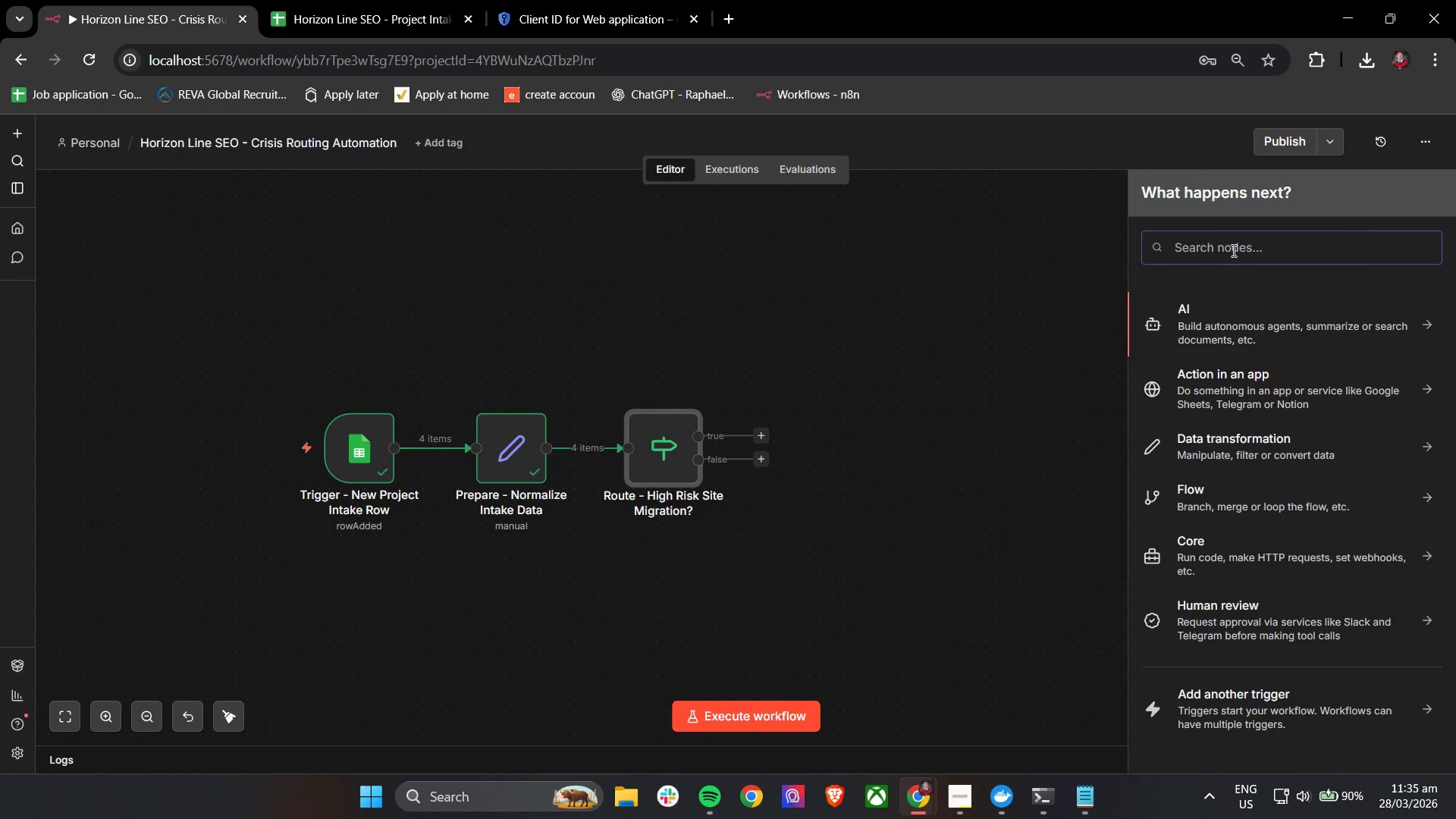 
double_click([1235, 240])
 